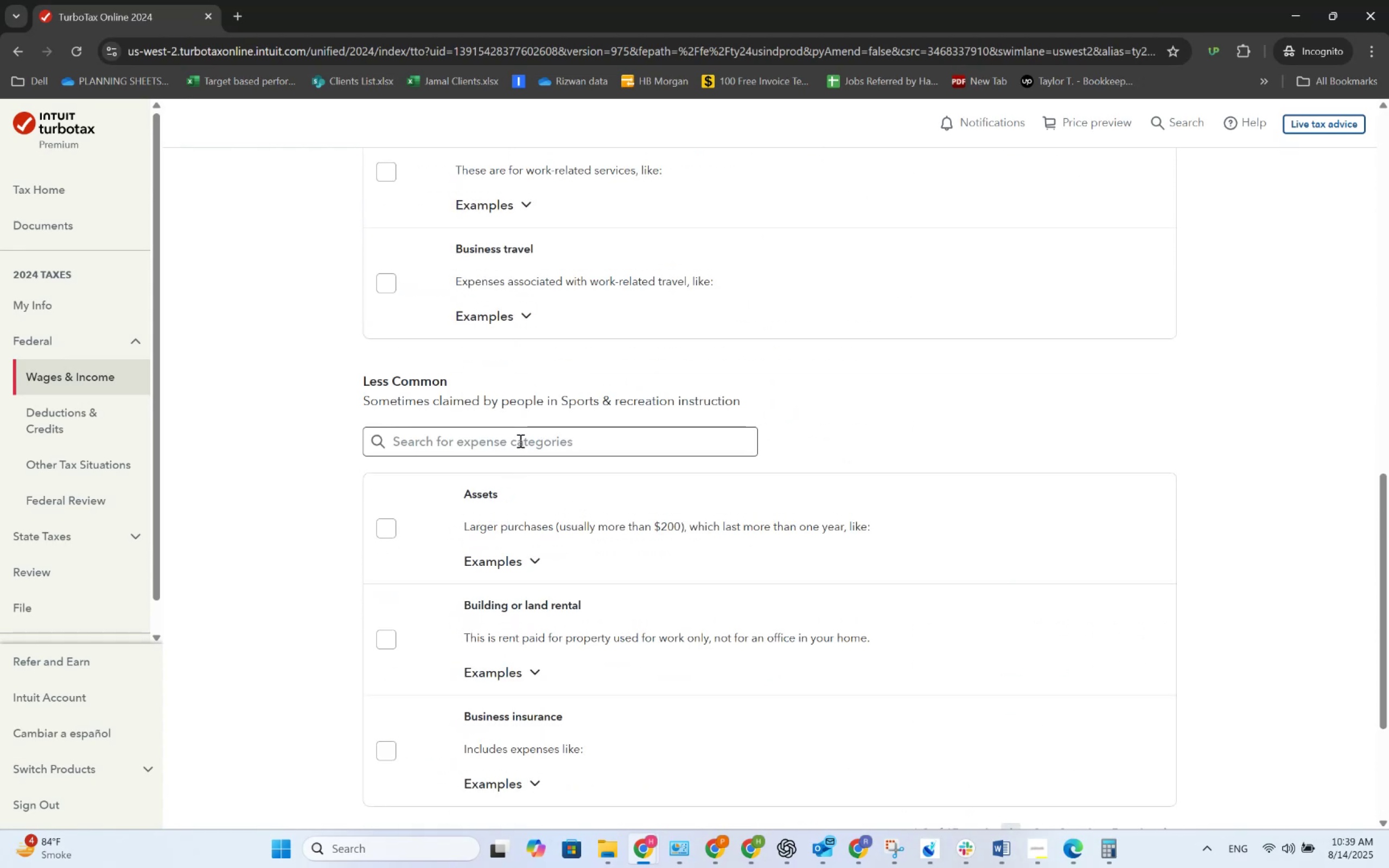 
left_click([519, 441])
 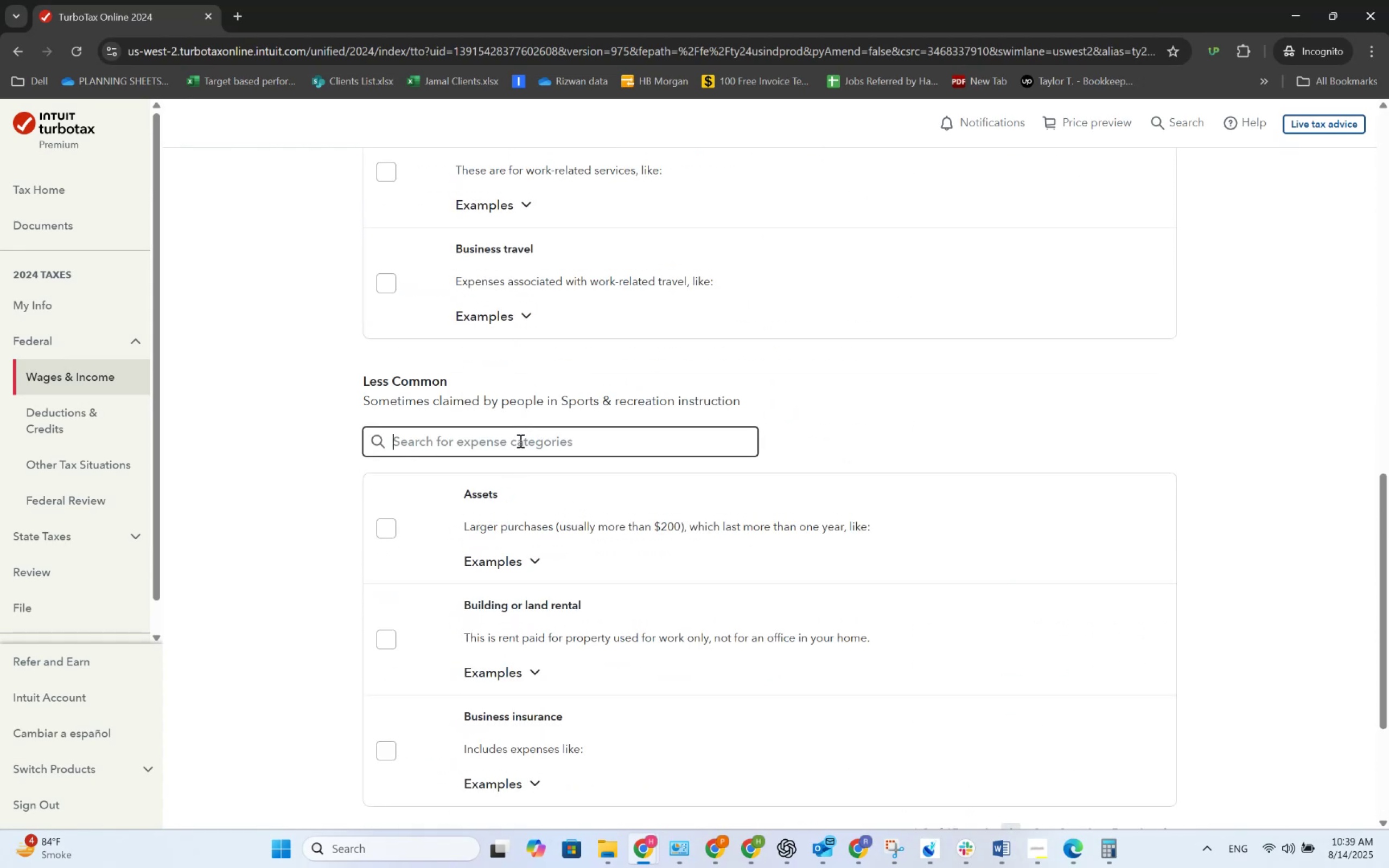 
type(rent)
 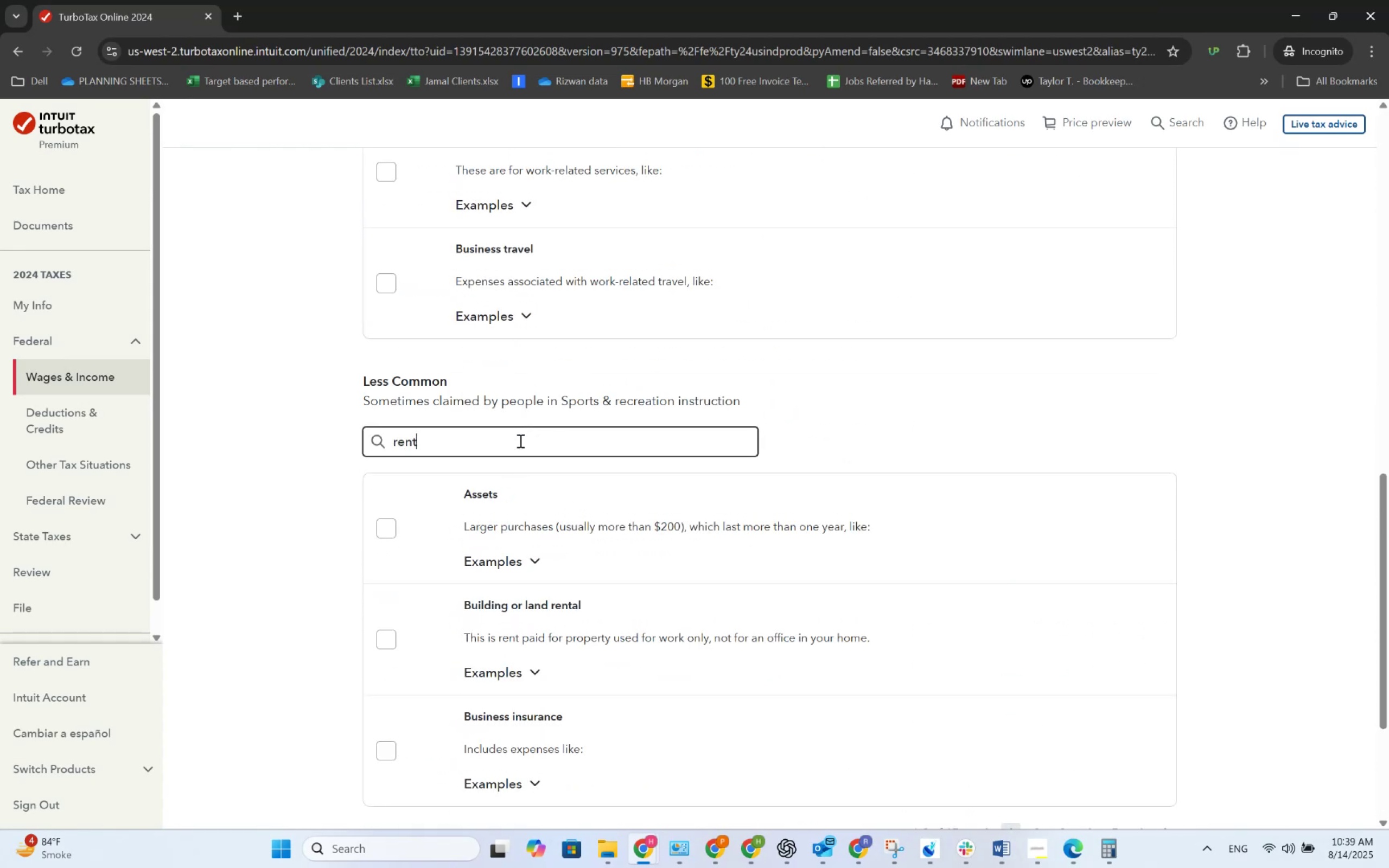 
key(Enter)
 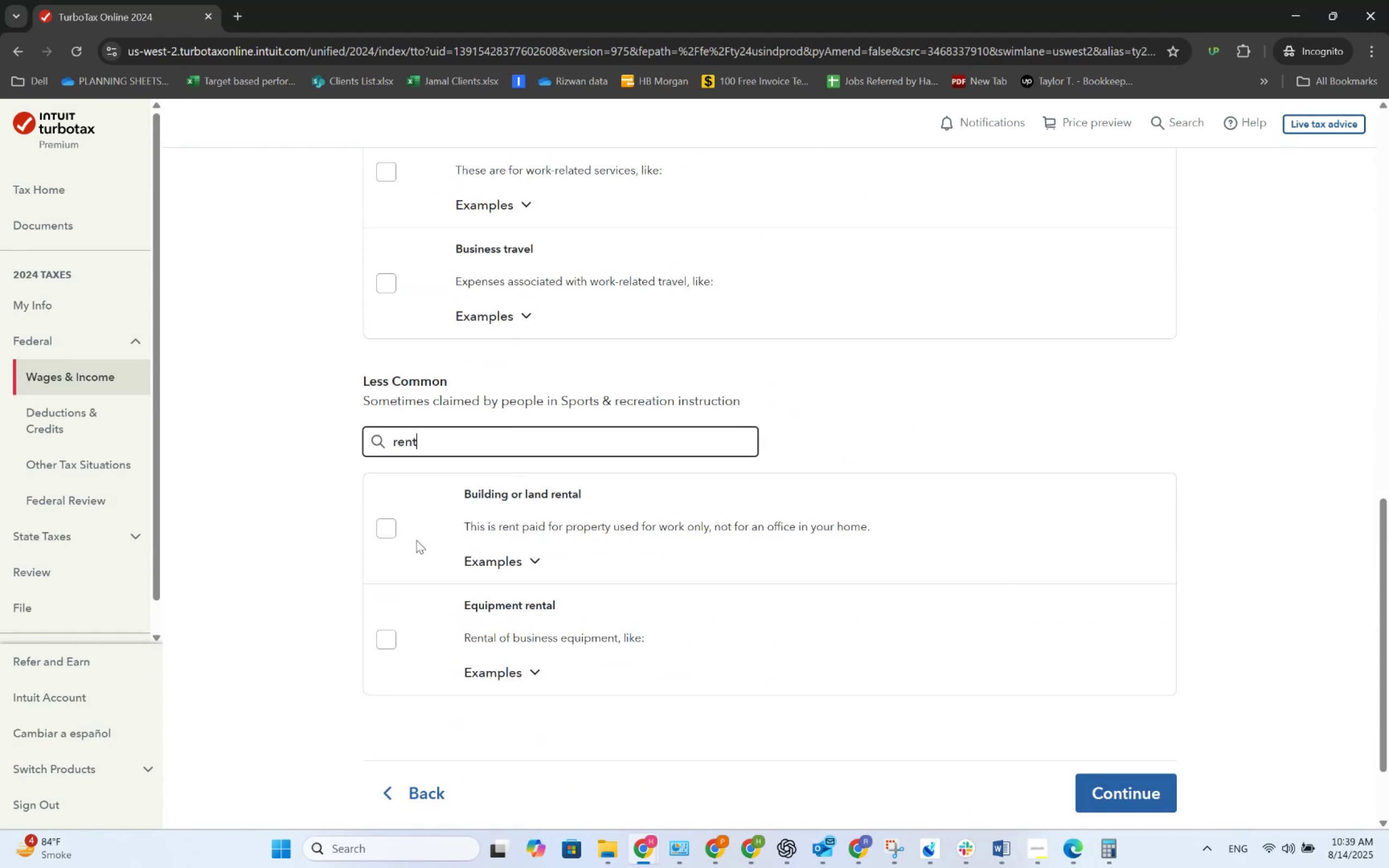 
left_click([388, 534])
 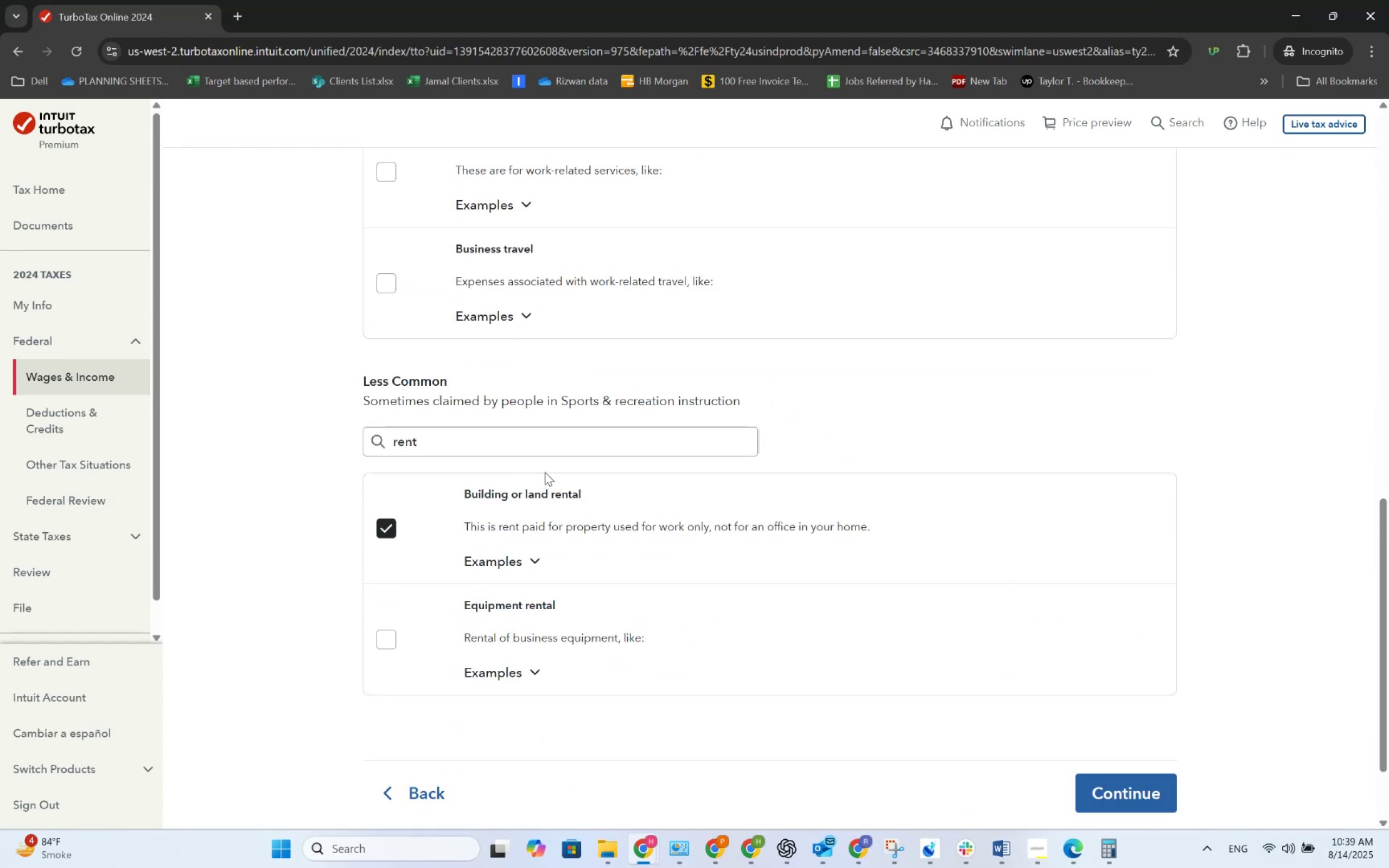 
key(Alt+AltLeft)
 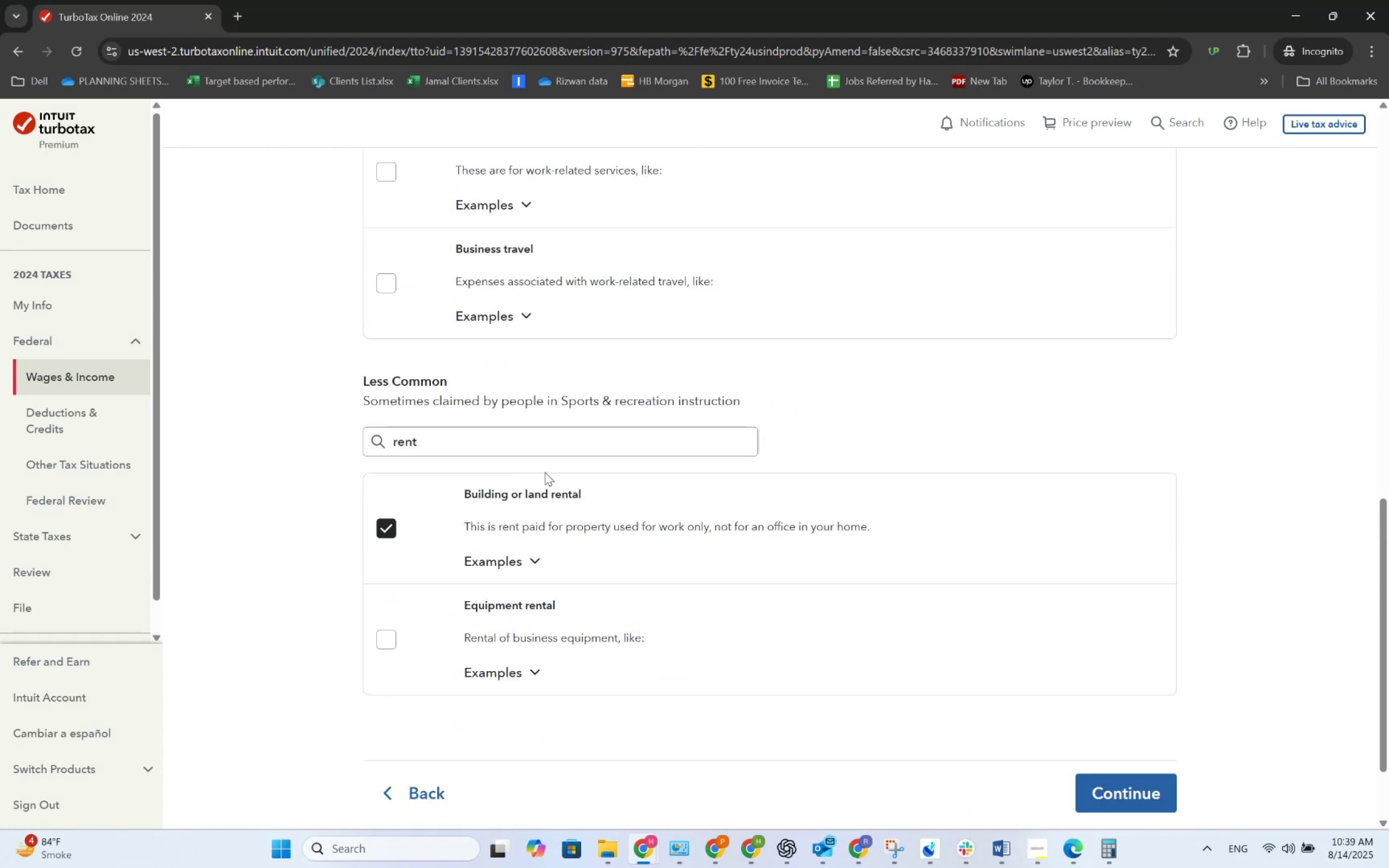 
key(Alt+Tab)
 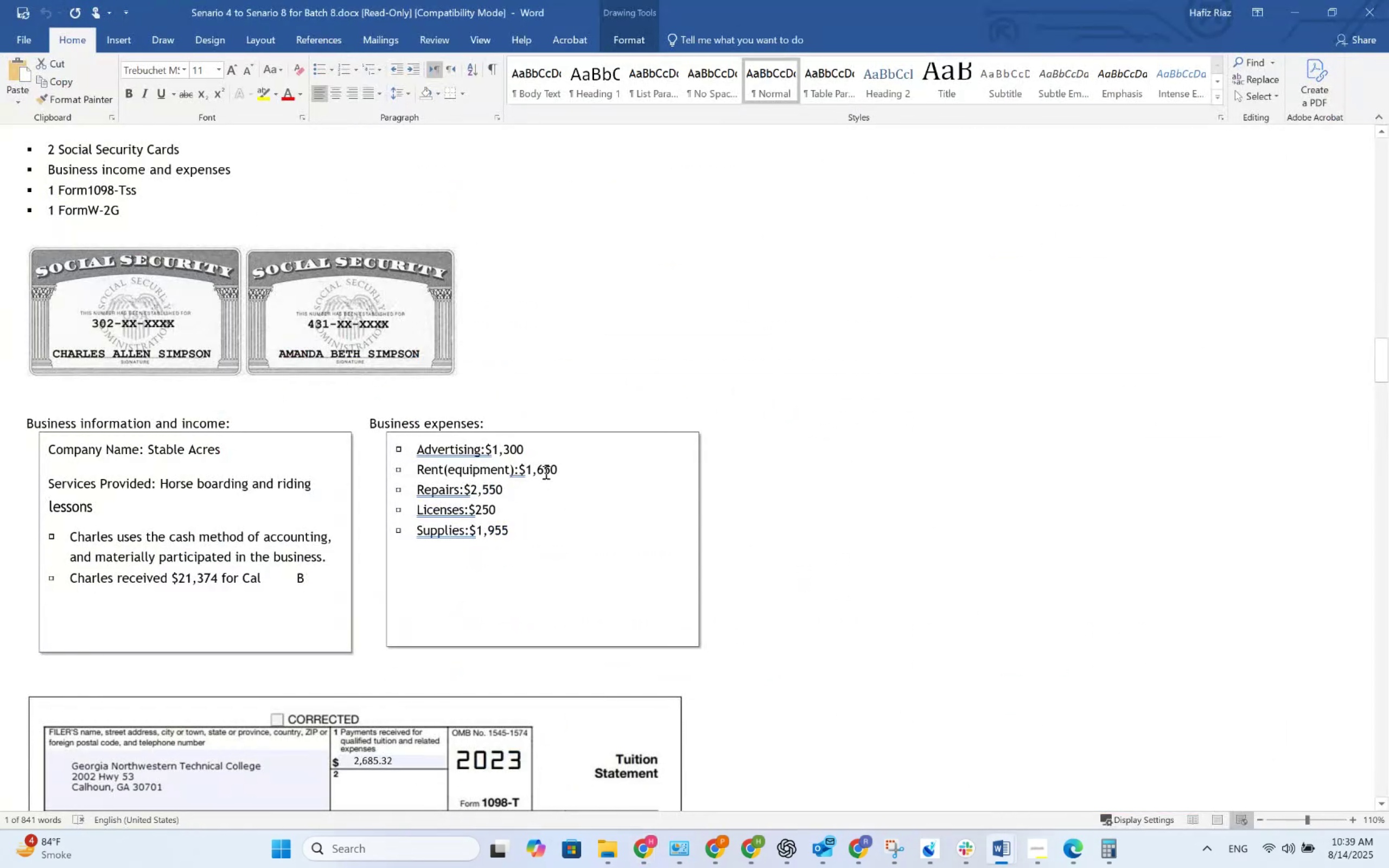 
key(Alt+AltLeft)
 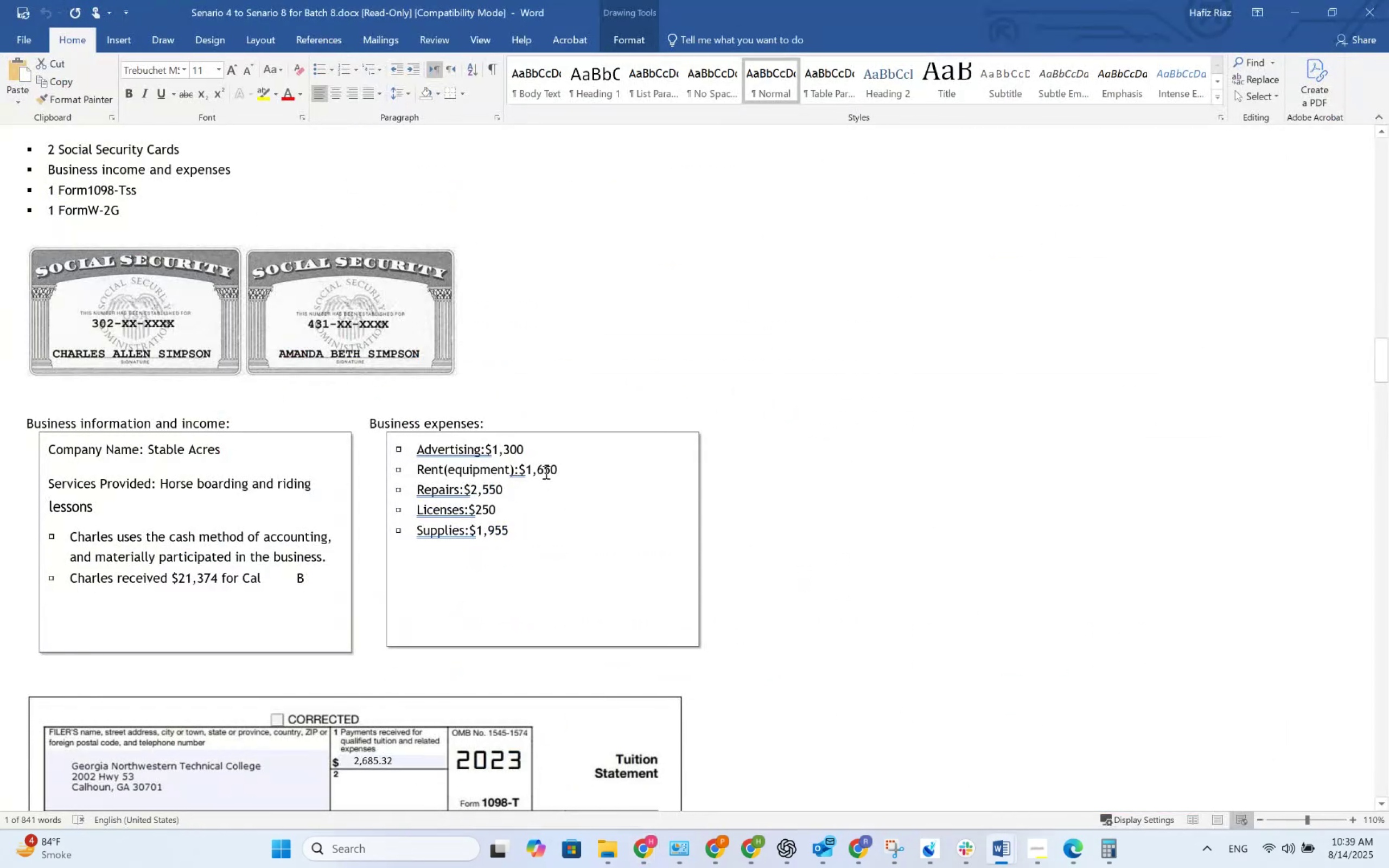 
key(Alt+Tab)
 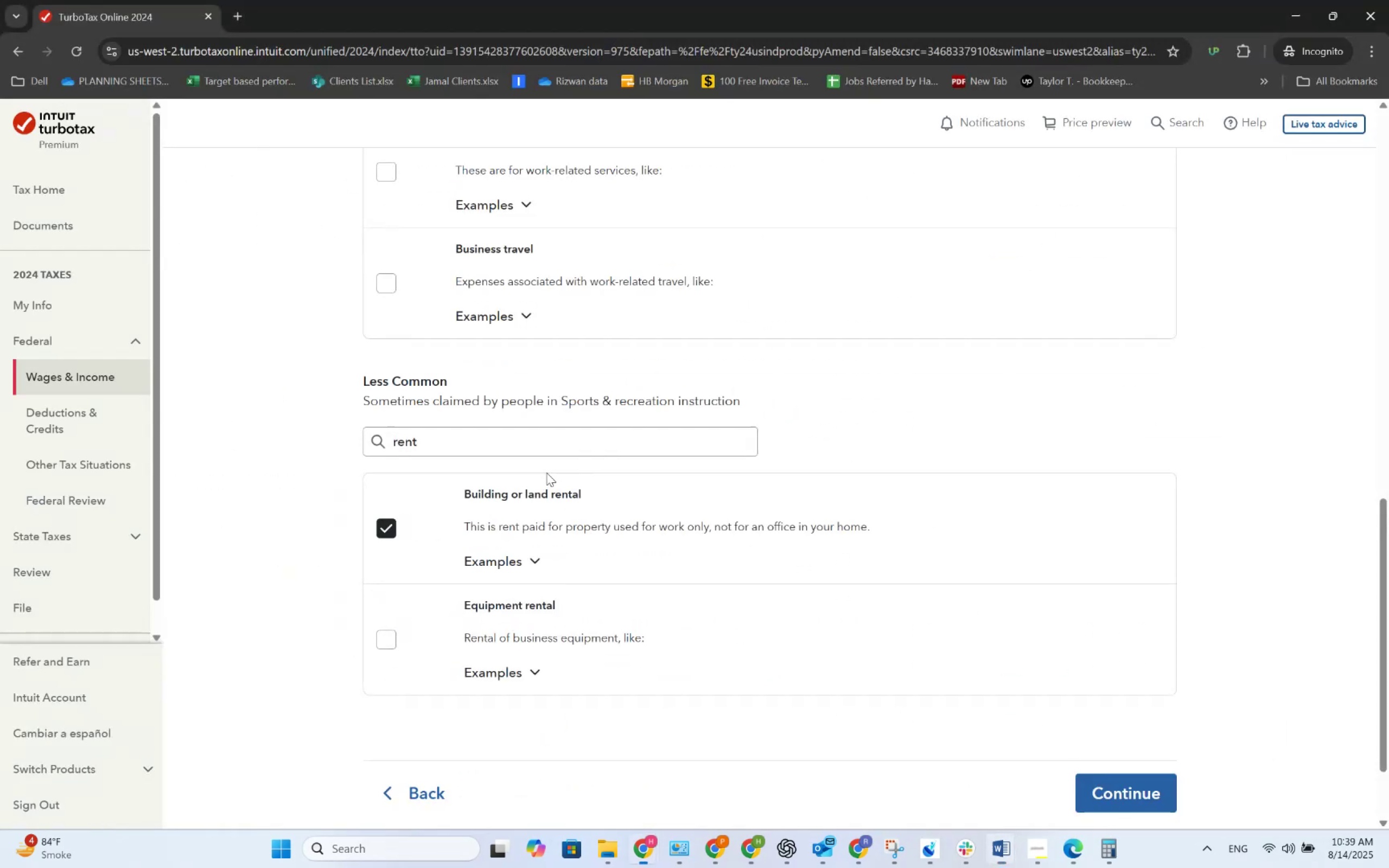 
scroll: coordinate [564, 594], scroll_direction: up, amount: 2.0
 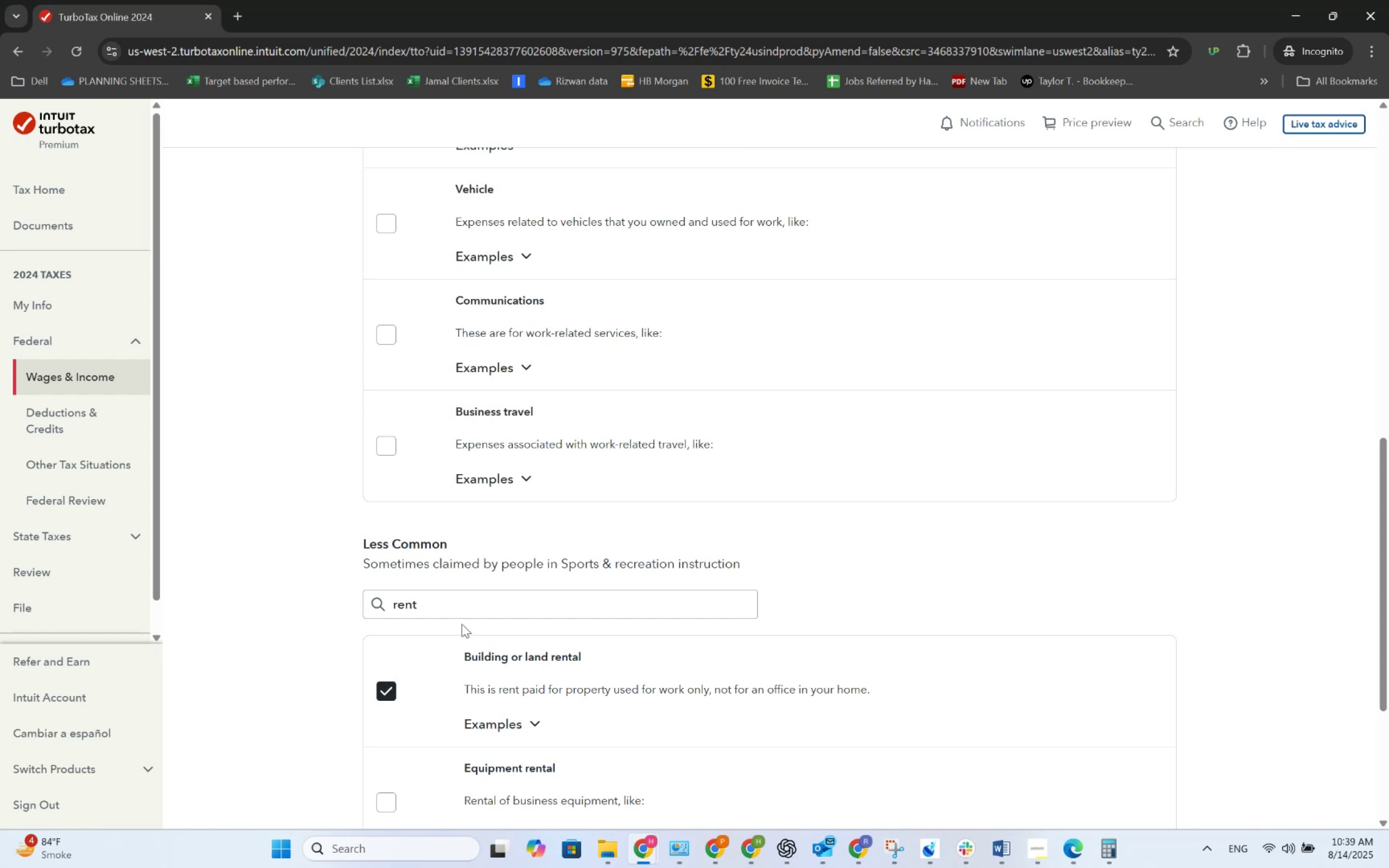 
left_click_drag(start_coordinate=[458, 616], to_coordinate=[339, 609])
 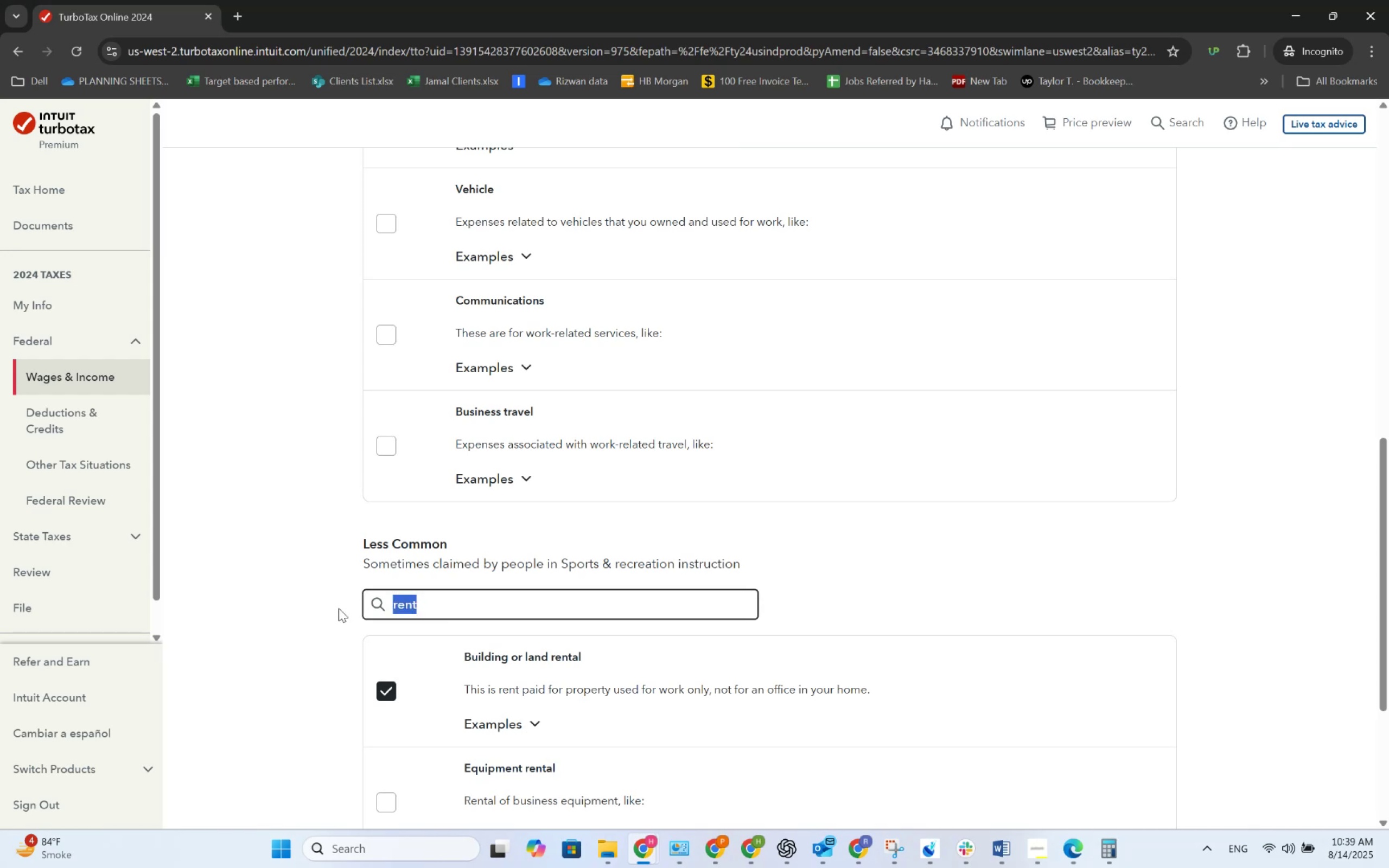 
type(repair)
 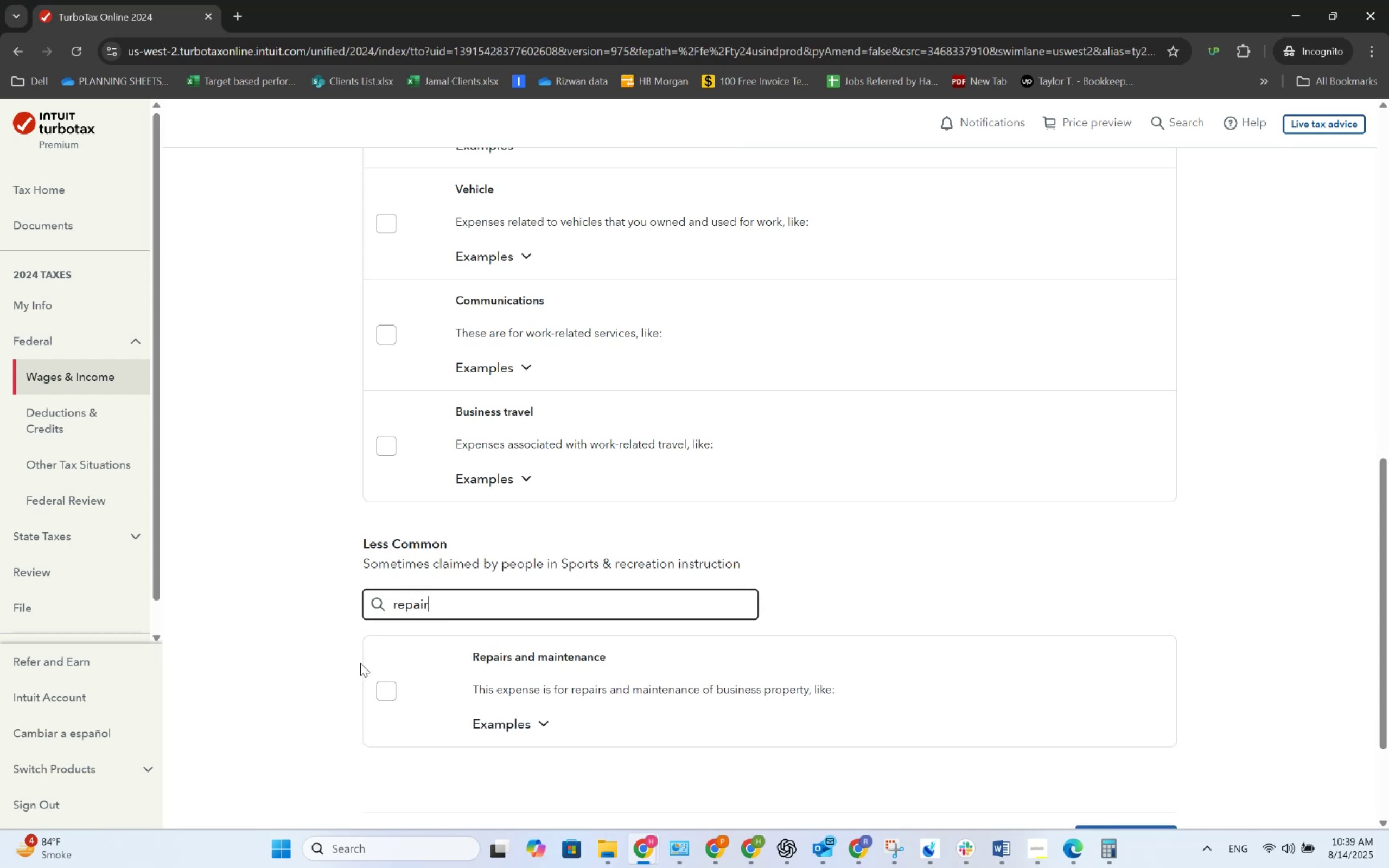 
left_click([383, 681])
 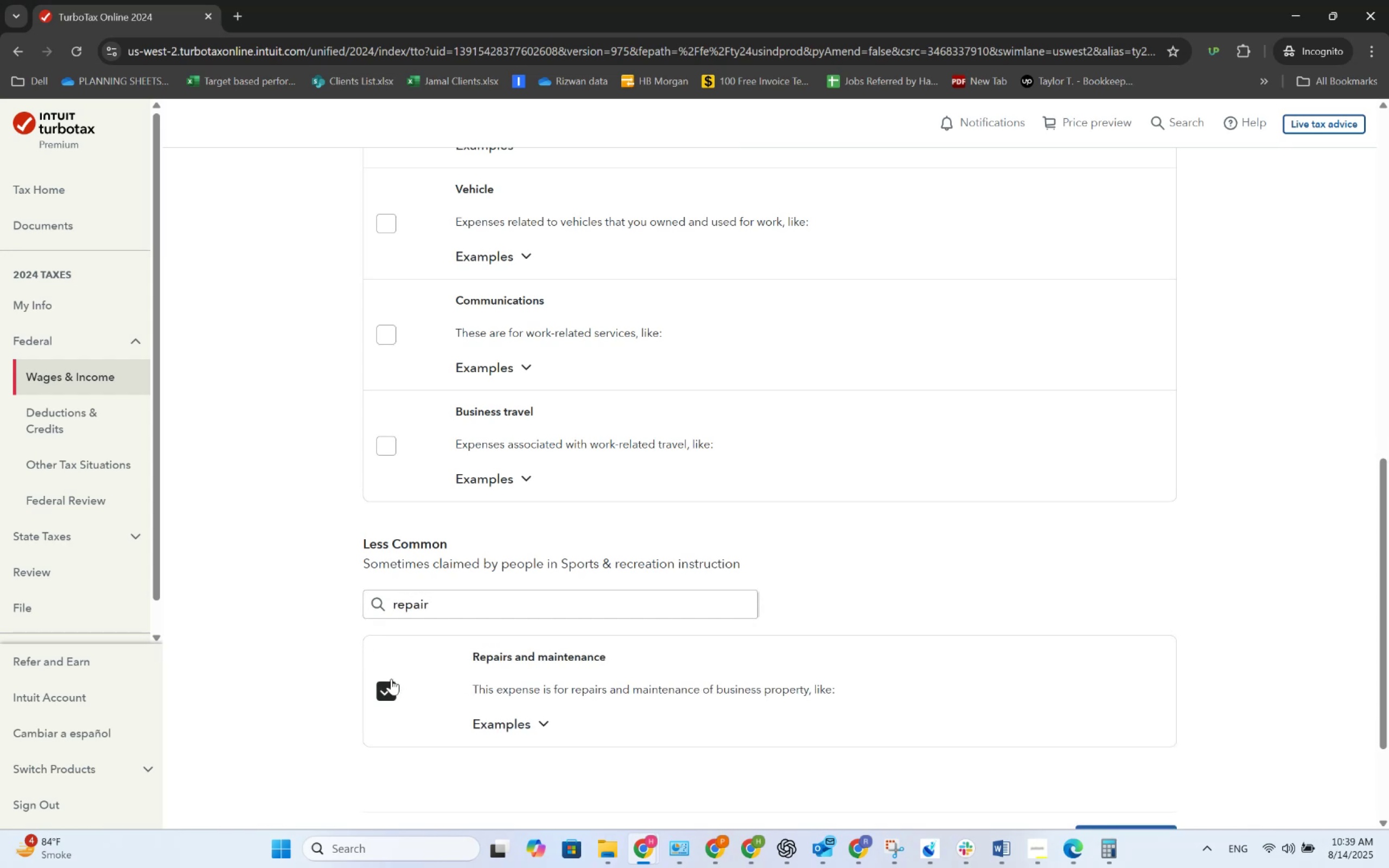 
key(Alt+AltLeft)
 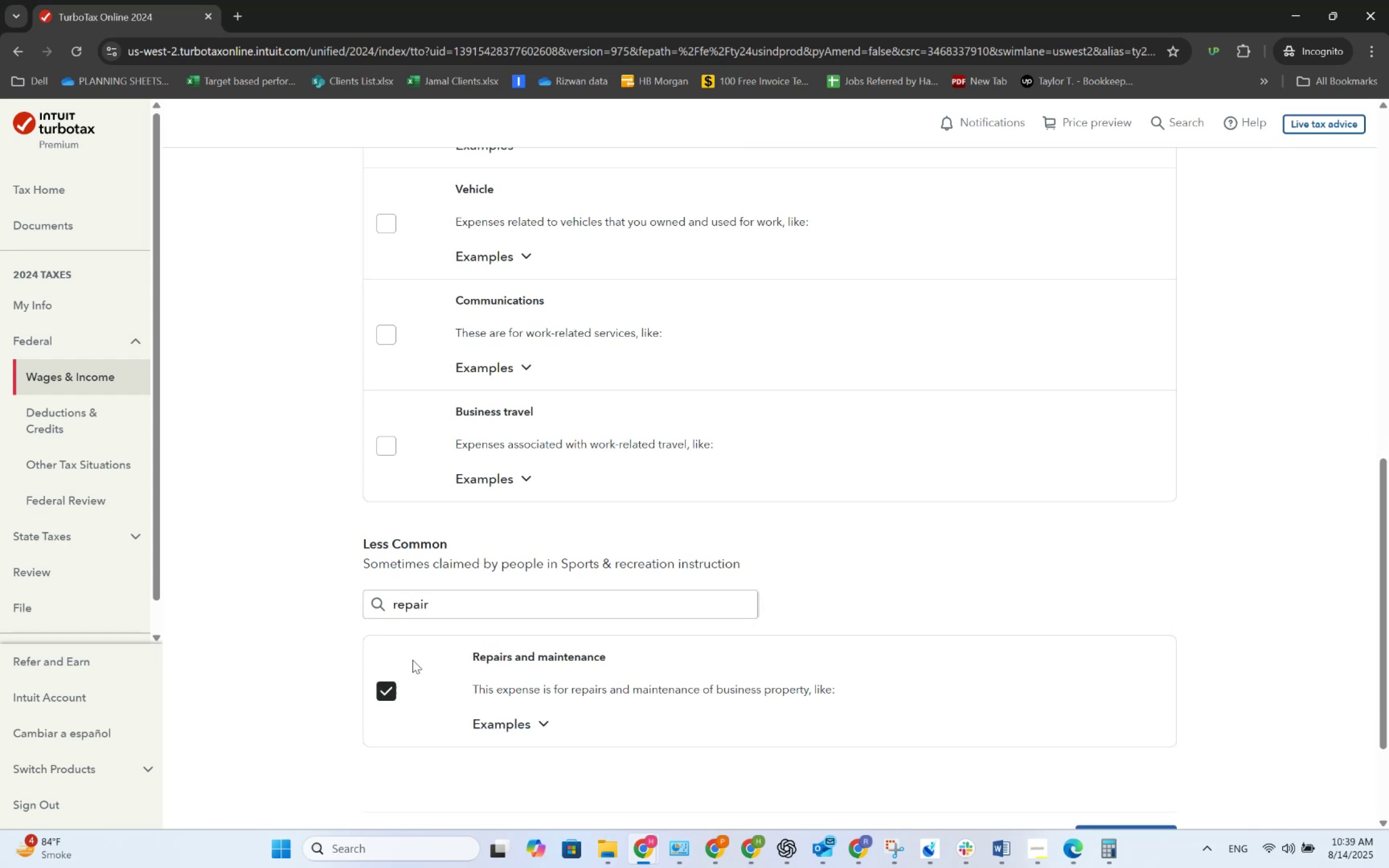 
key(Alt+Tab)
 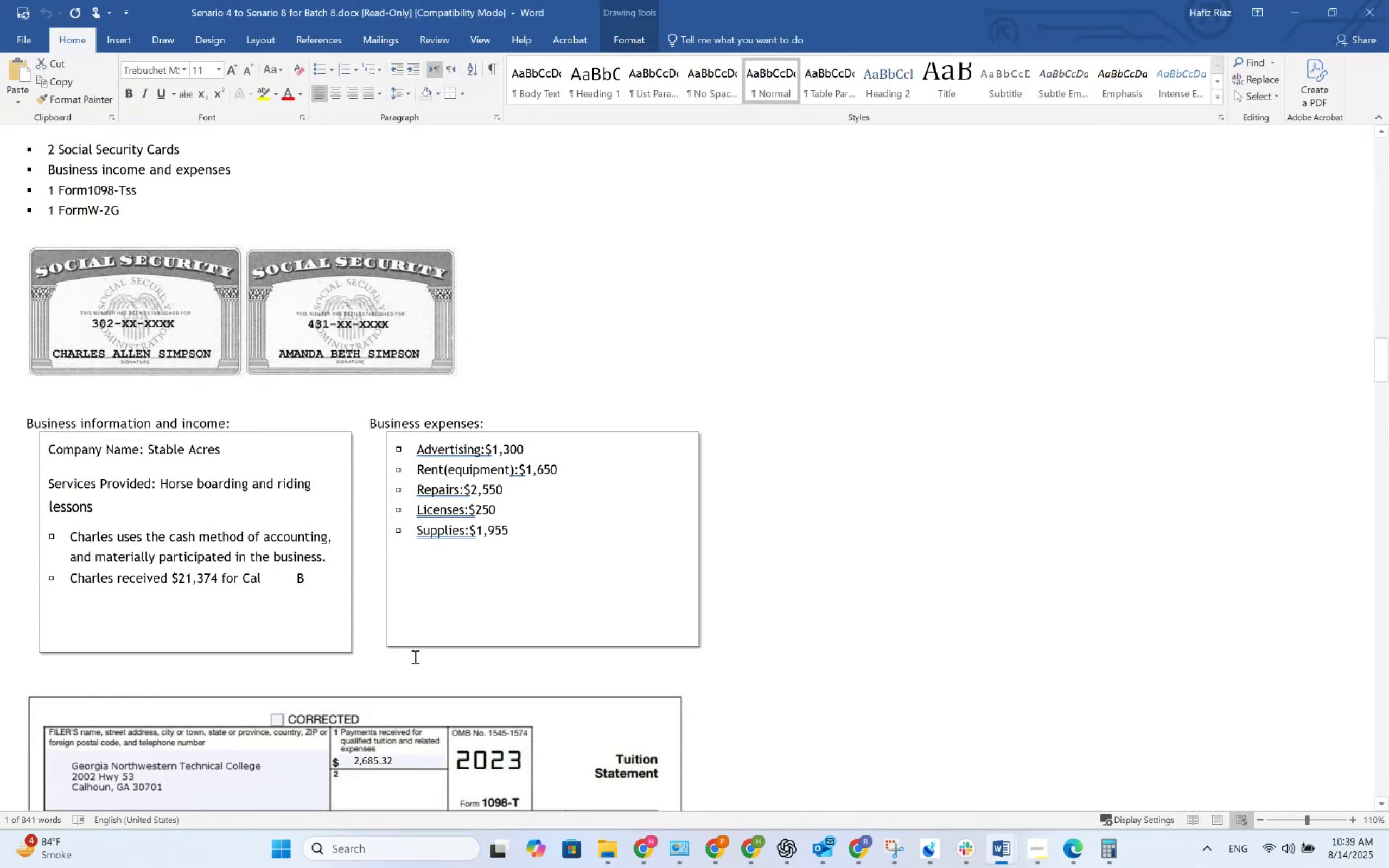 
key(Alt+AltLeft)
 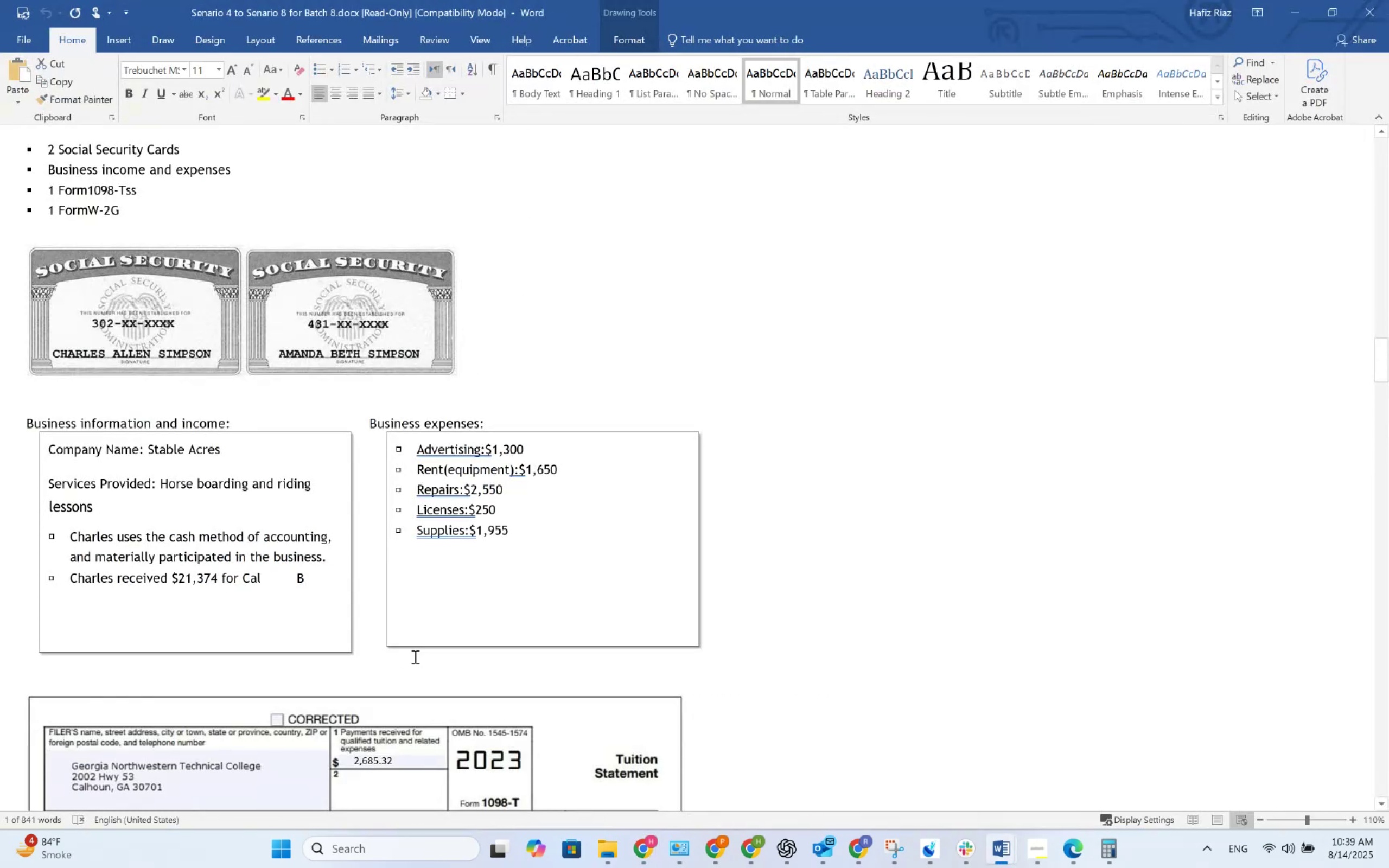 
key(Tab)
type(lices)
key(Backspace)
type(nse)
 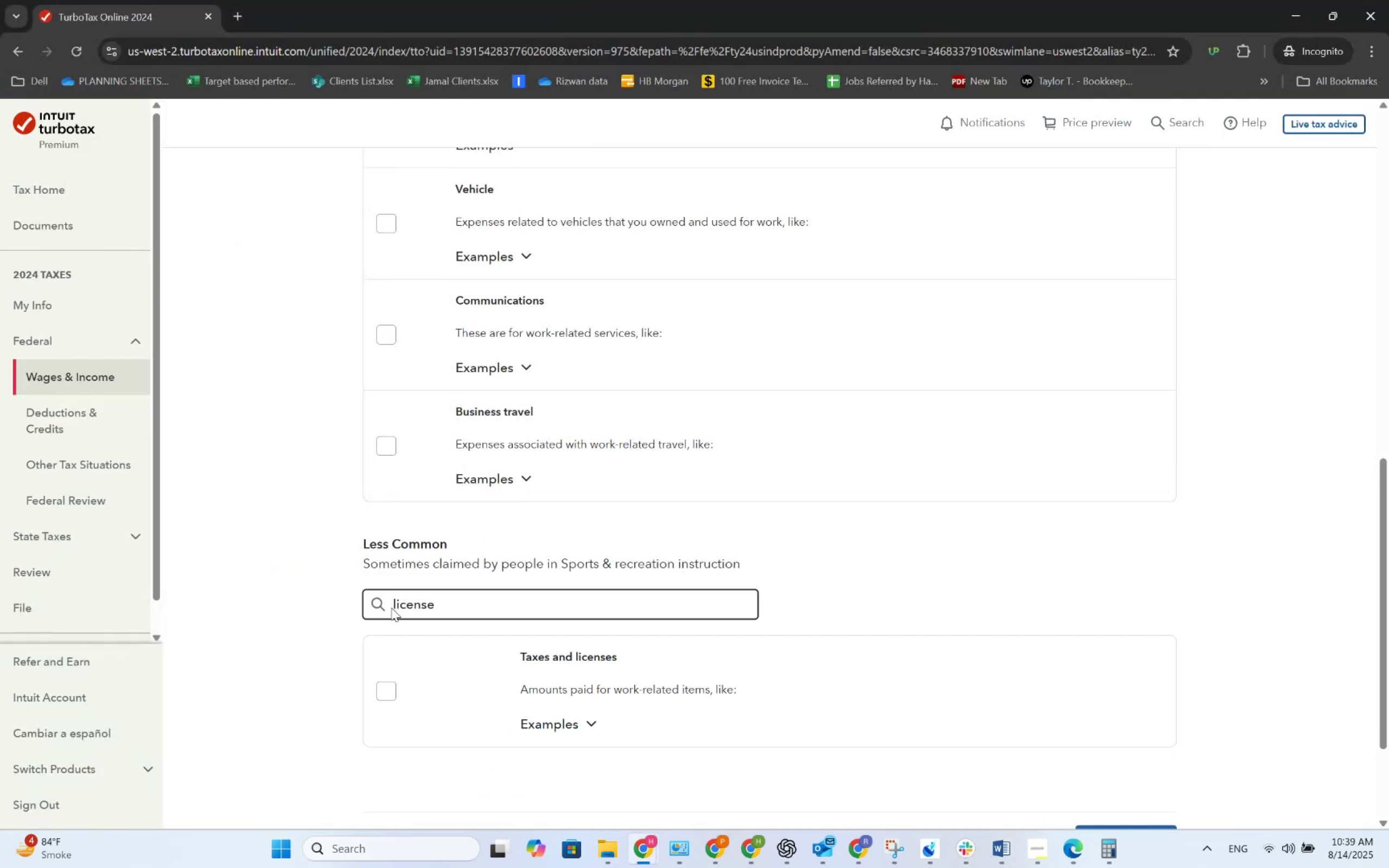 
left_click_drag(start_coordinate=[486, 595], to_coordinate=[393, 608])
 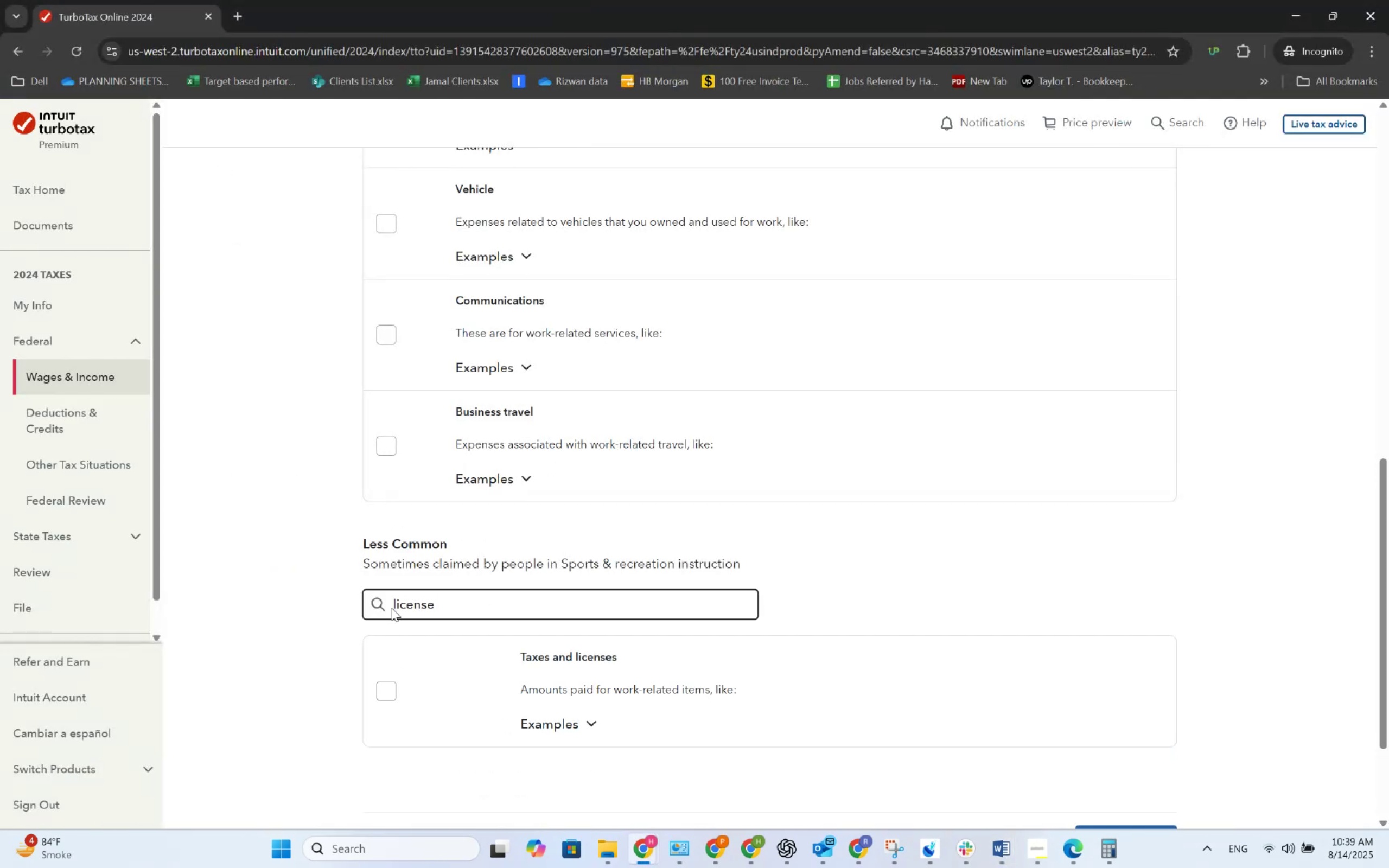 
left_click([390, 682])
 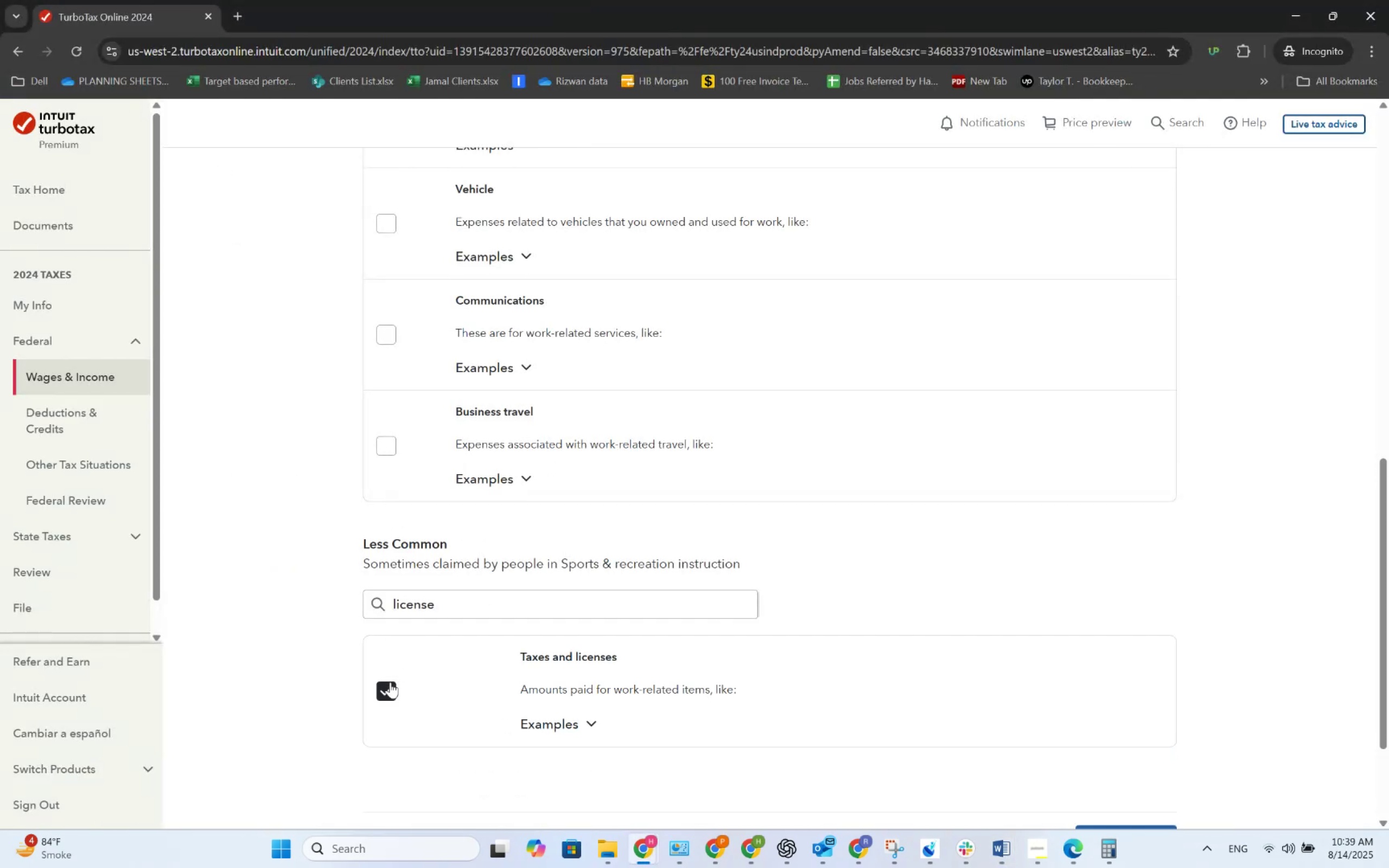 
key(Alt+AltLeft)
 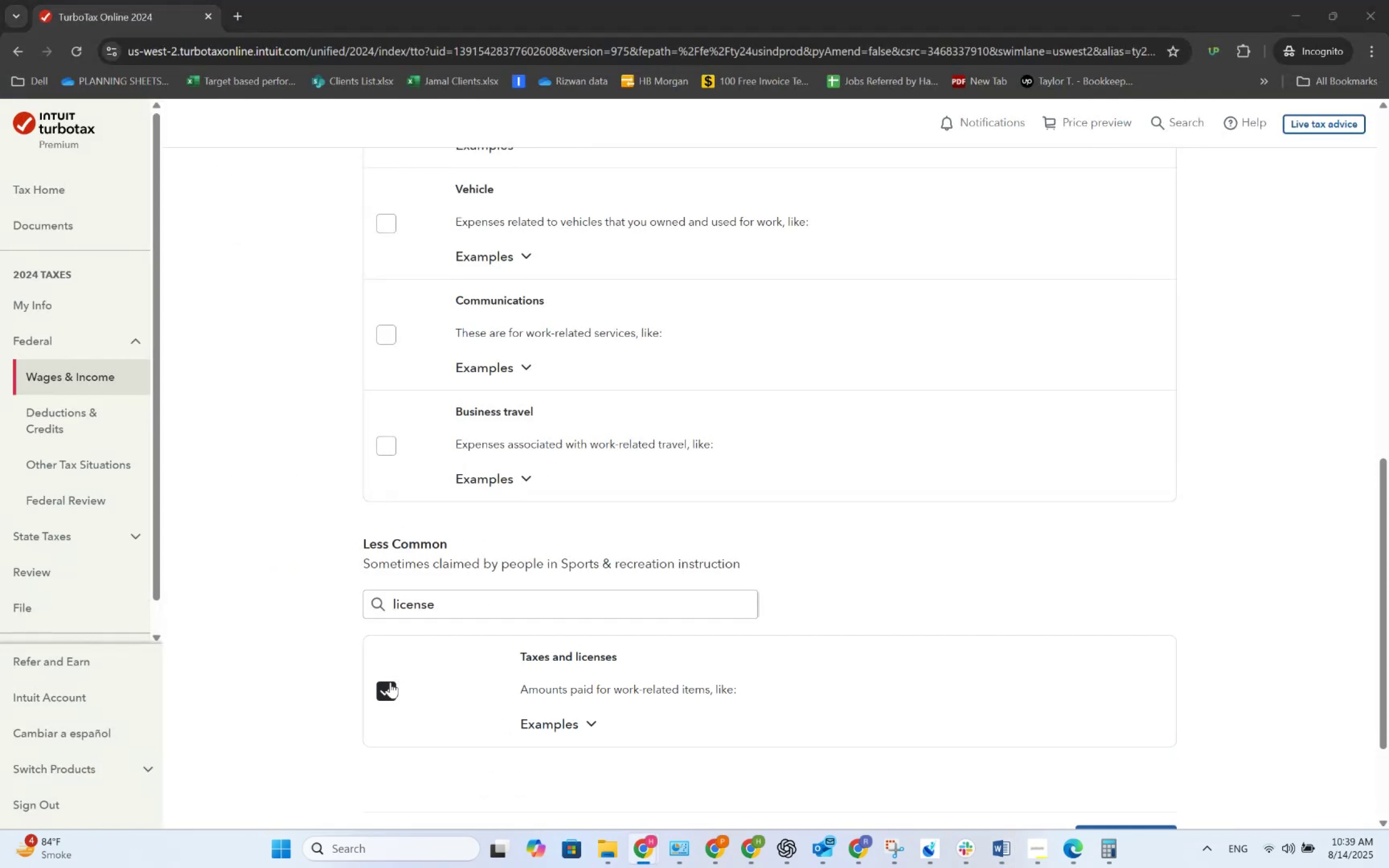 
key(Alt+Tab)
 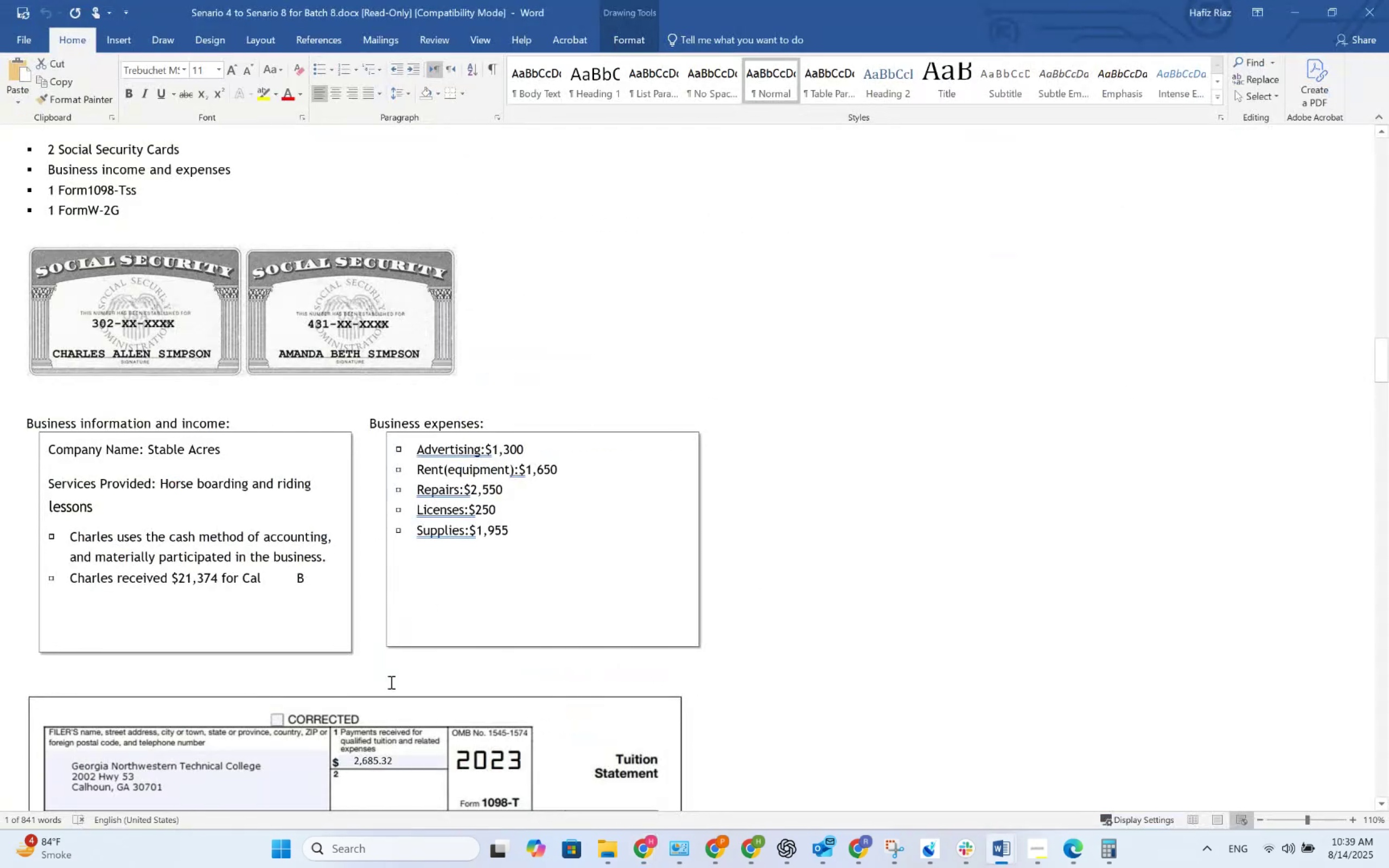 
key(Alt+AltLeft)
 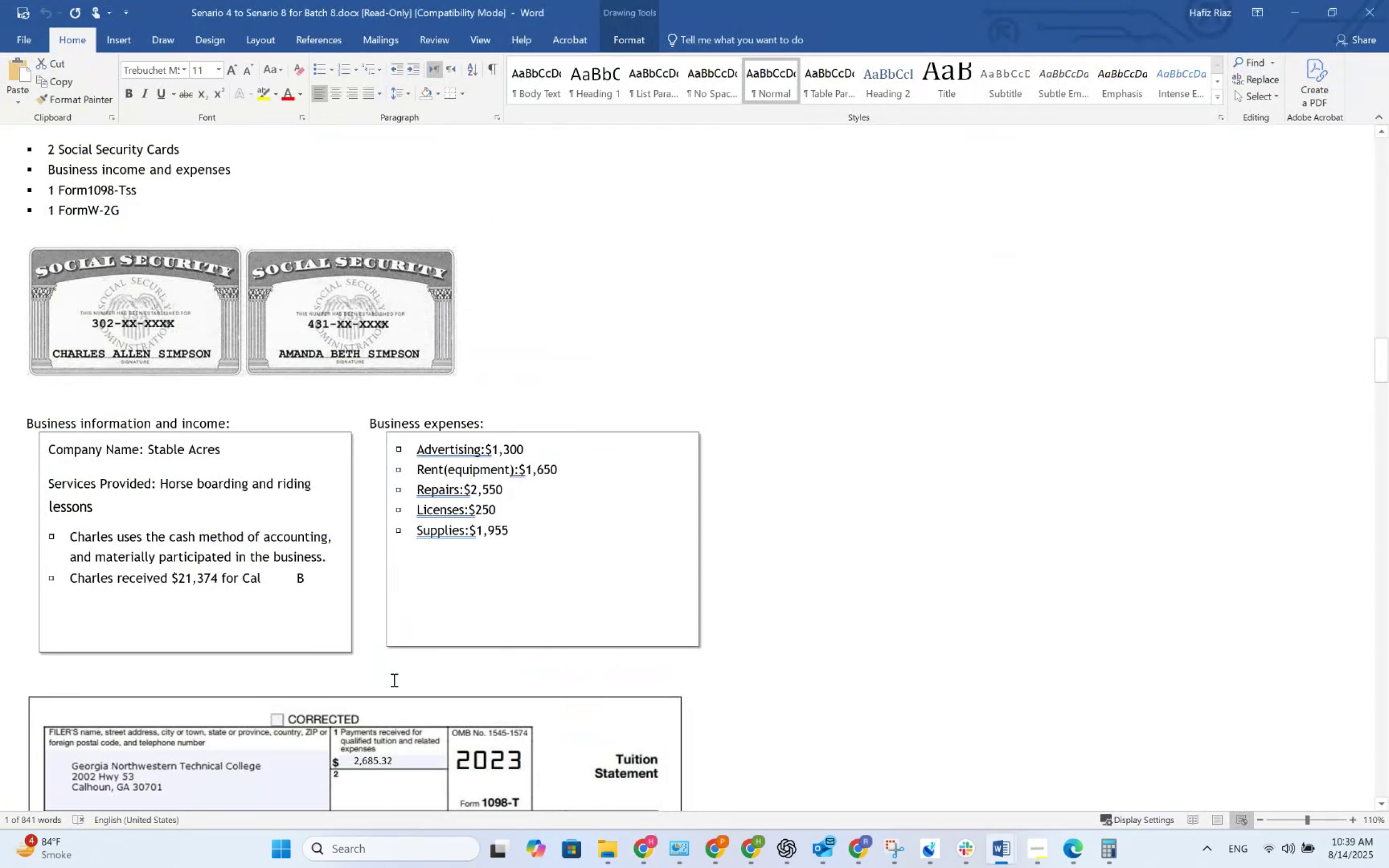 
key(Tab)
type(supplie)
 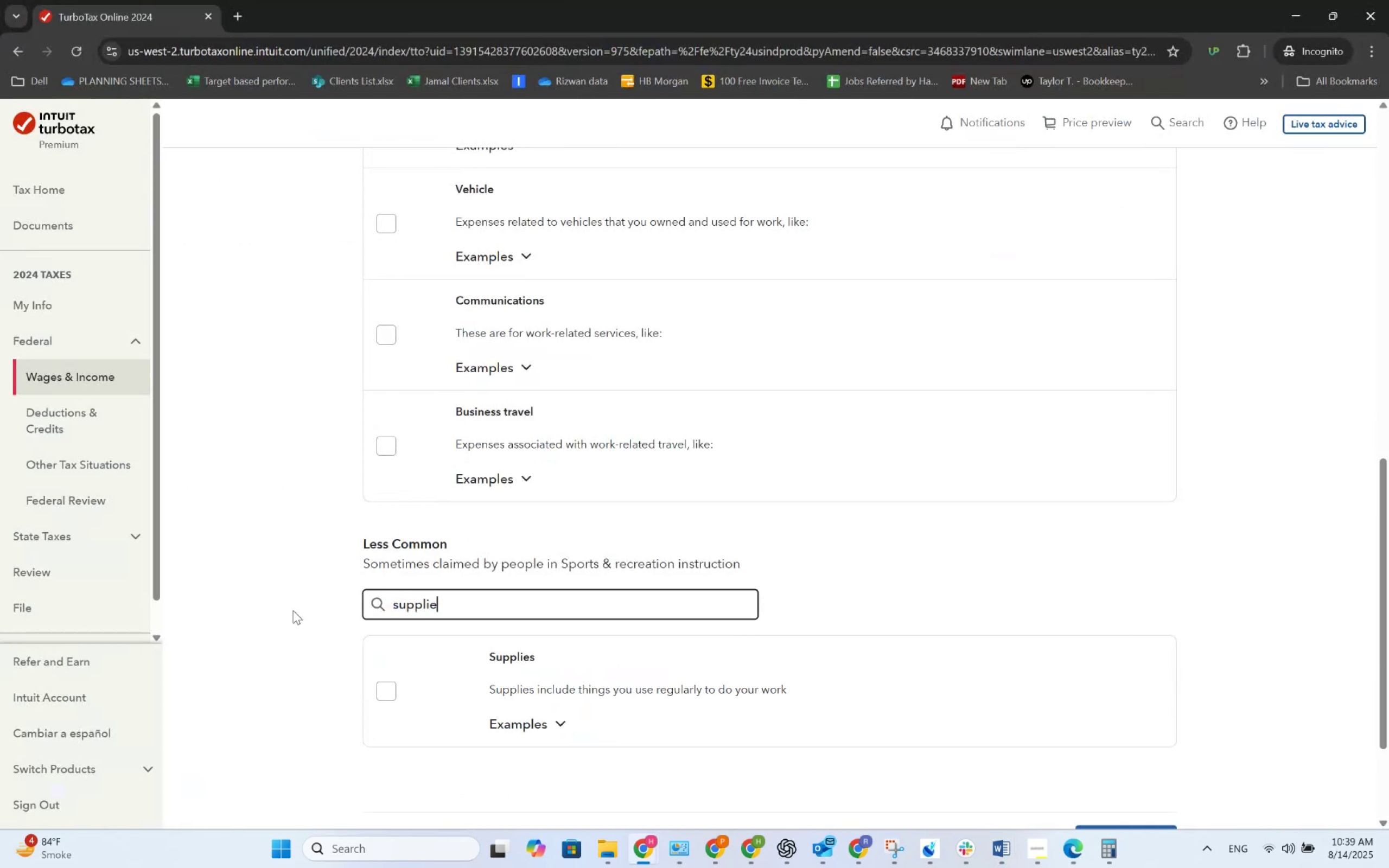 
left_click_drag(start_coordinate=[489, 595], to_coordinate=[296, 612])
 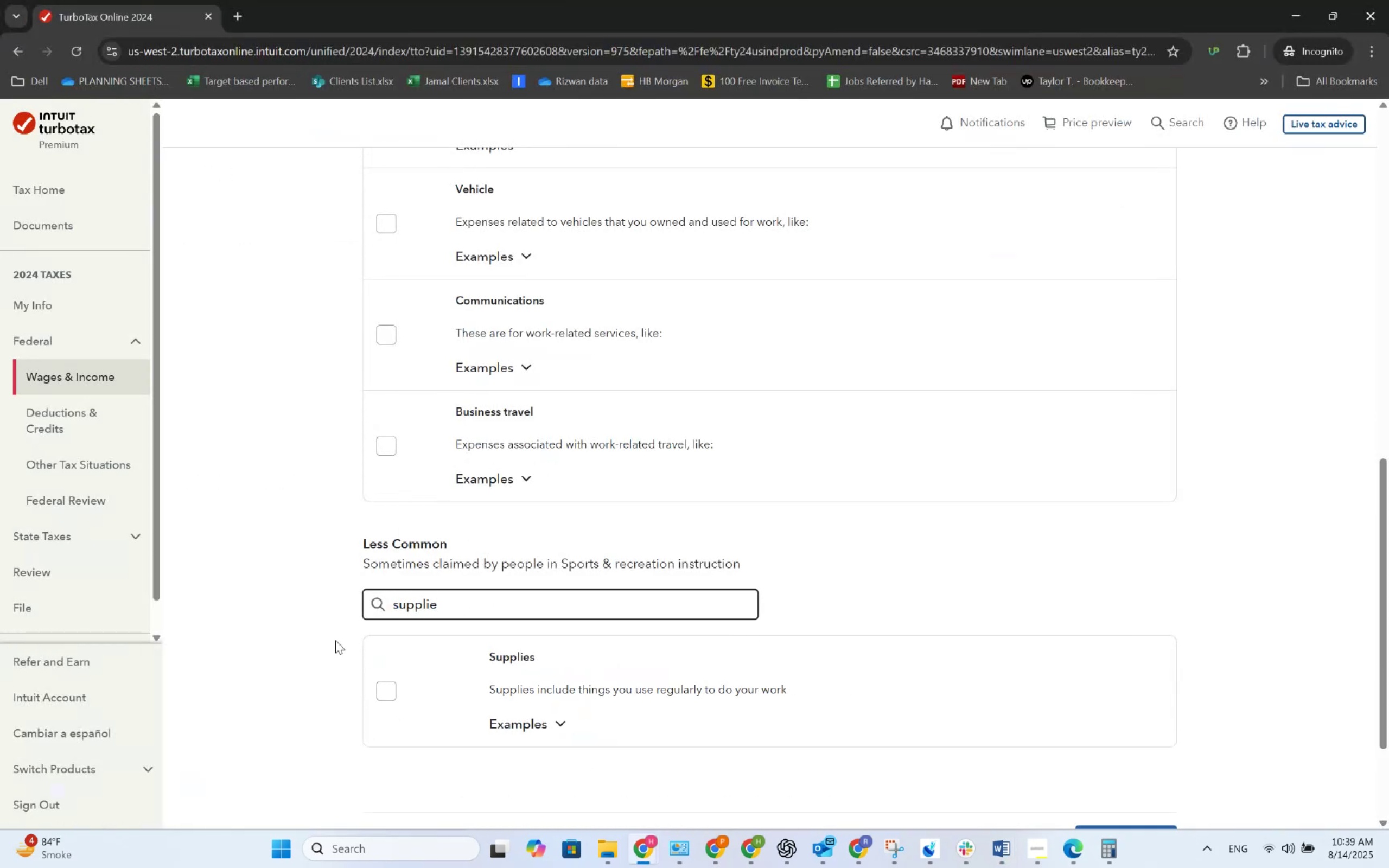 
left_click([388, 691])
 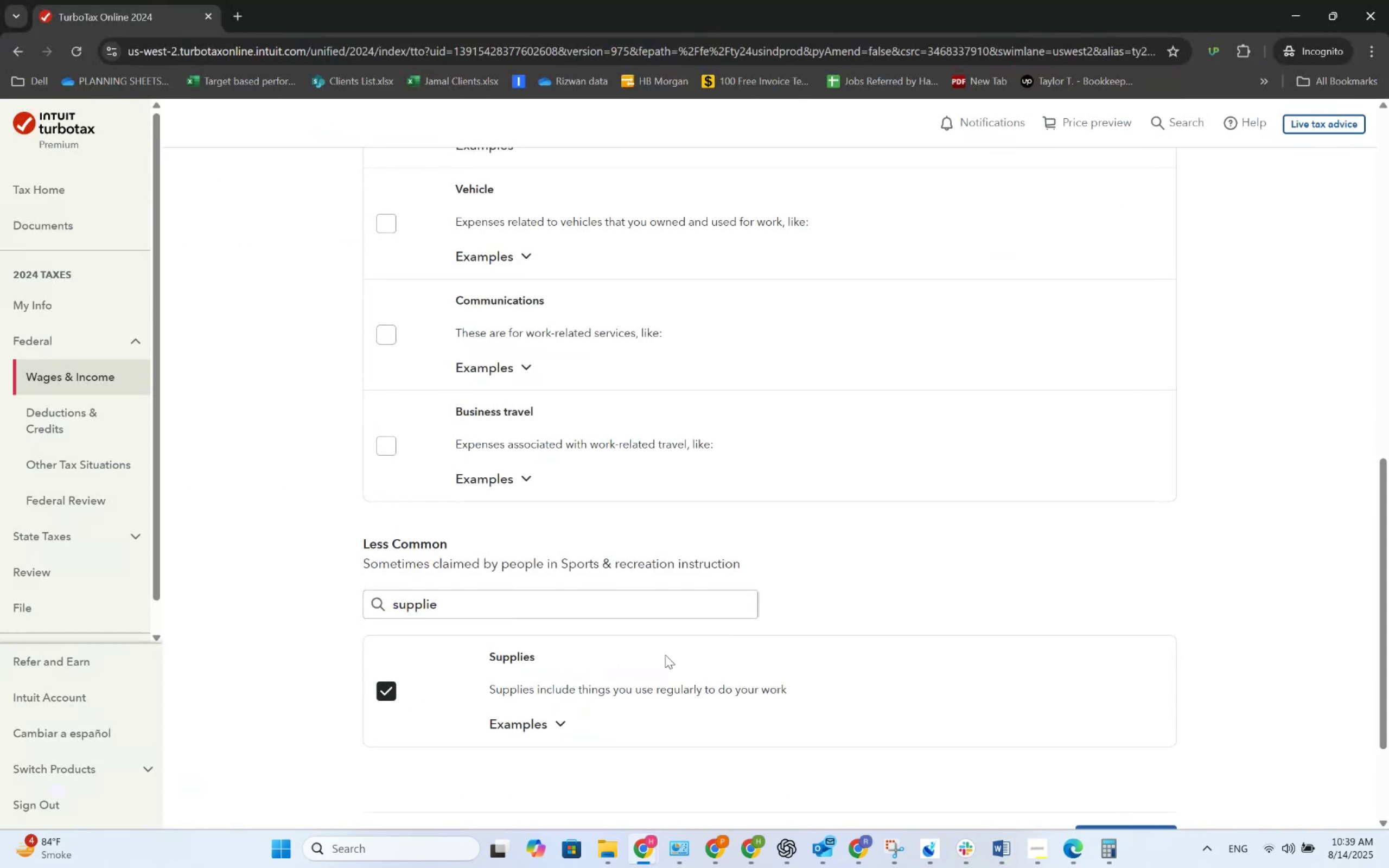 
scroll: coordinate [815, 650], scroll_direction: down, amount: 4.0
 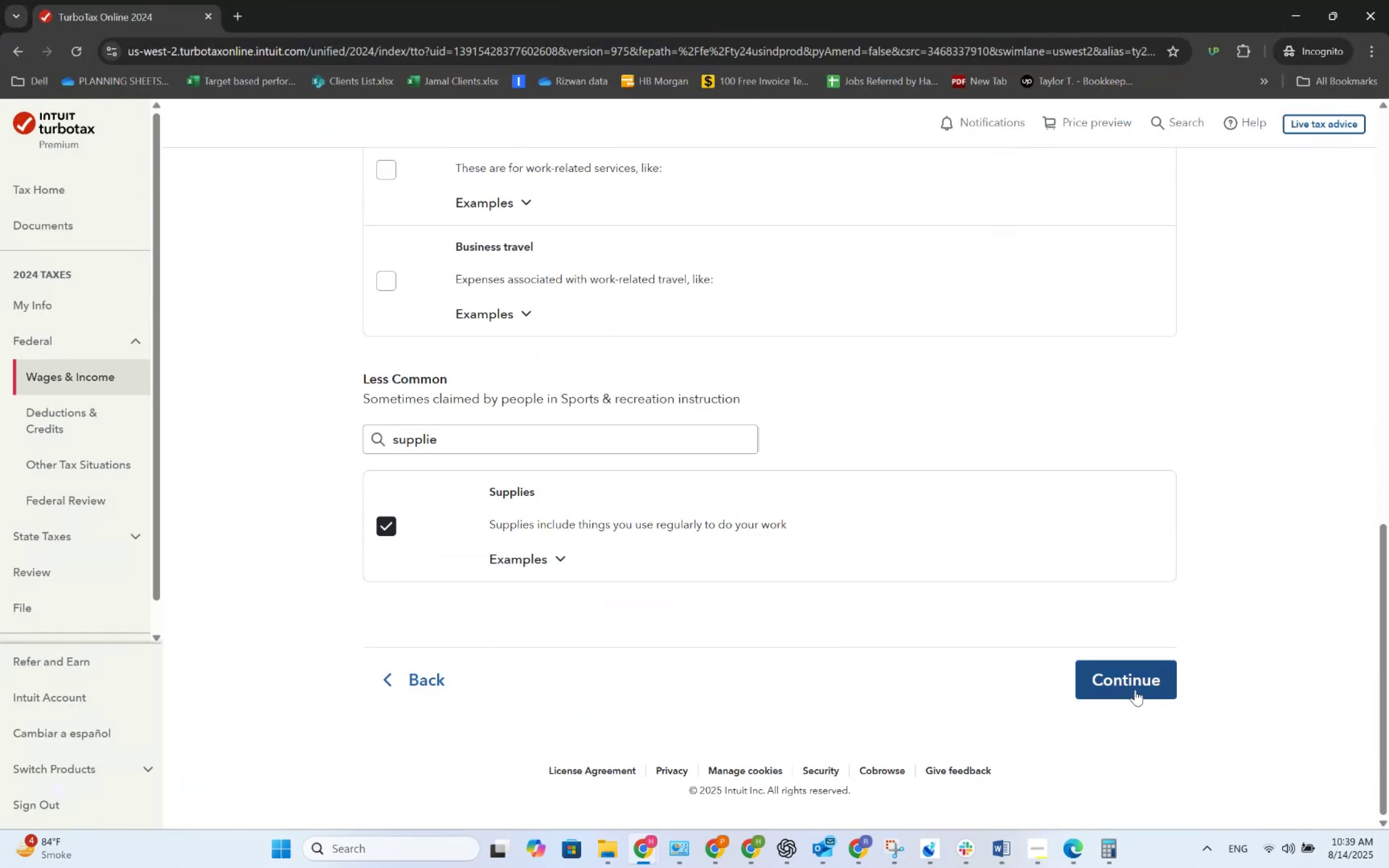 
left_click([1135, 690])
 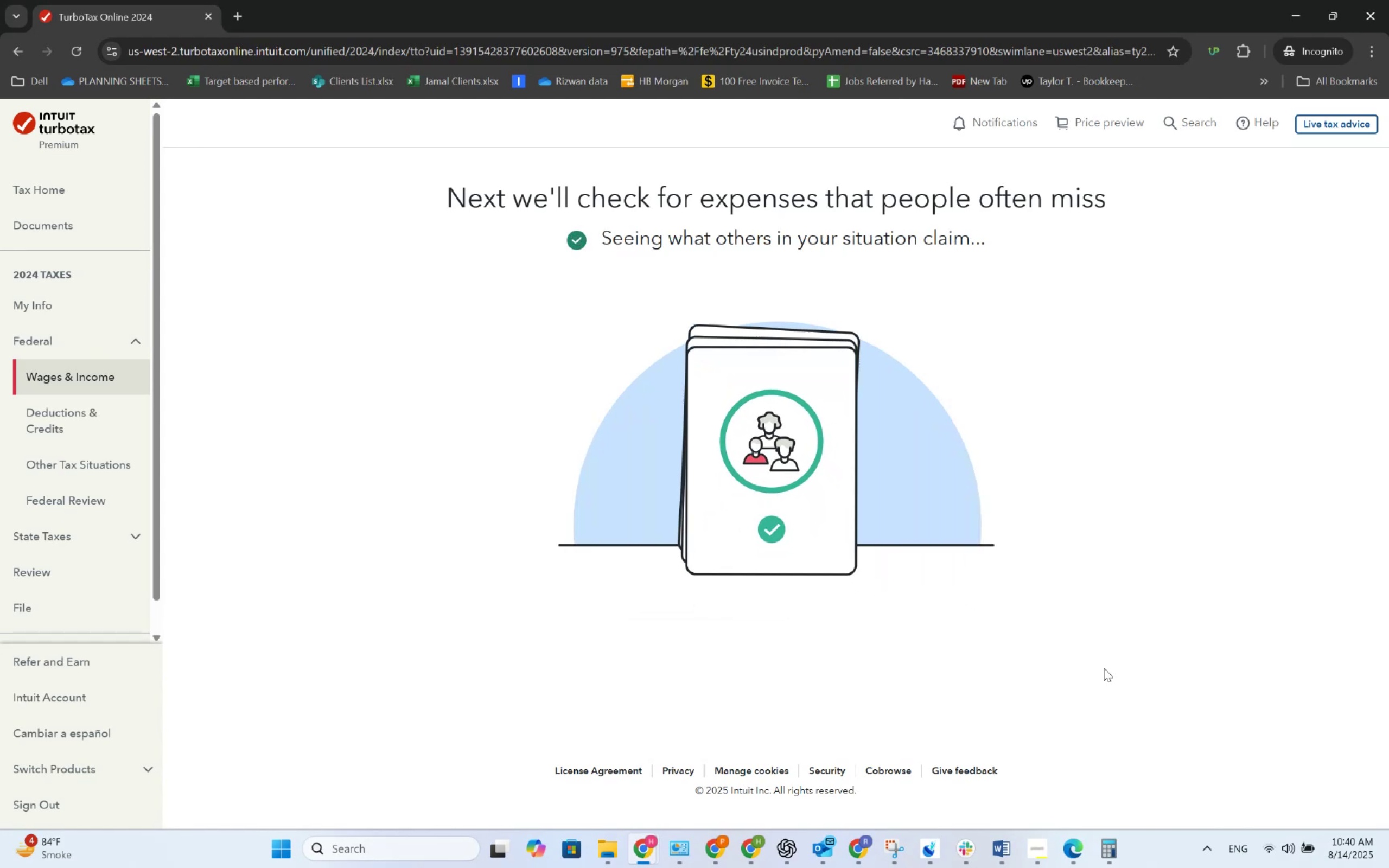 
wait(17.24)
 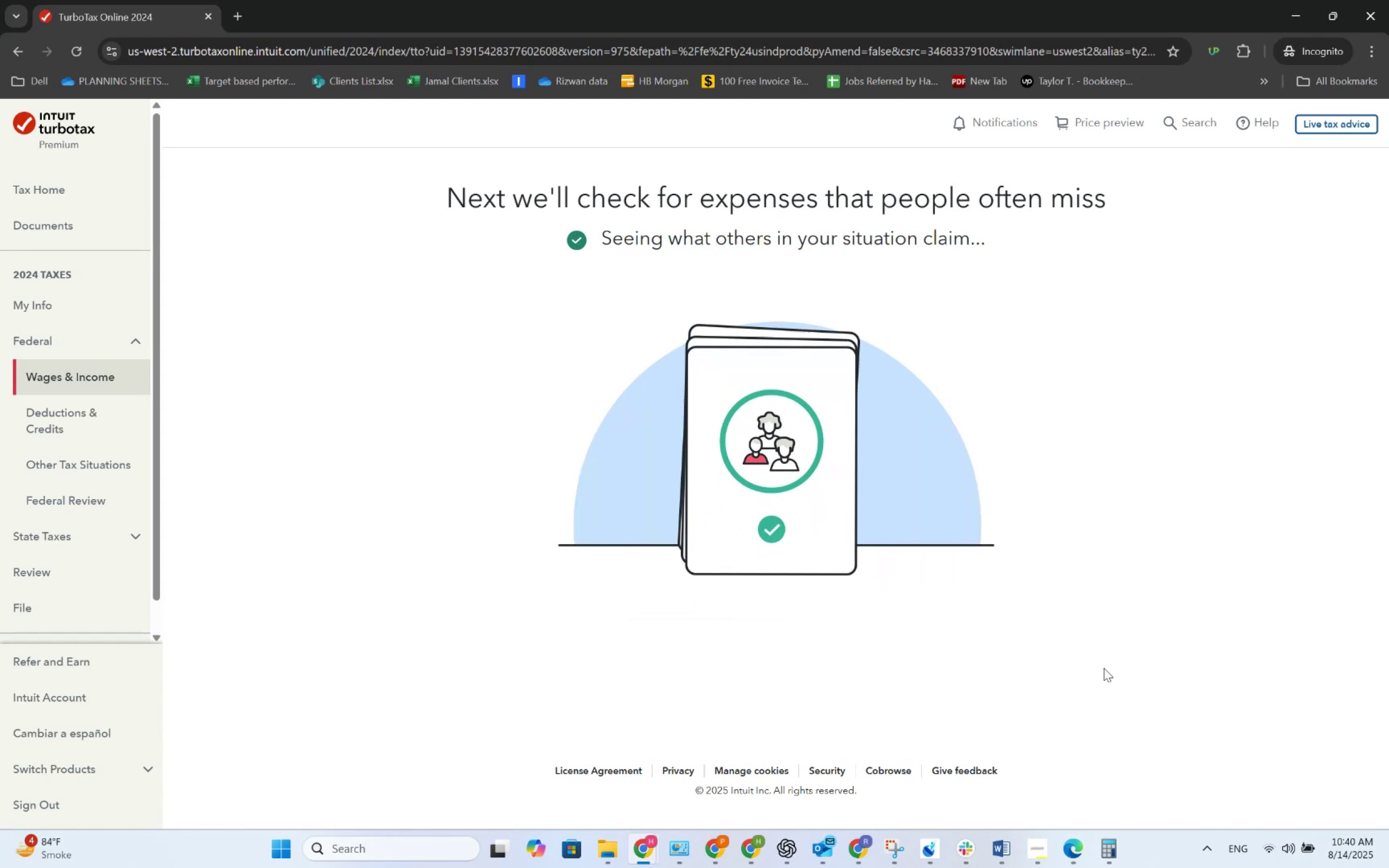 
left_click([768, 576])
 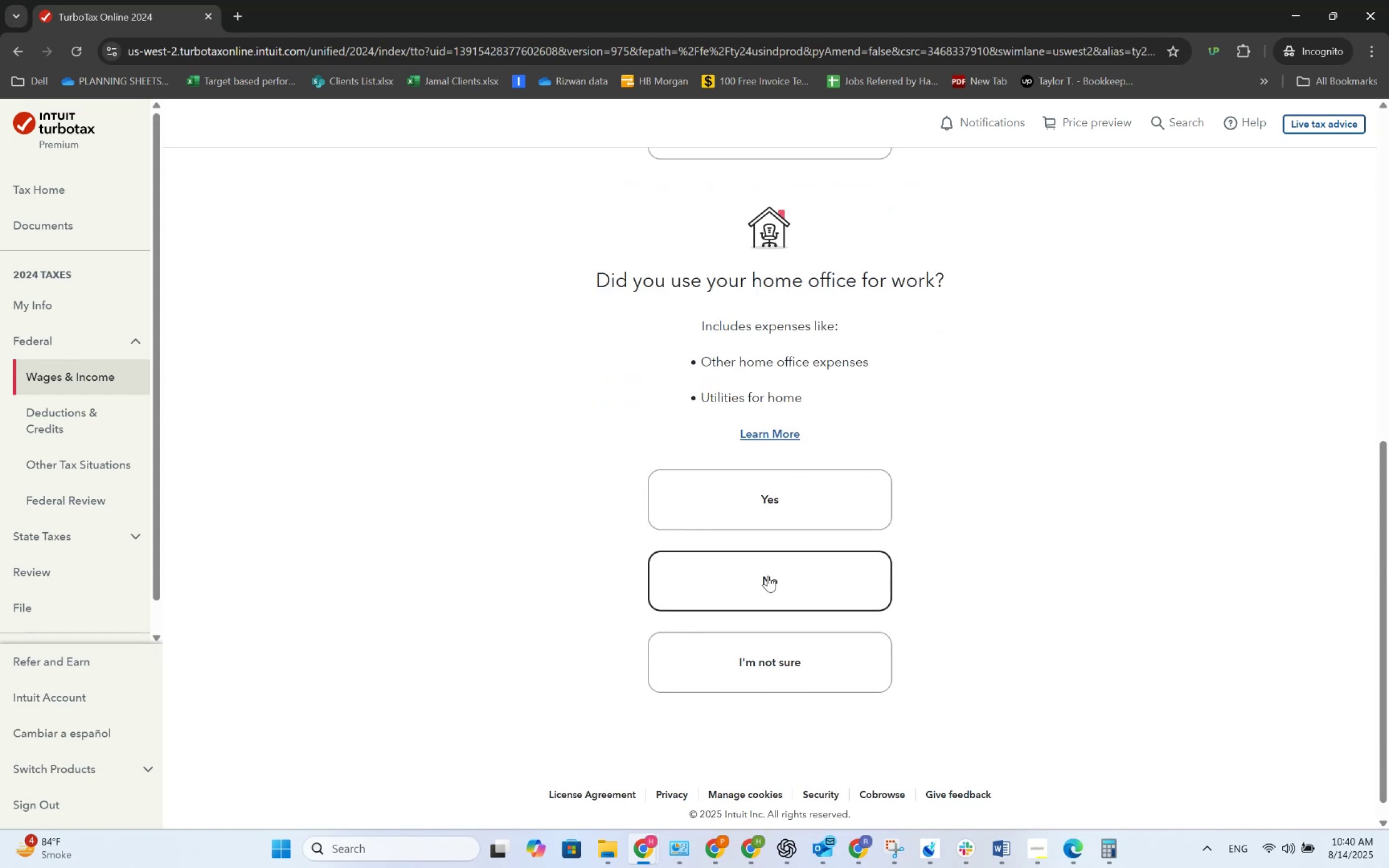 
left_click([768, 576])
 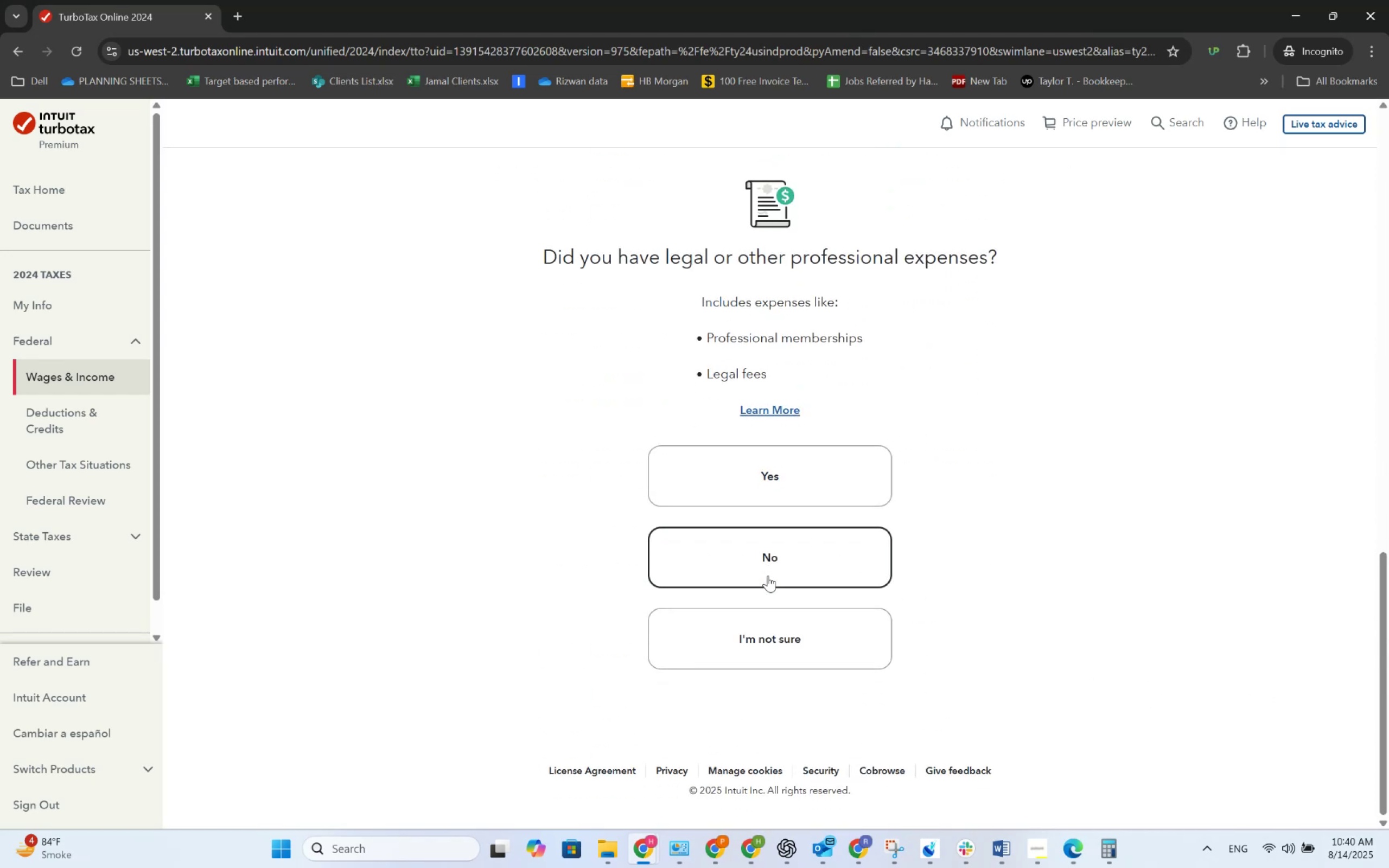 
left_click([768, 576])
 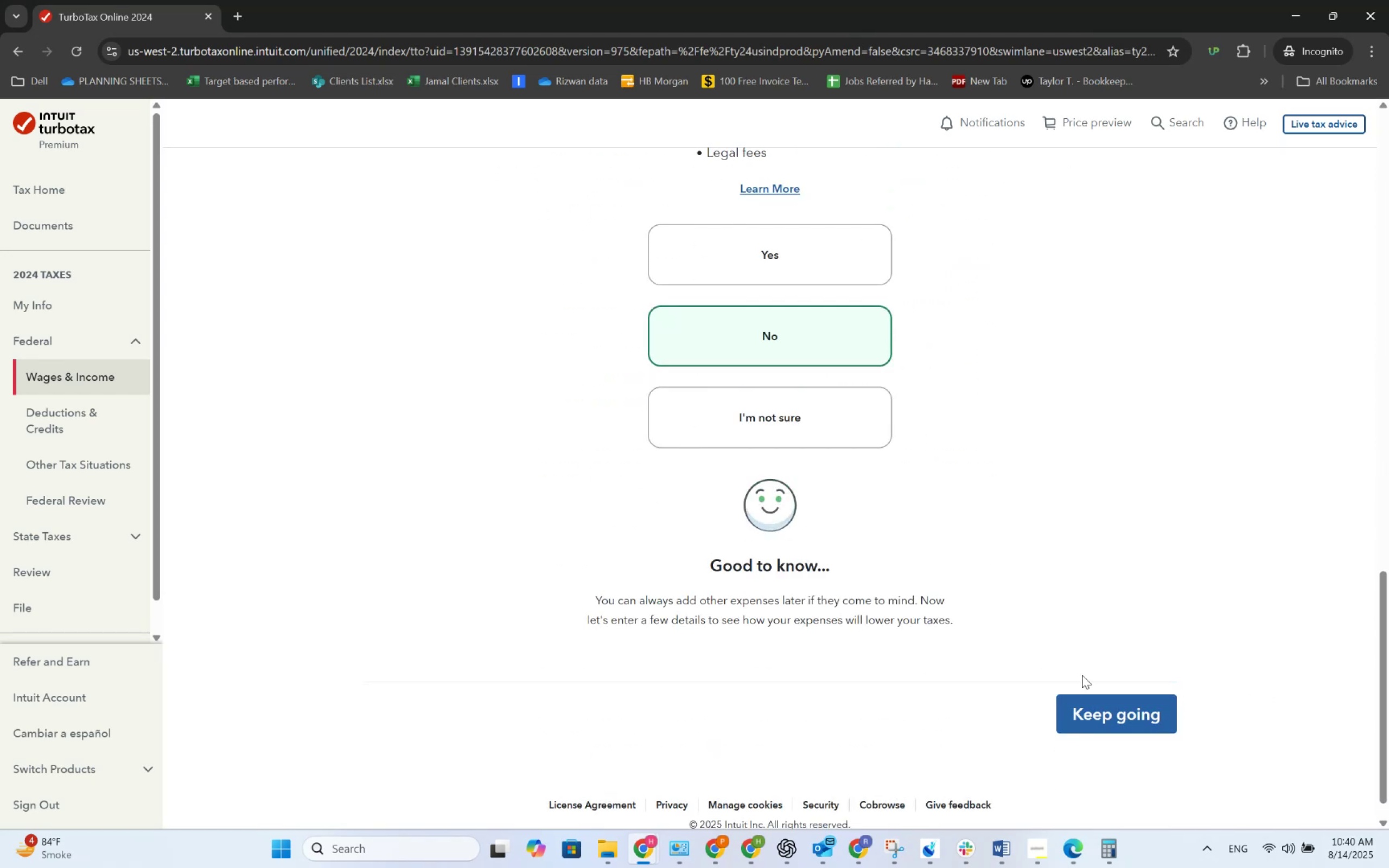 
left_click([1098, 700])
 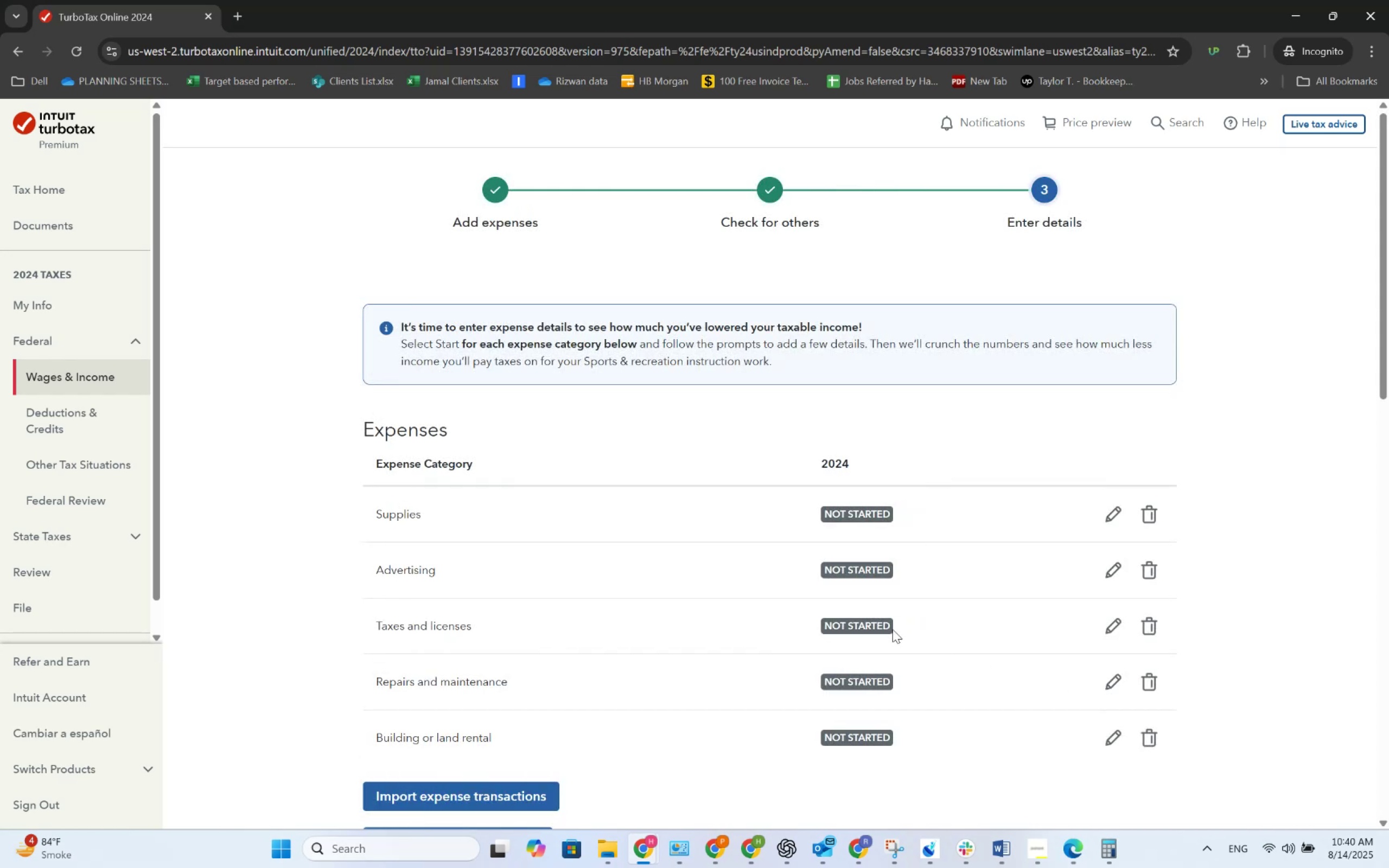 
key(Alt+AltLeft)
 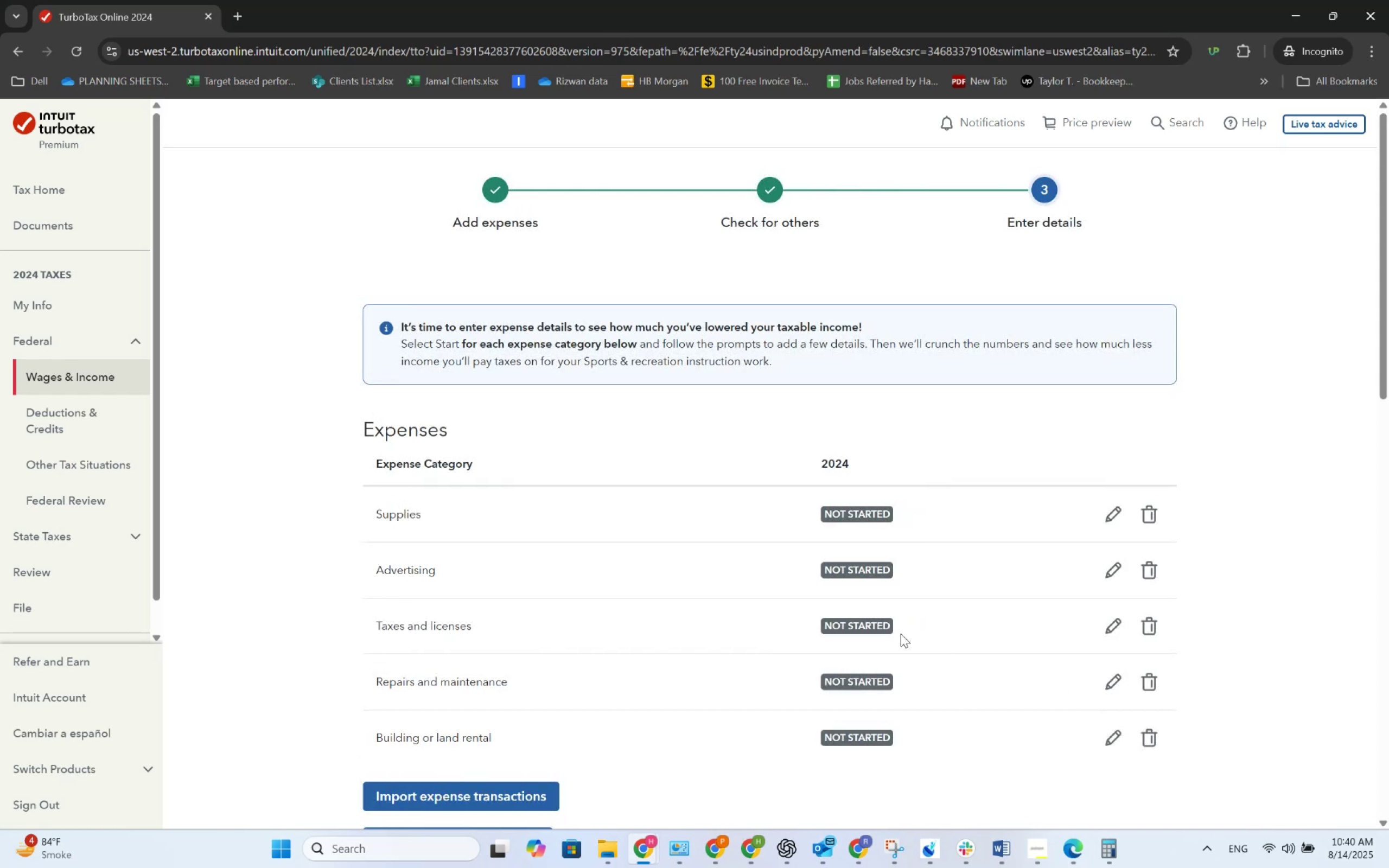 
key(Alt+Tab)
 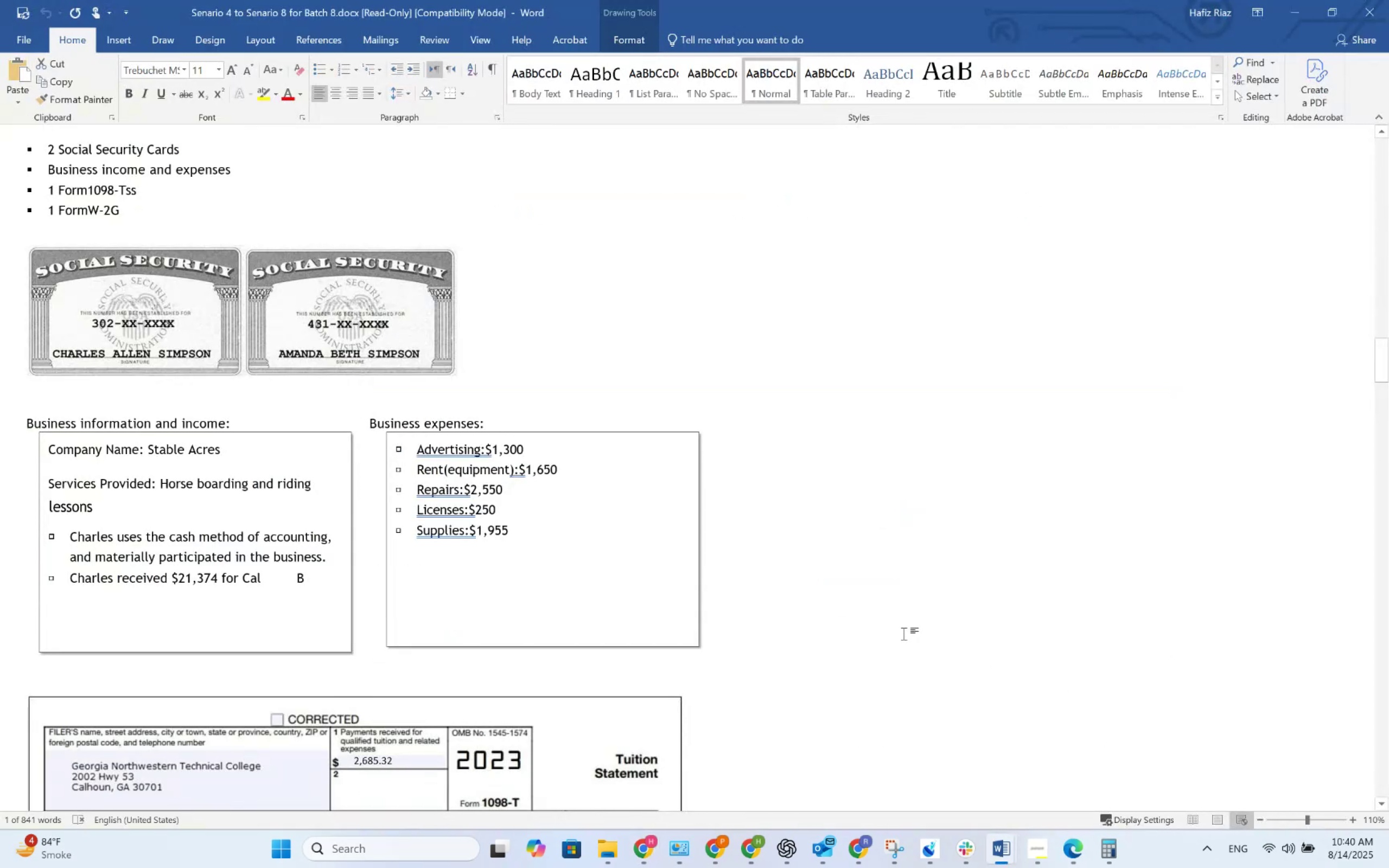 
key(Alt+Tab)
 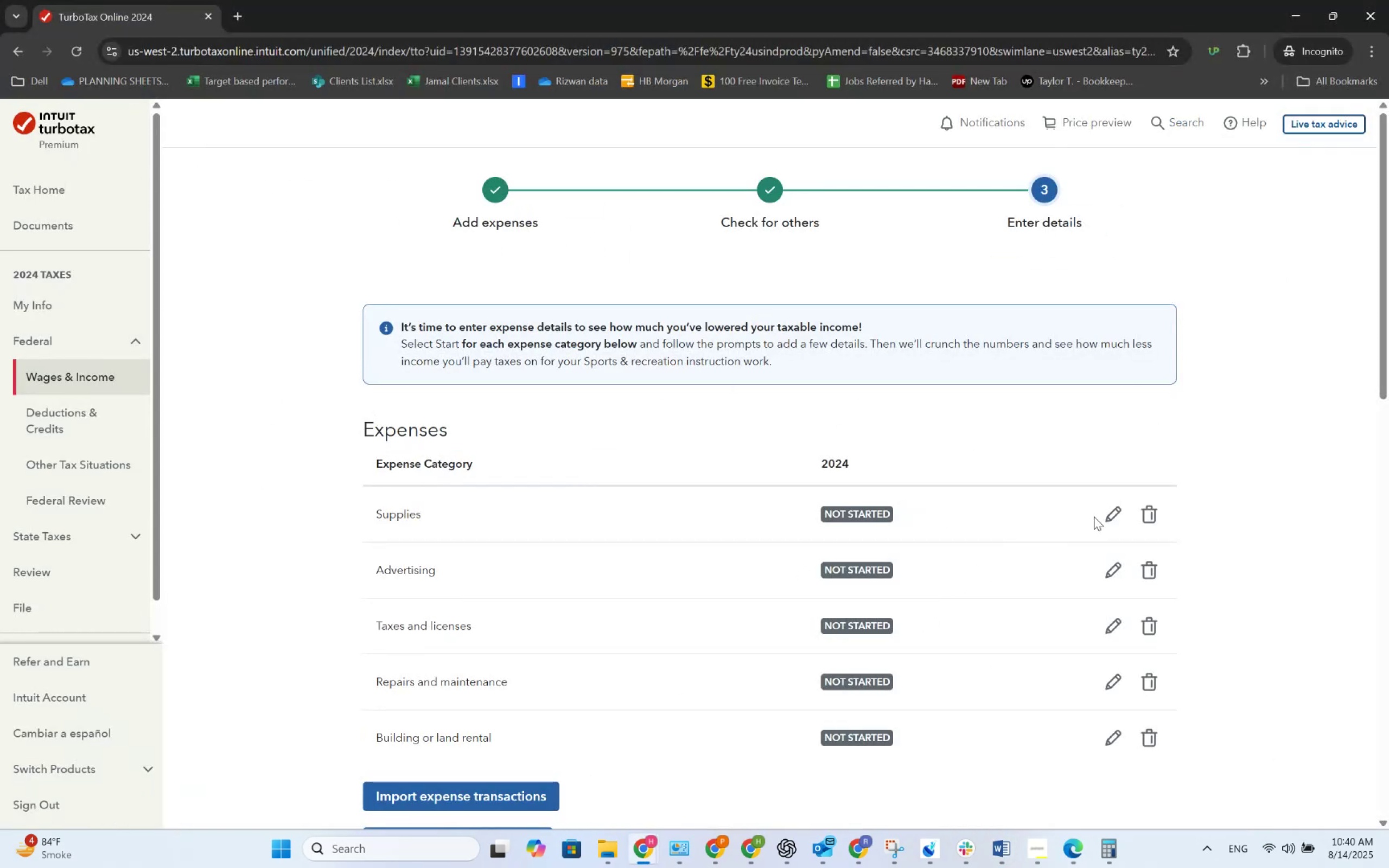 
left_click([1110, 510])
 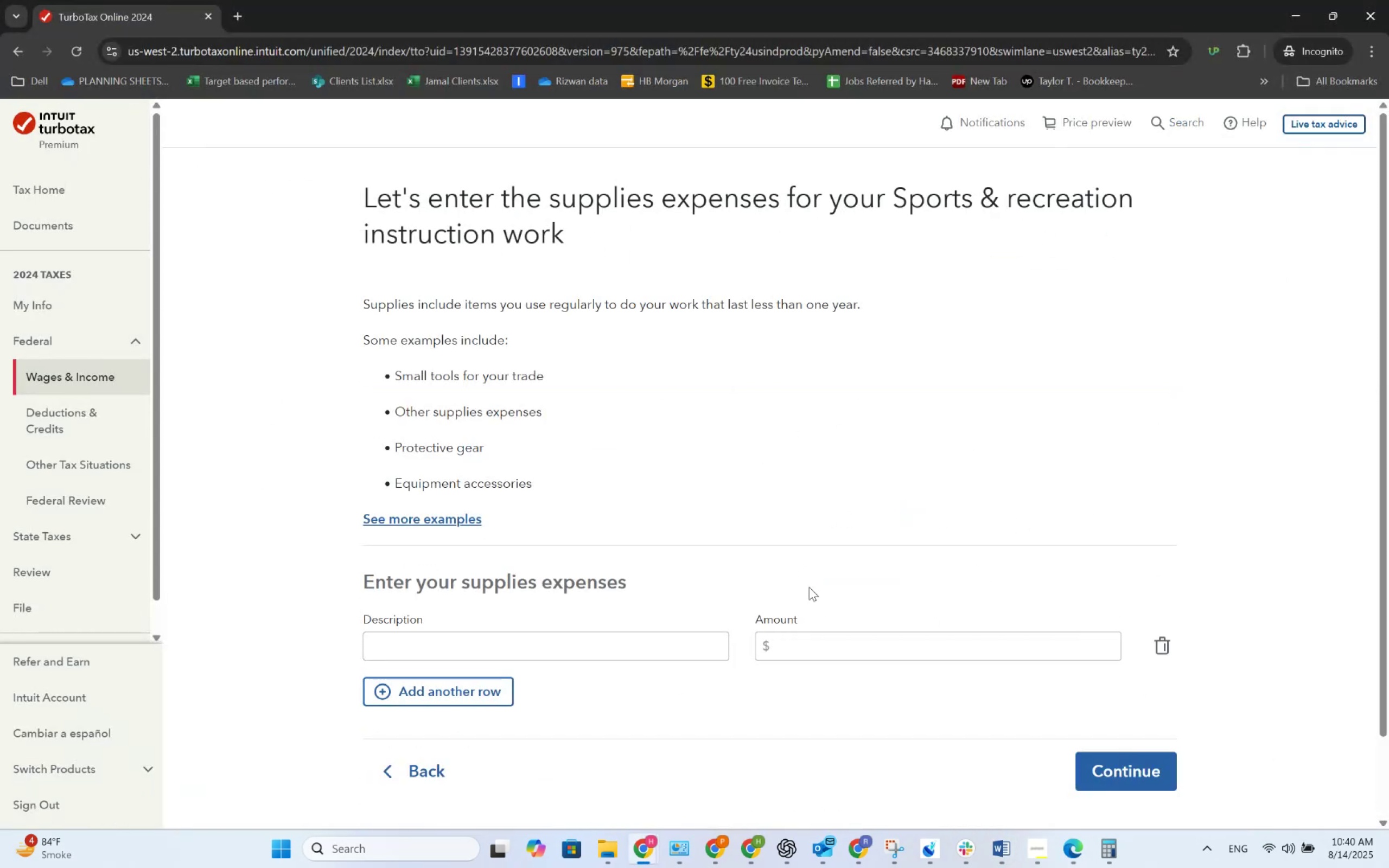 
left_click([811, 650])
 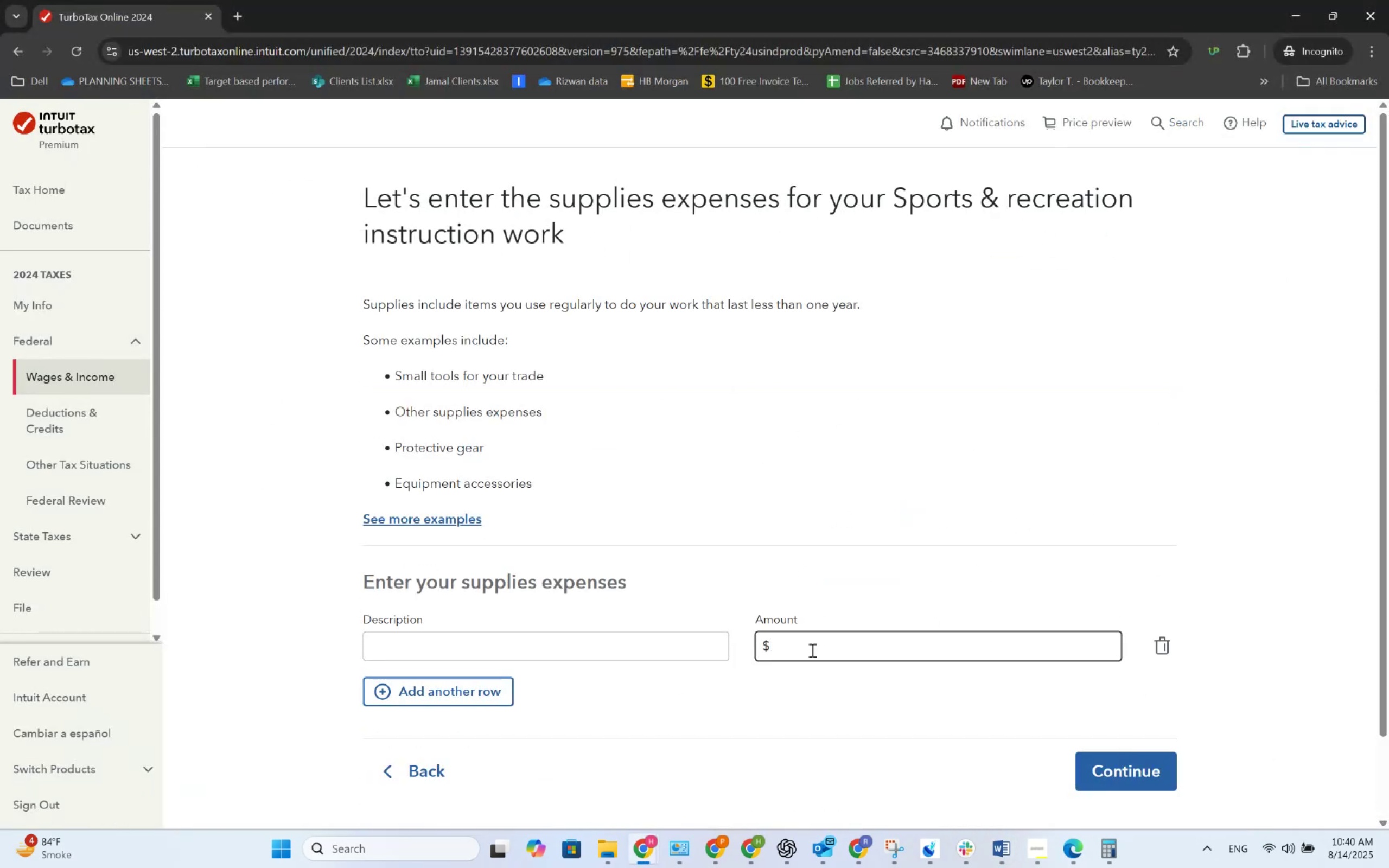 
type(1955)
key(Tab)
type(Supplies)
 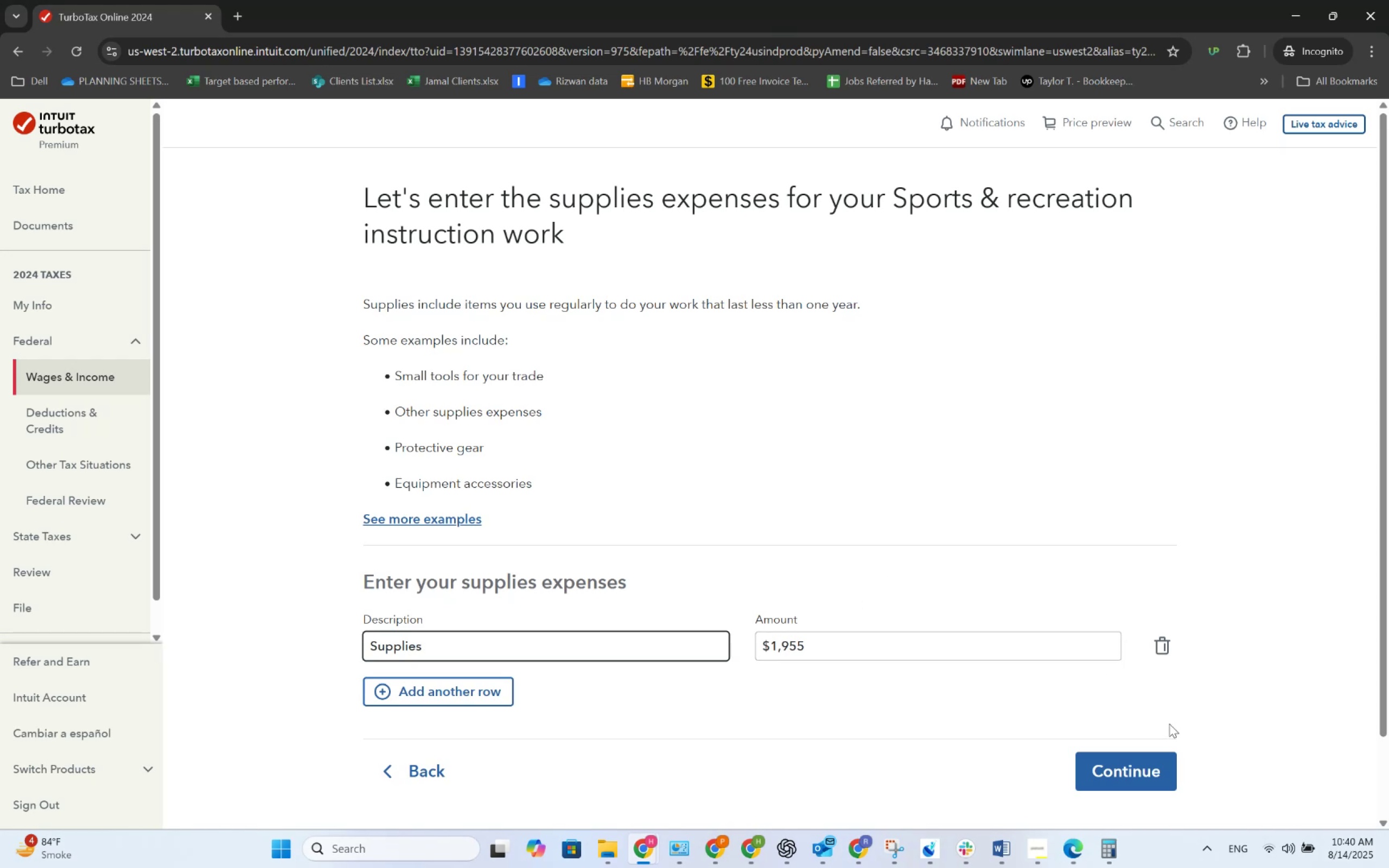 
left_click([1155, 773])
 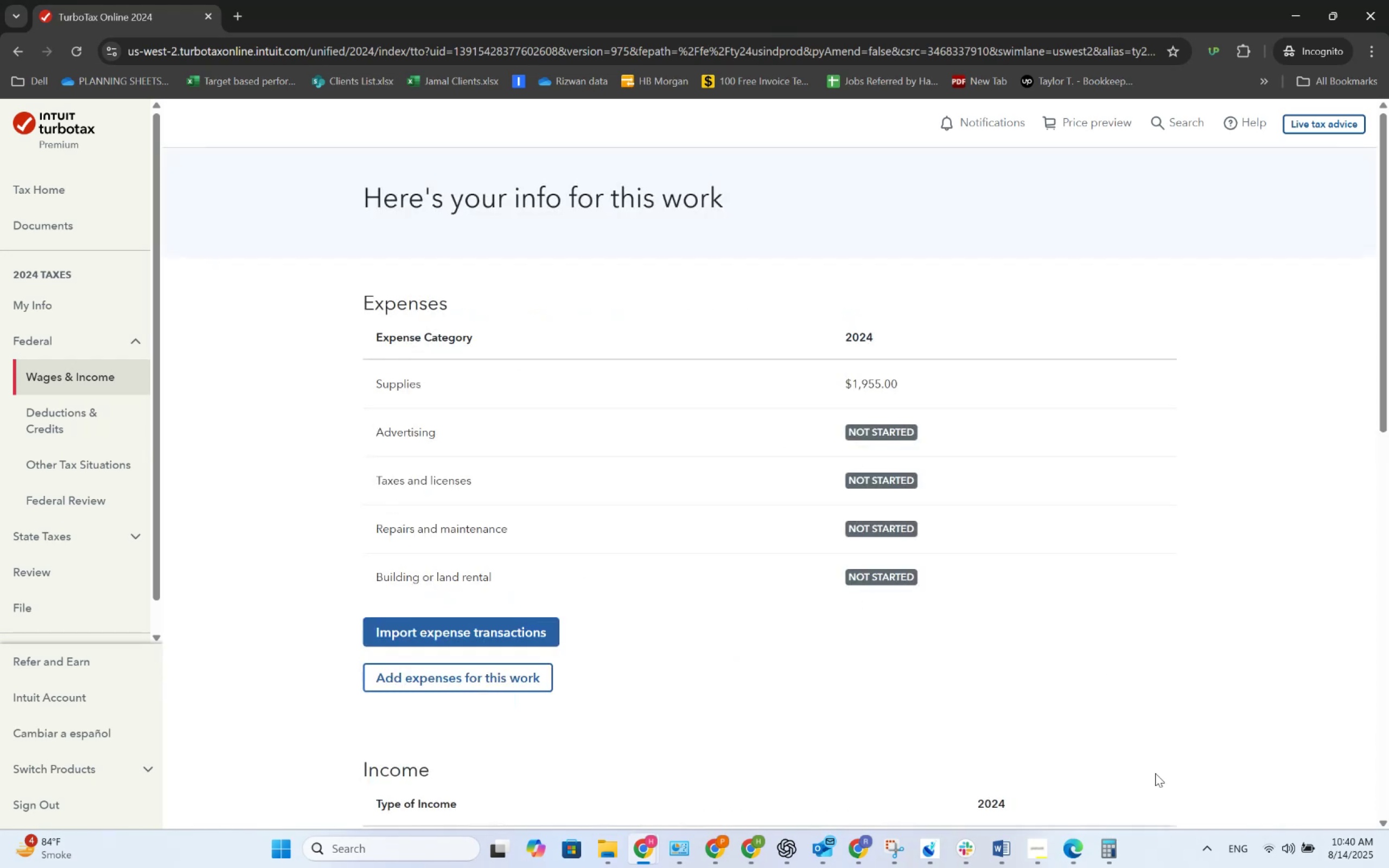 
key(Alt+AltLeft)
 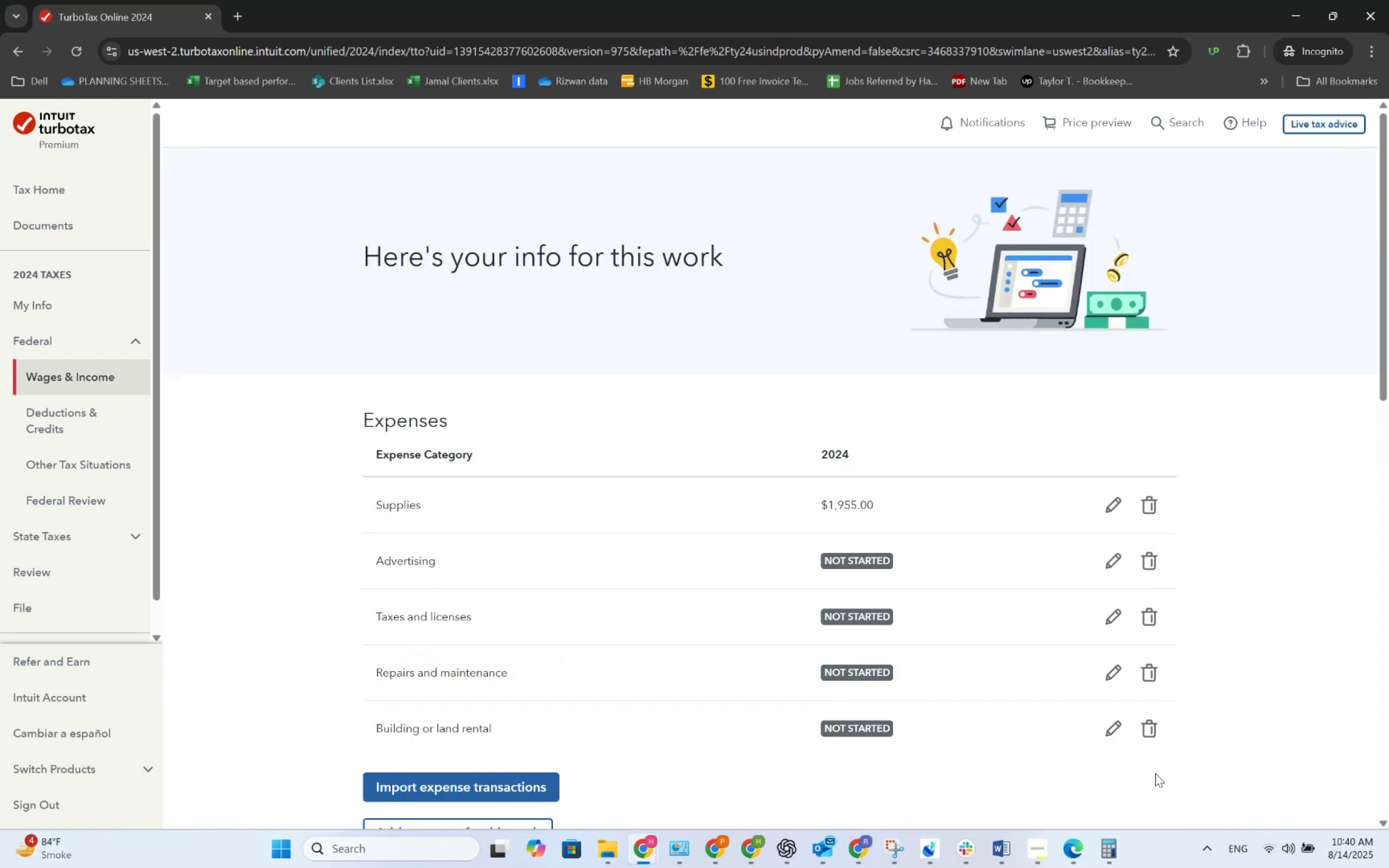 
key(Alt+Tab)
 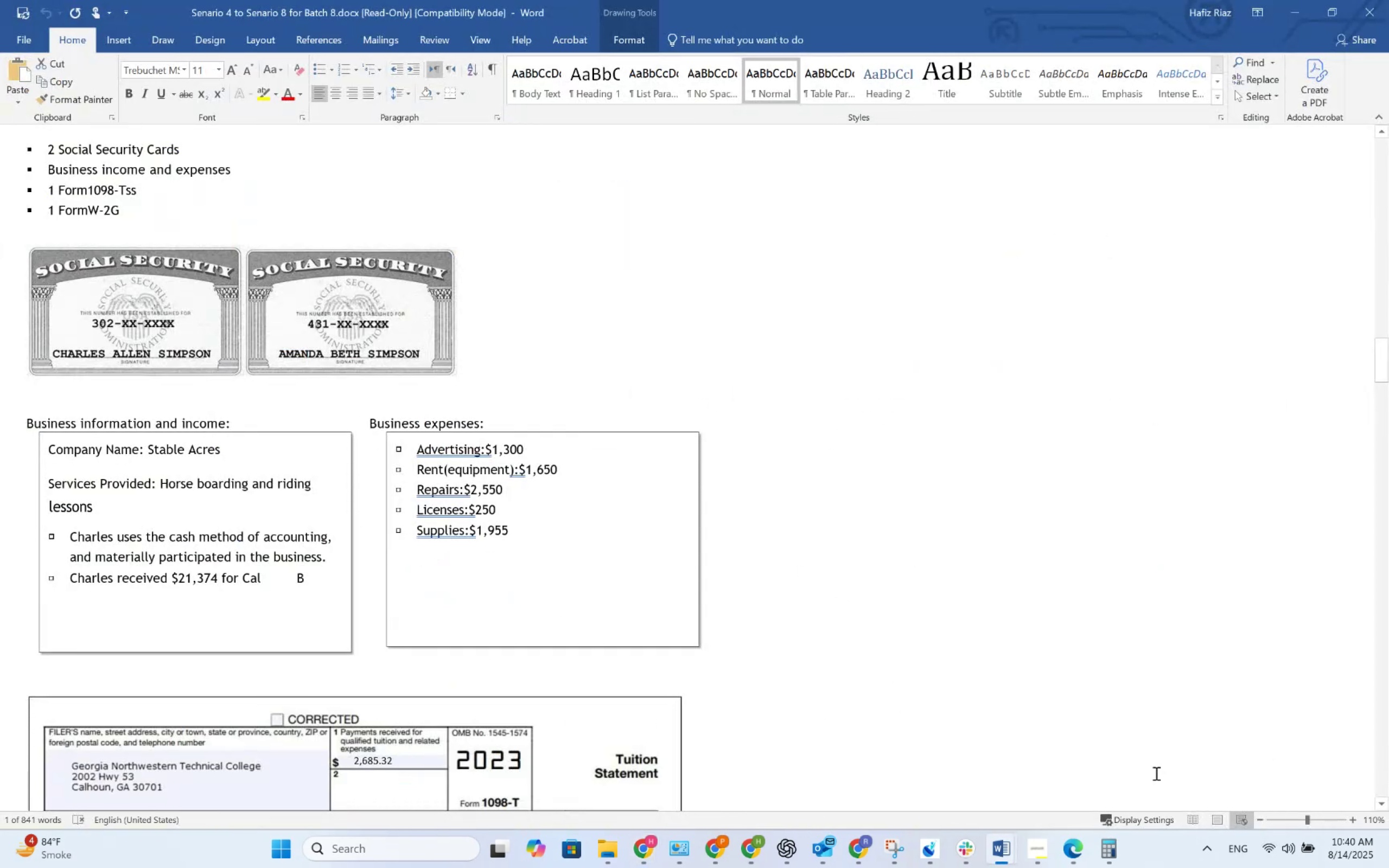 
key(Alt+AltLeft)
 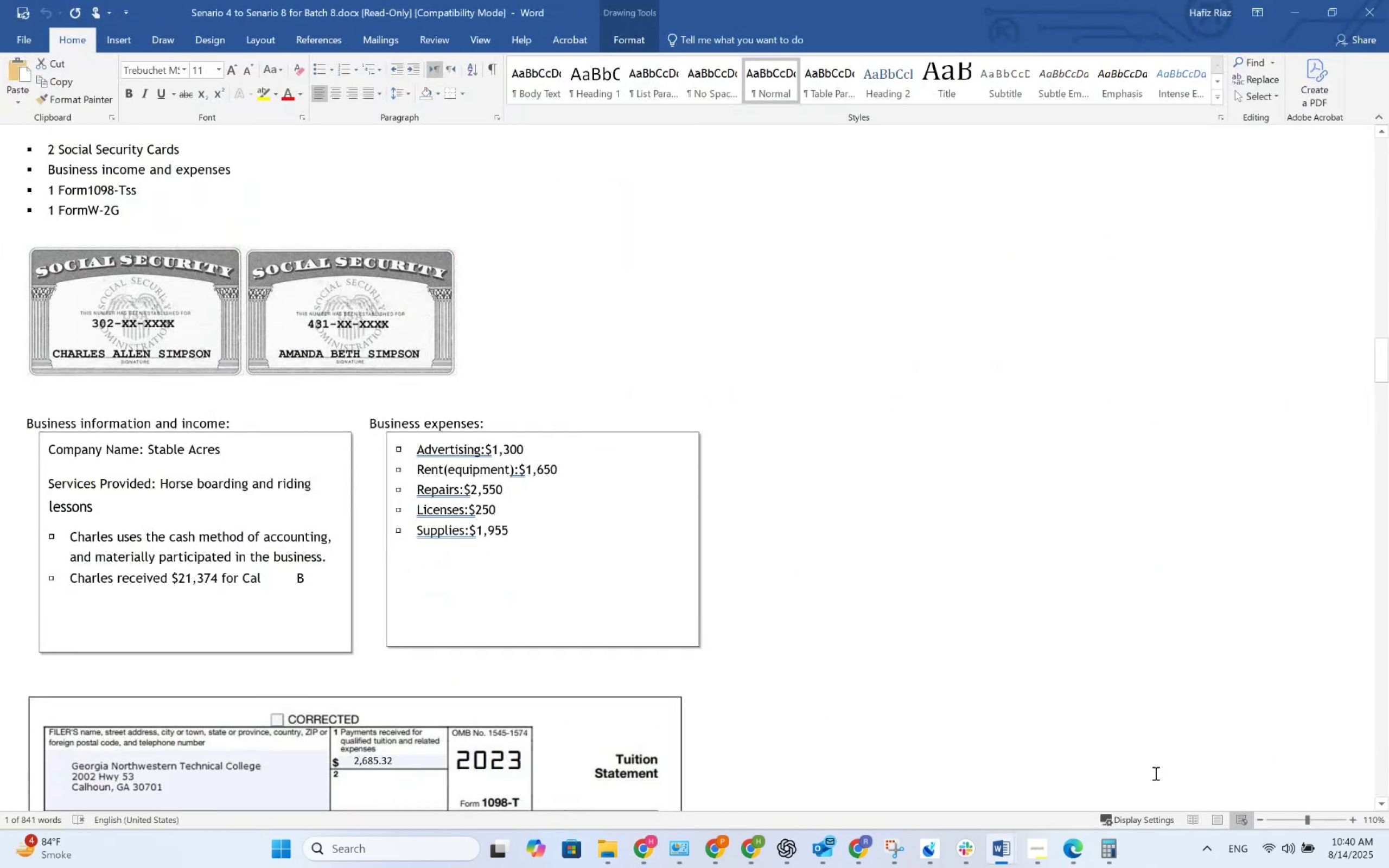 
key(Alt+Tab)
 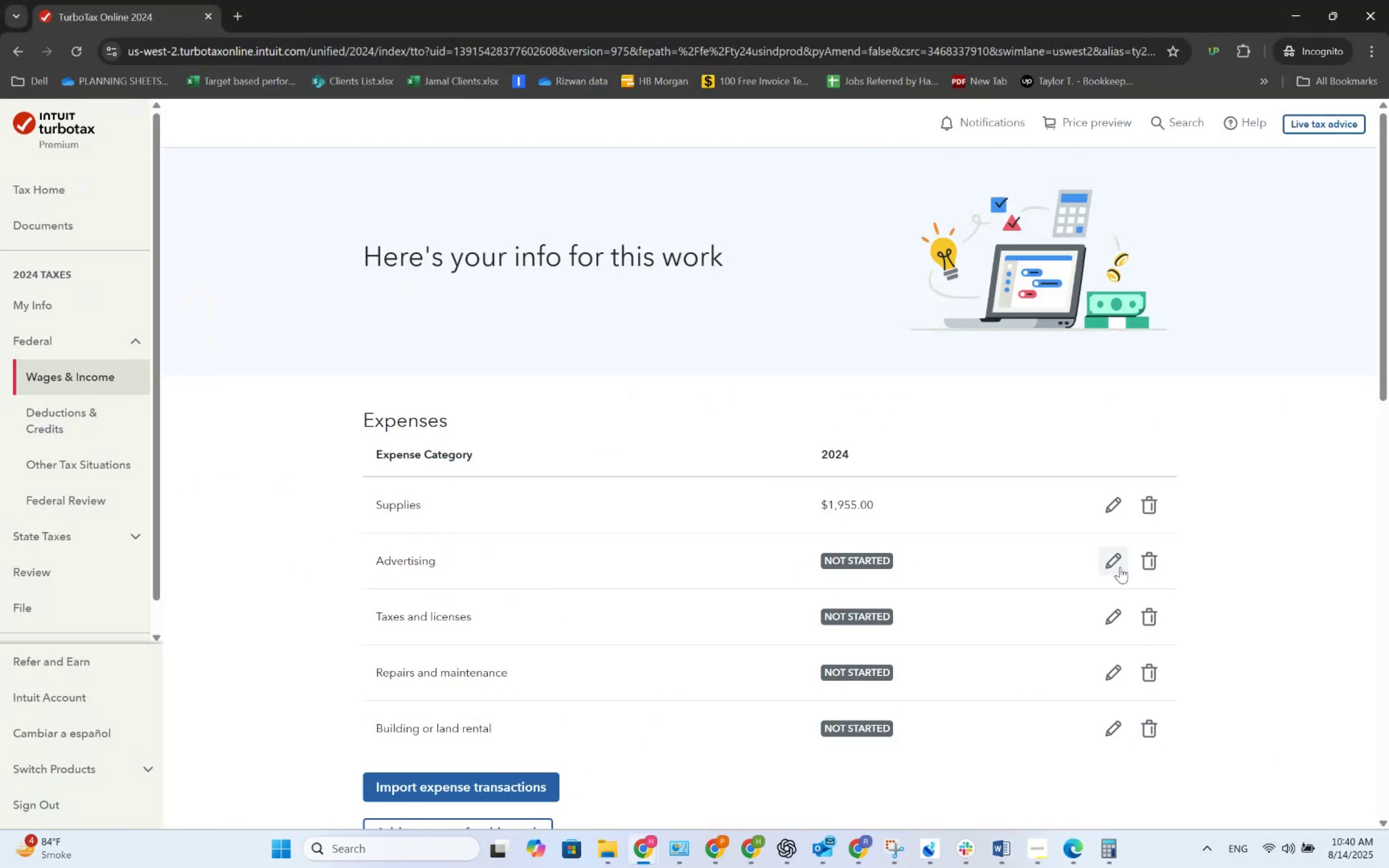 
left_click([1118, 566])
 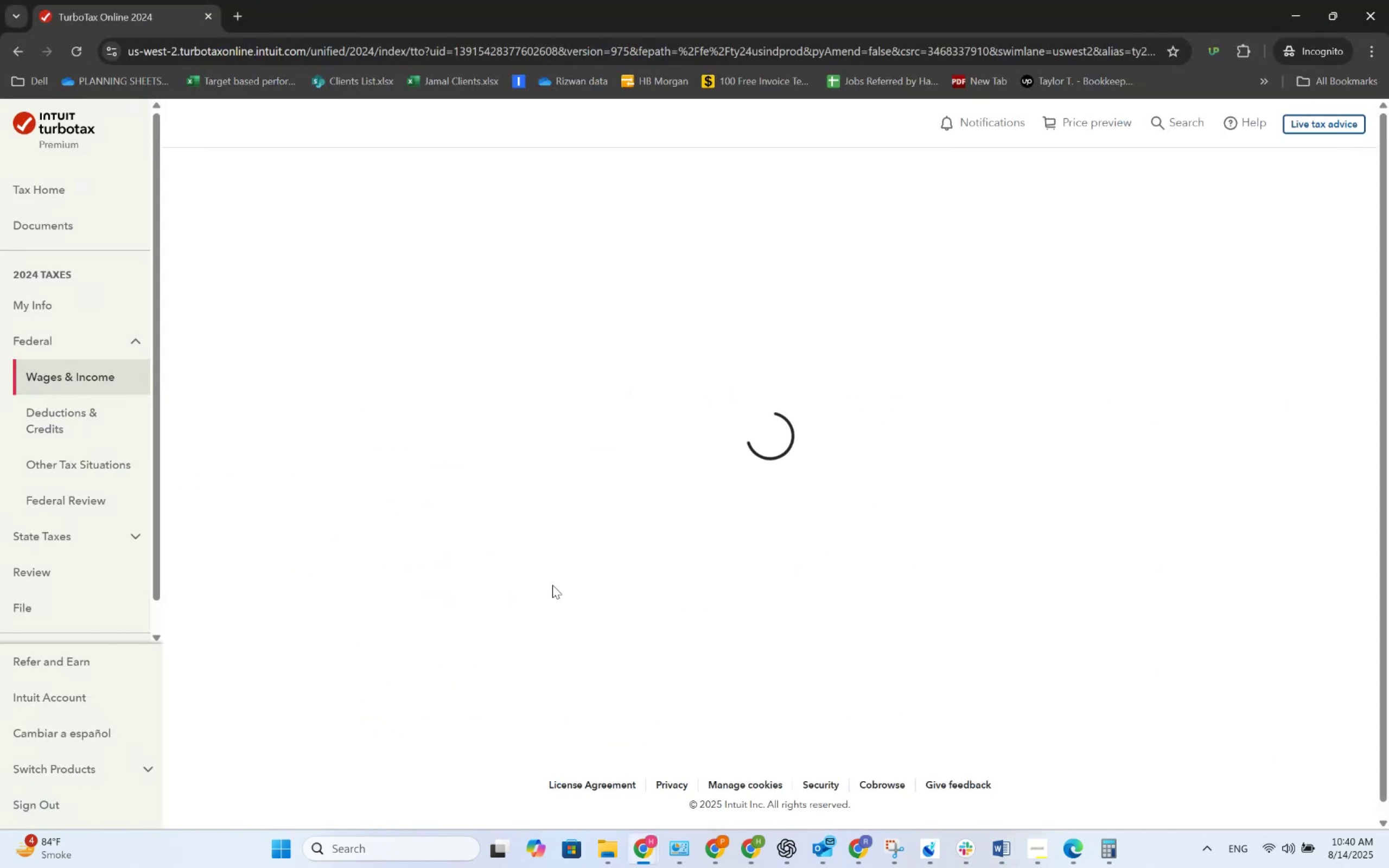 
key(Alt+AltLeft)
 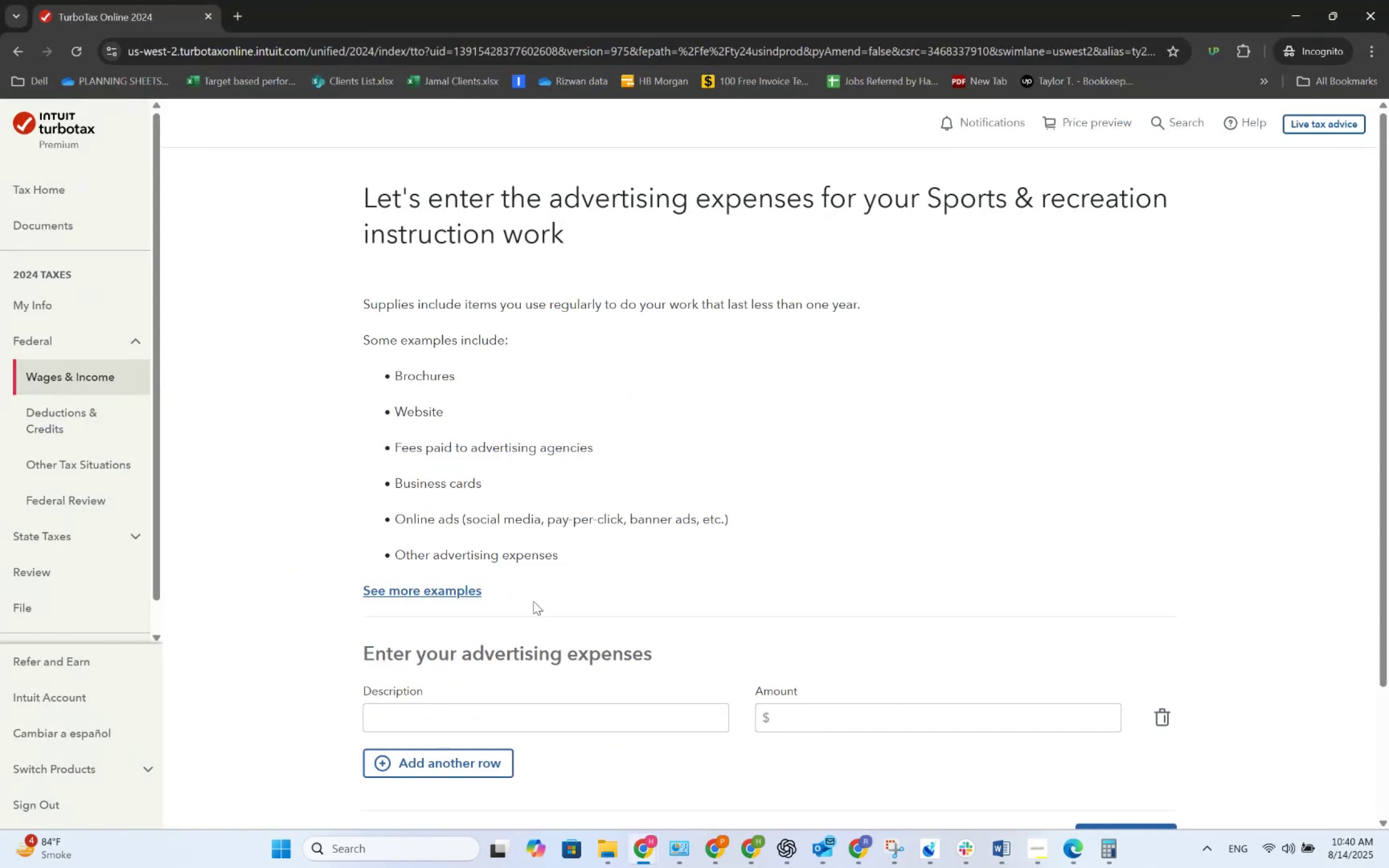 
key(Alt+Tab)
 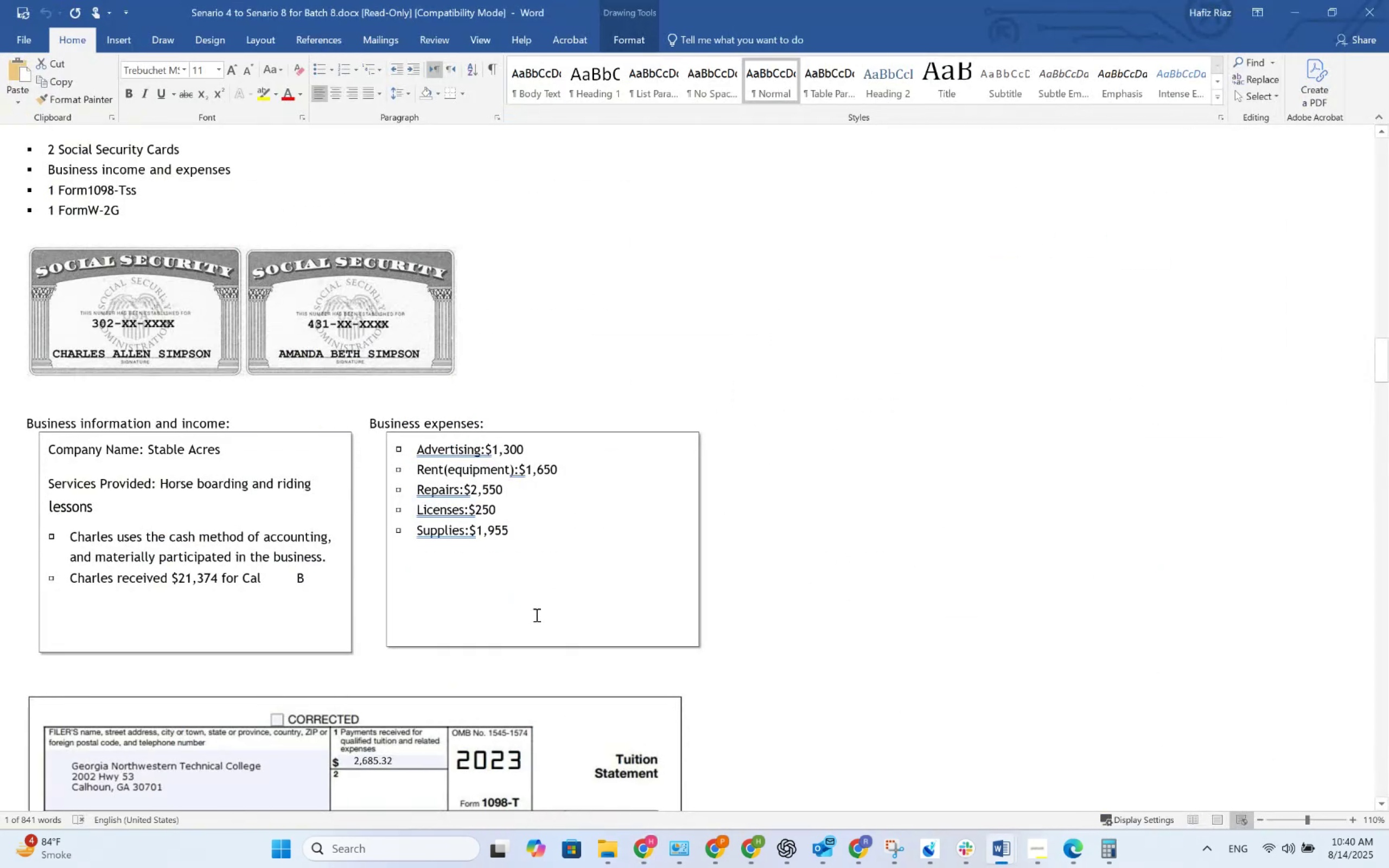 
key(Alt+AltLeft)
 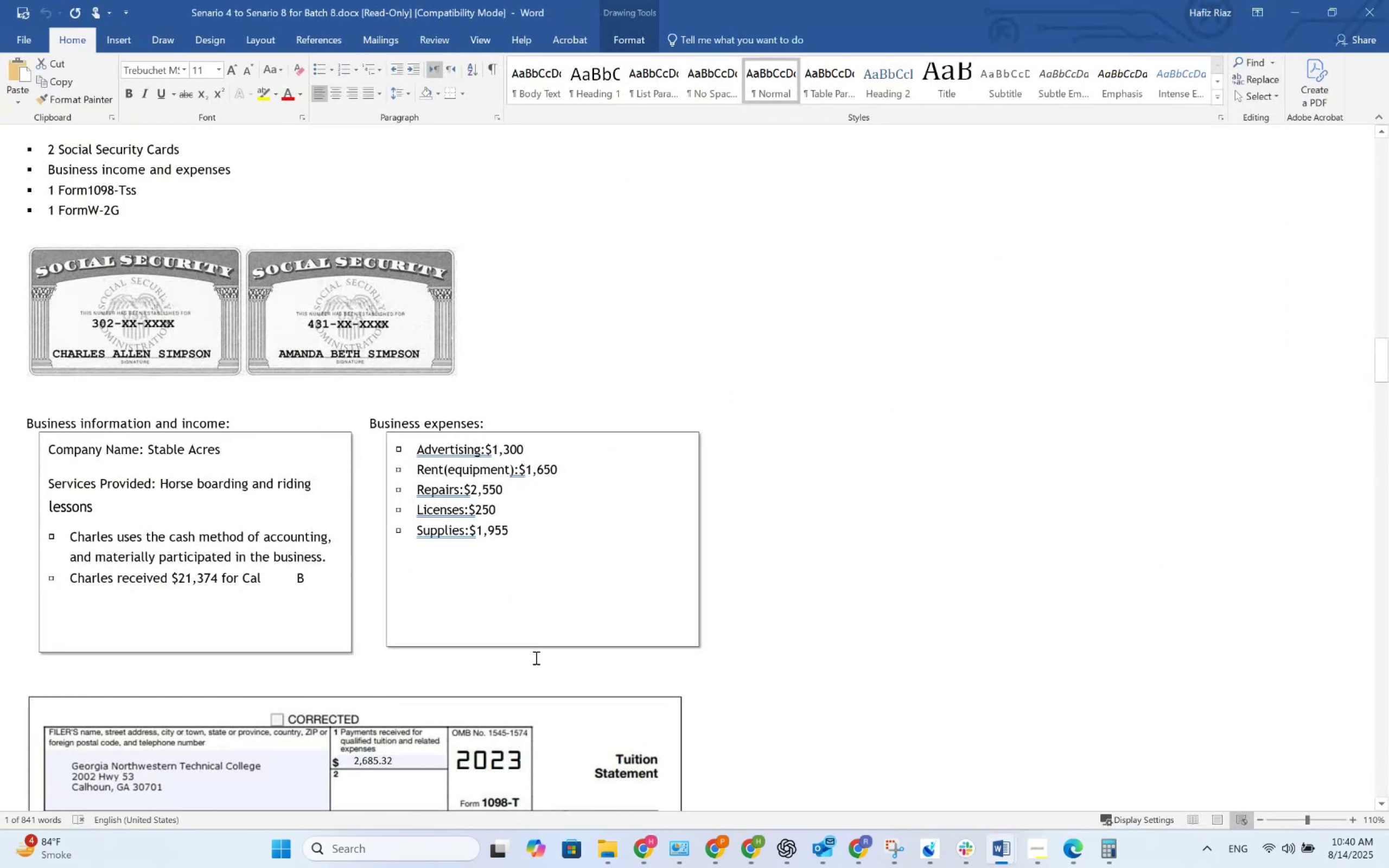 
key(Alt+Tab)
 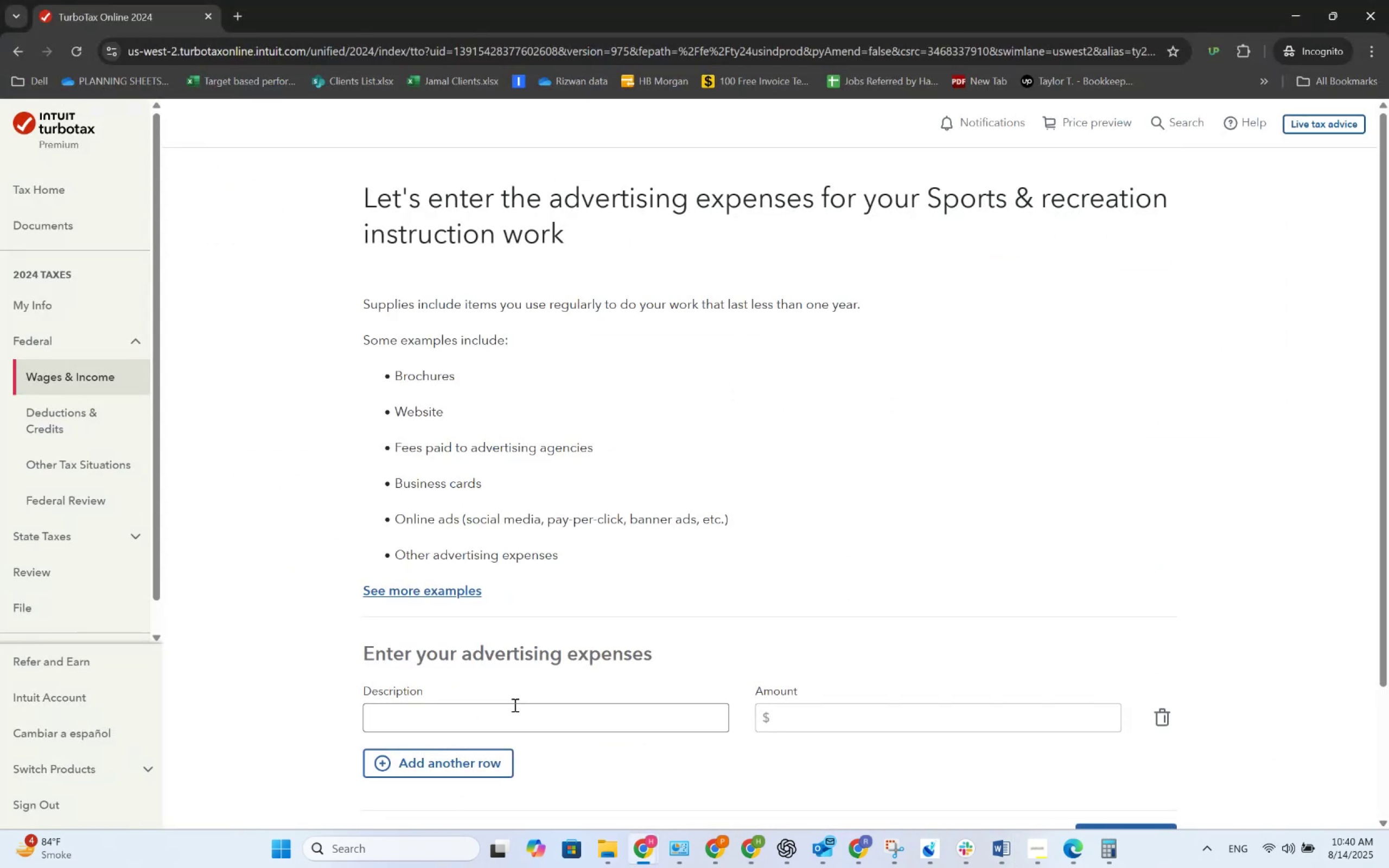 
left_click([514, 705])
 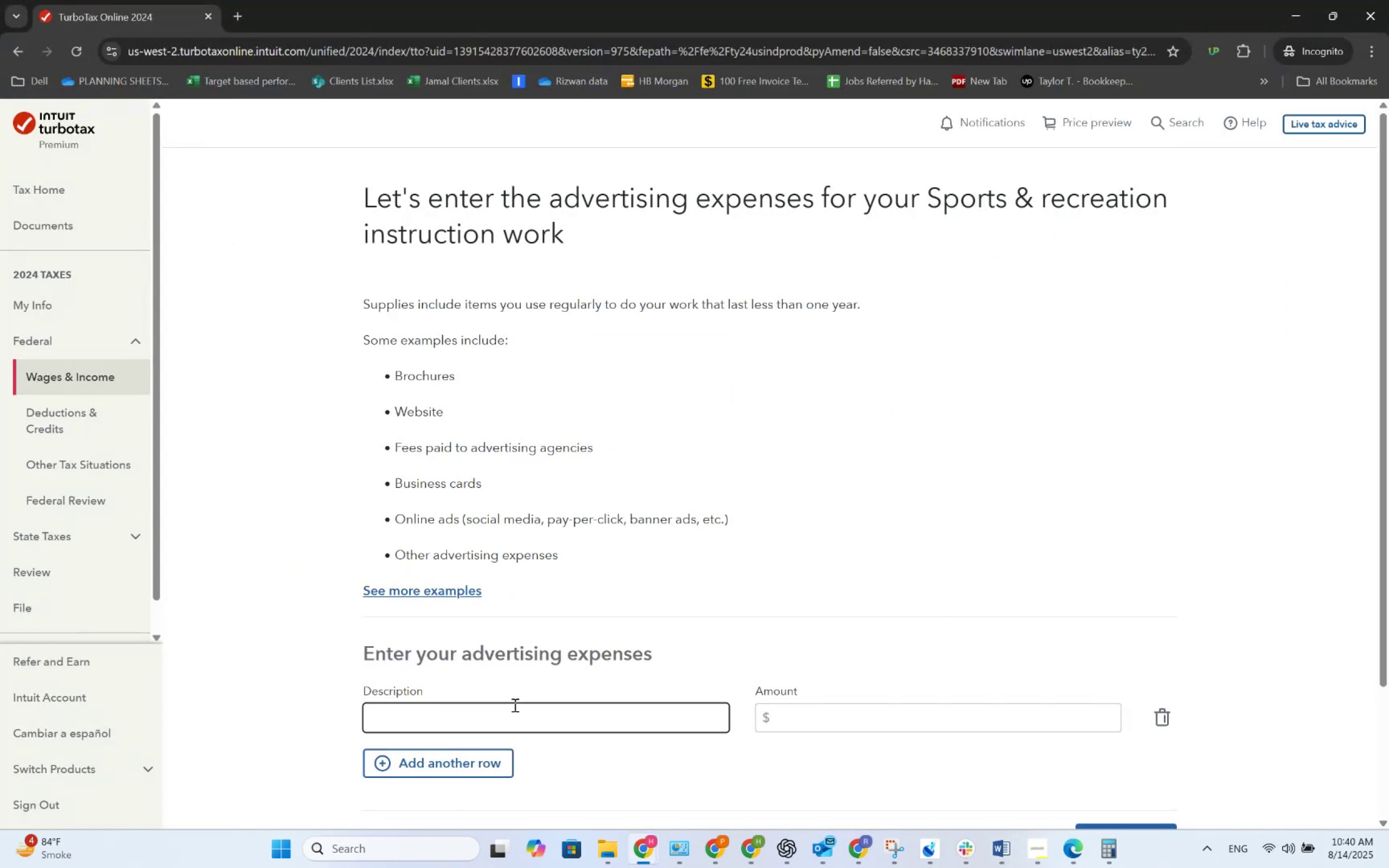 
type(Advertising)
key(Tab)
type(1300)
 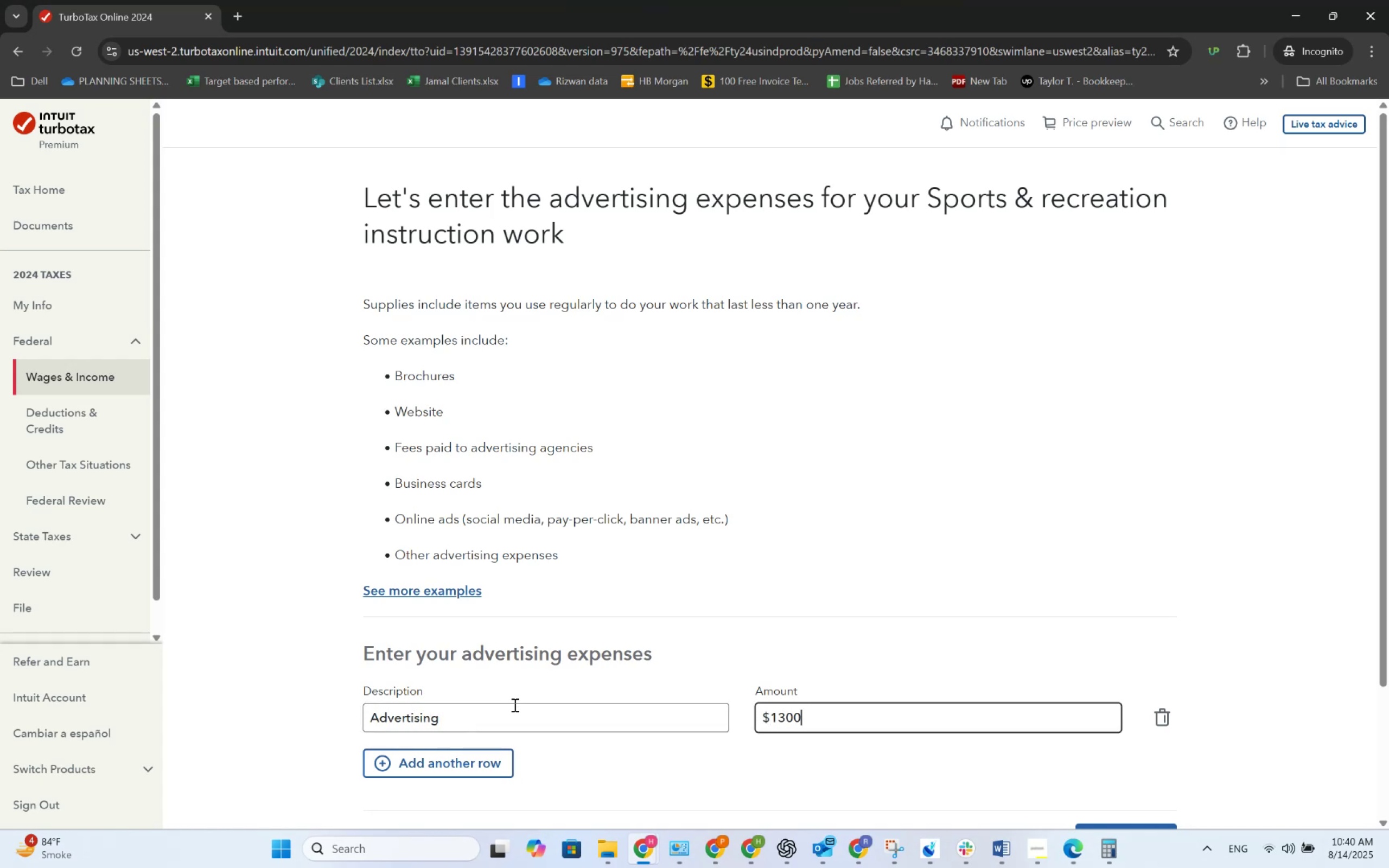 
key(Alt+AltLeft)
 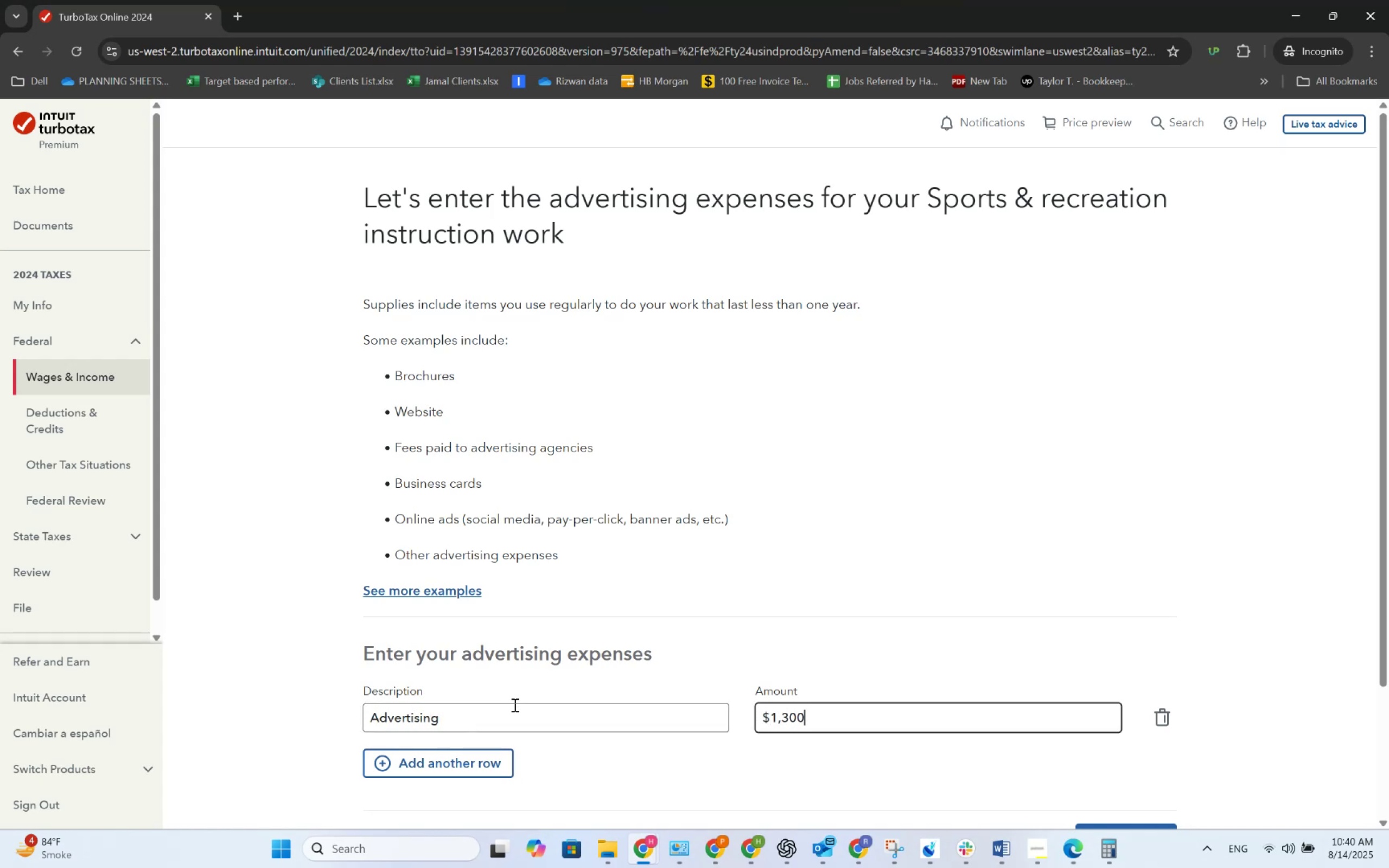 
key(Alt+Tab)
 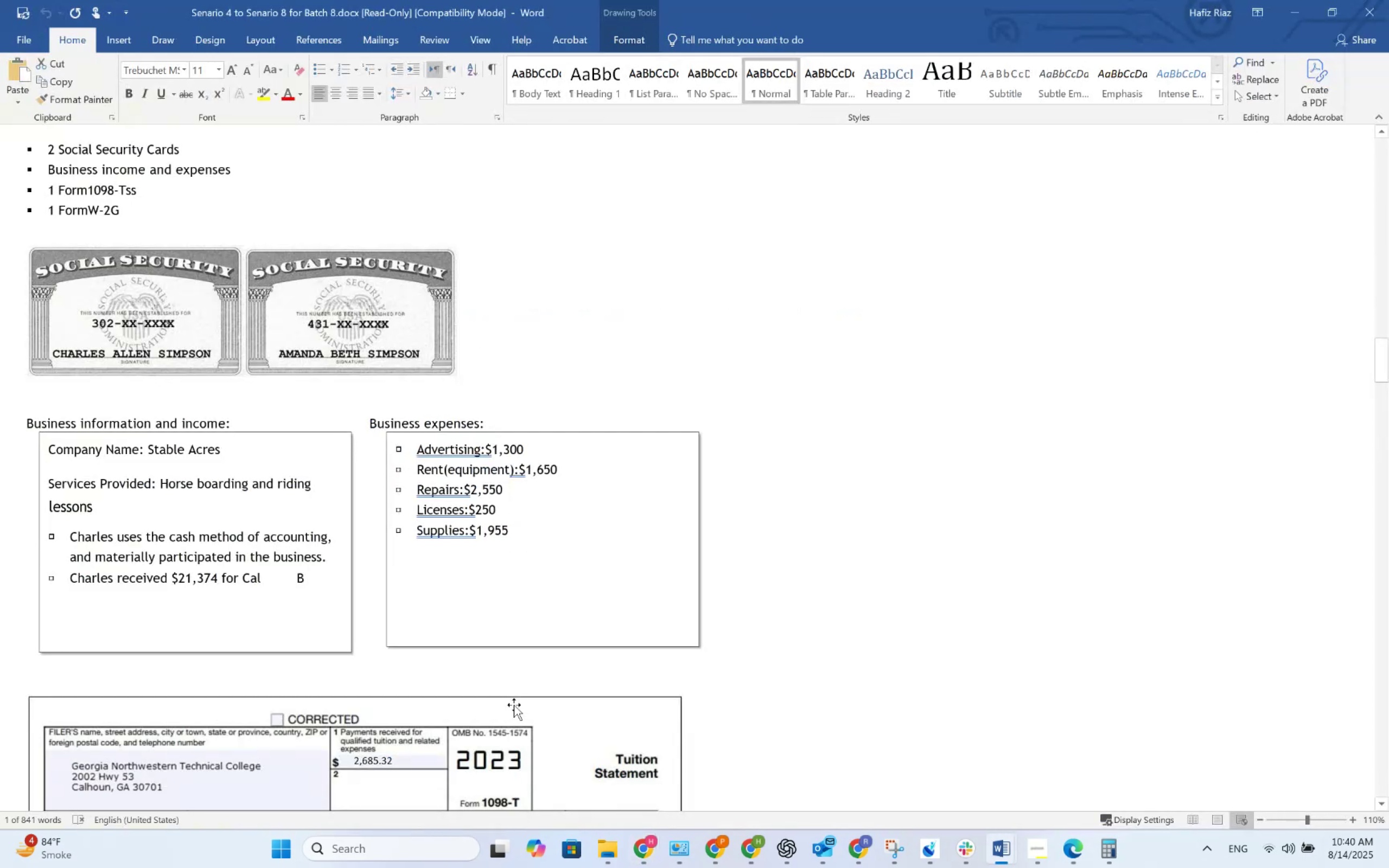 
key(Alt+AltLeft)
 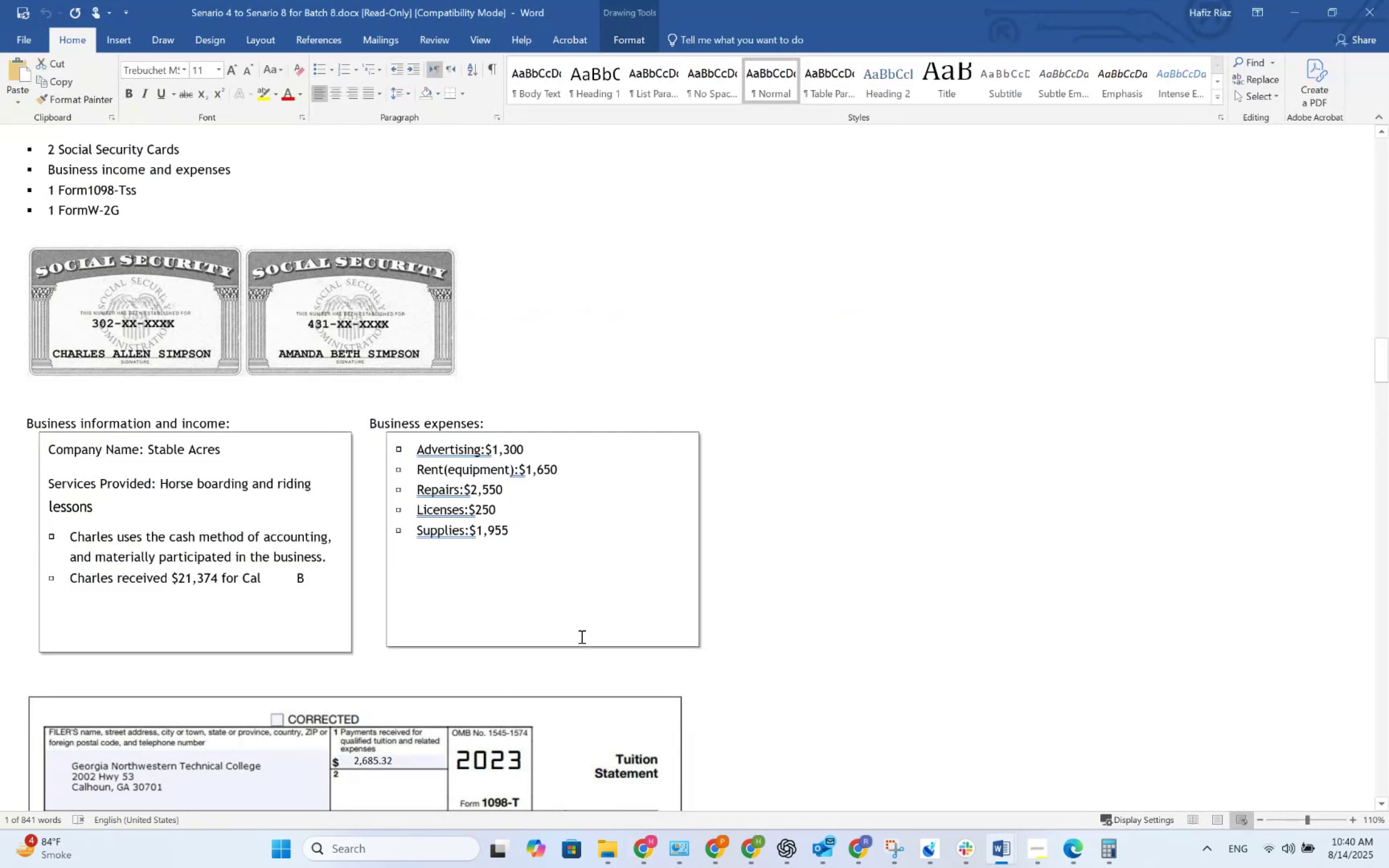 
key(Alt+Tab)
 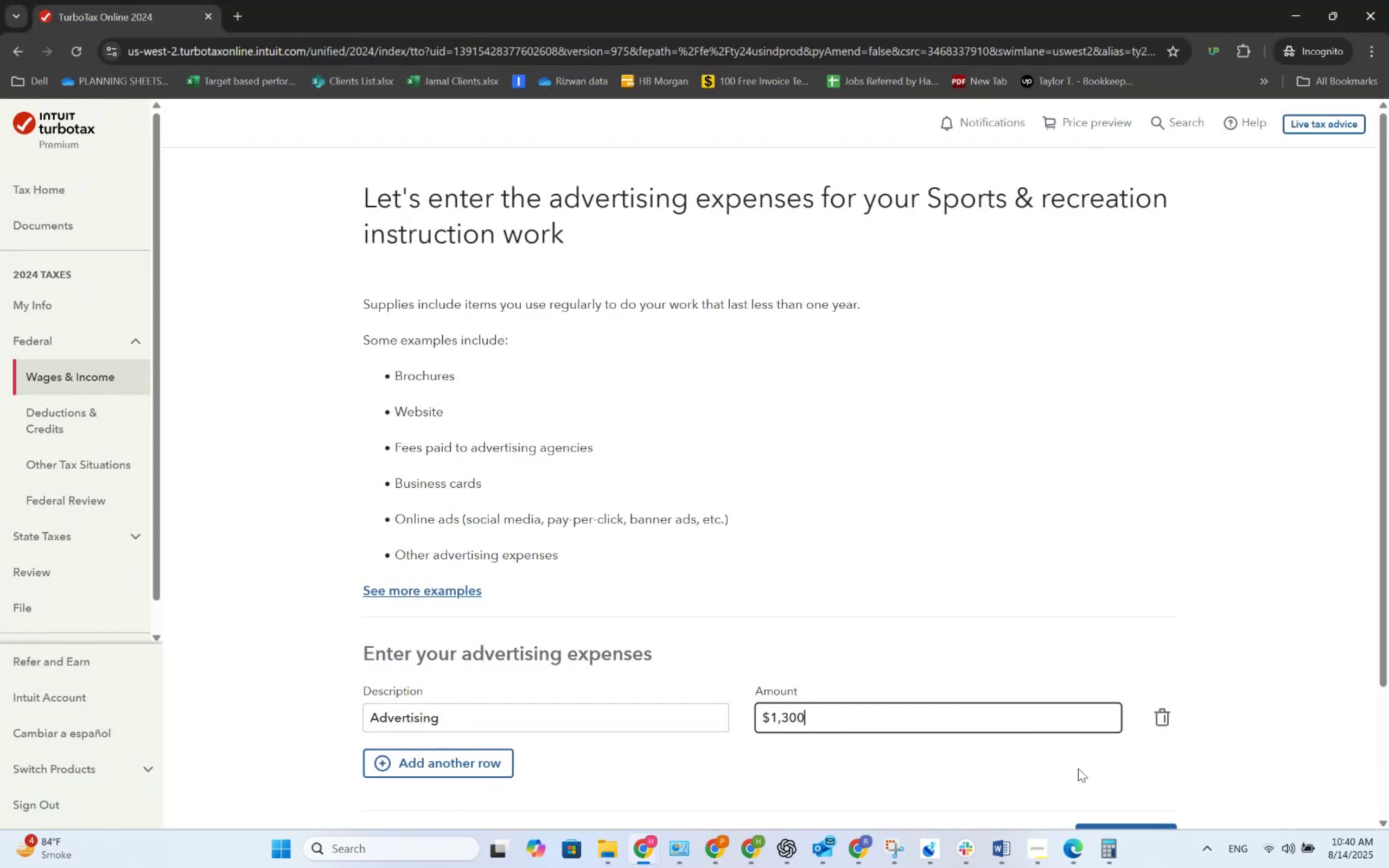 
scroll: coordinate [1082, 769], scroll_direction: down, amount: 2.0
 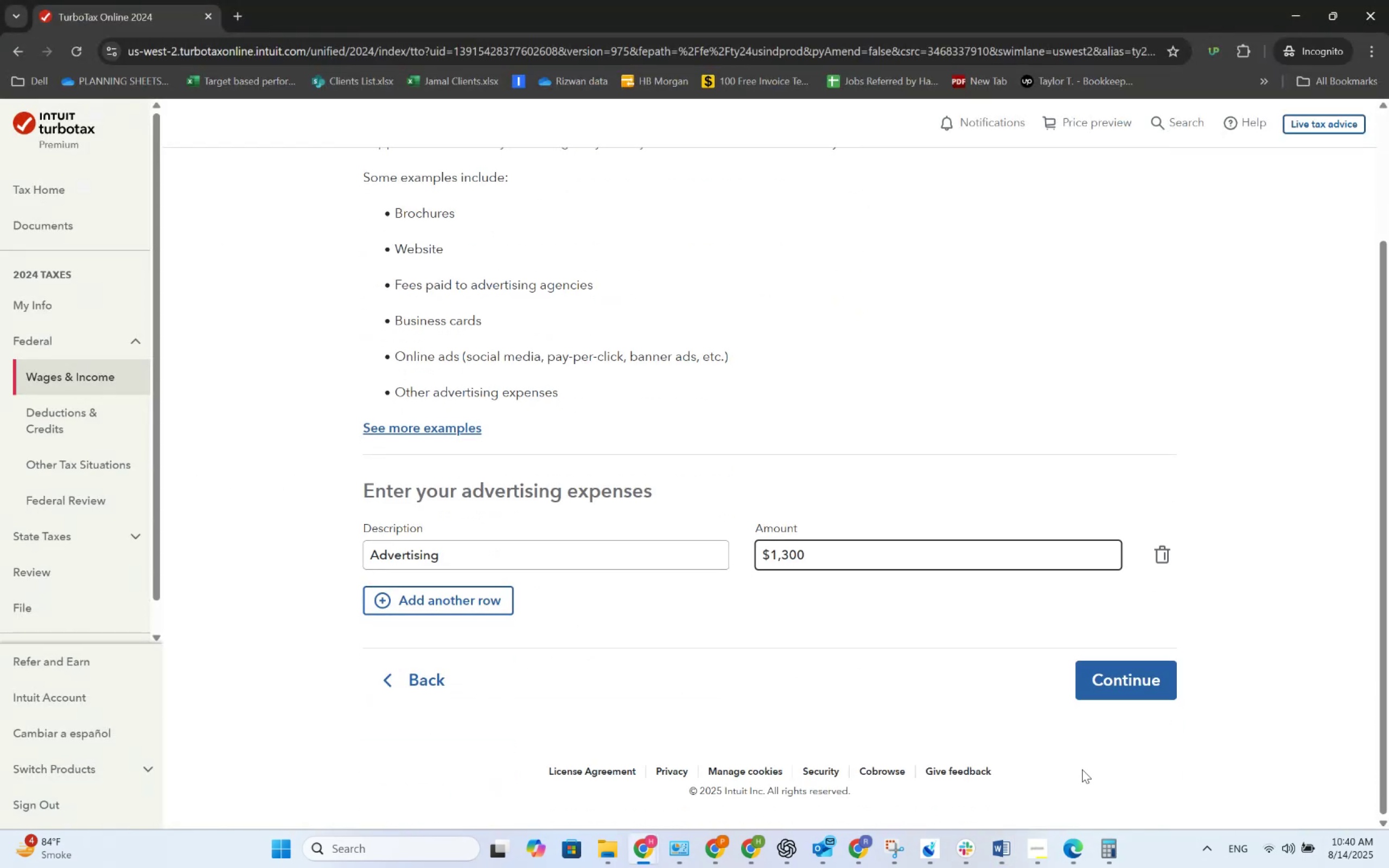 
key(Alt+AltLeft)
 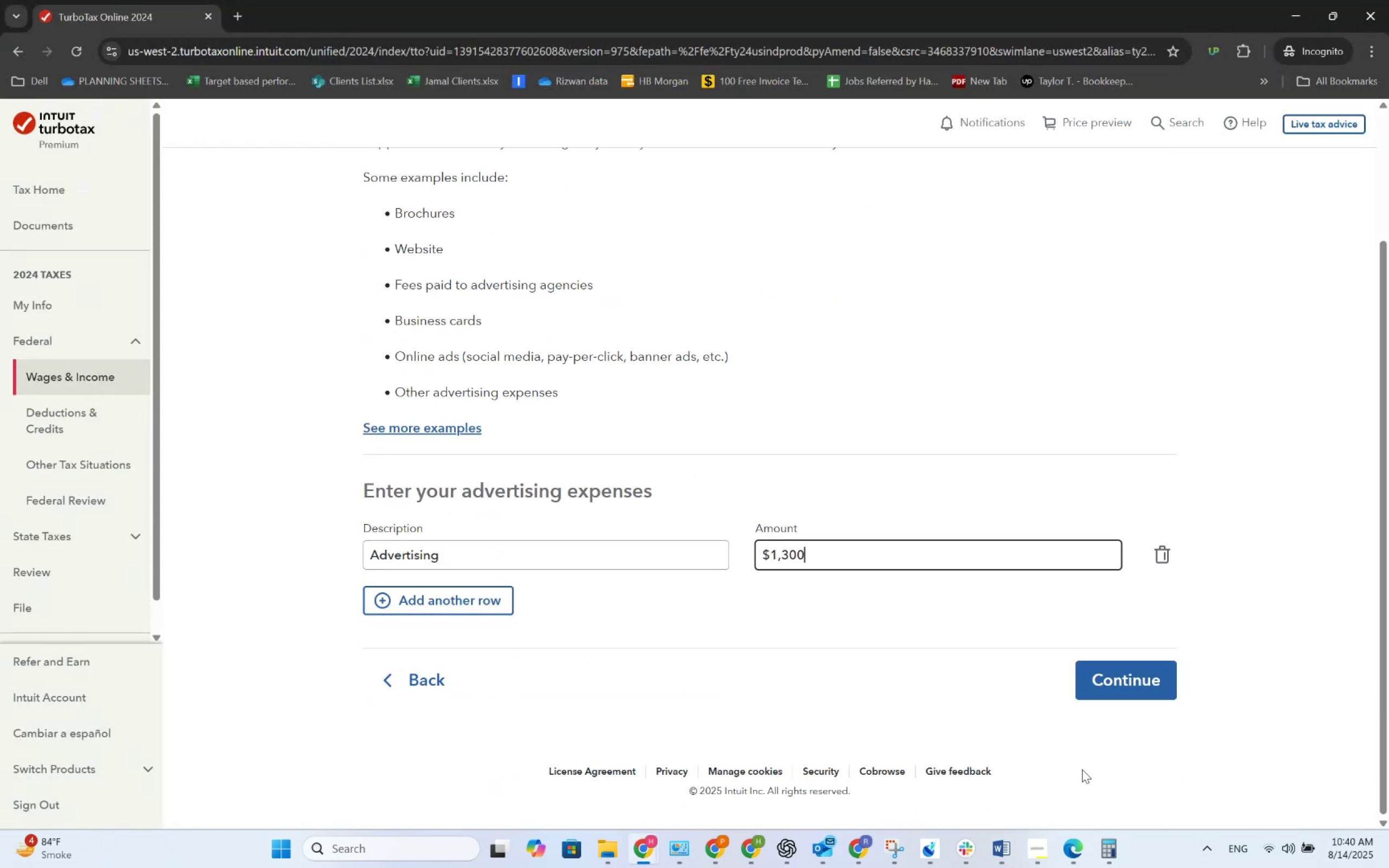 
key(Alt+Tab)
 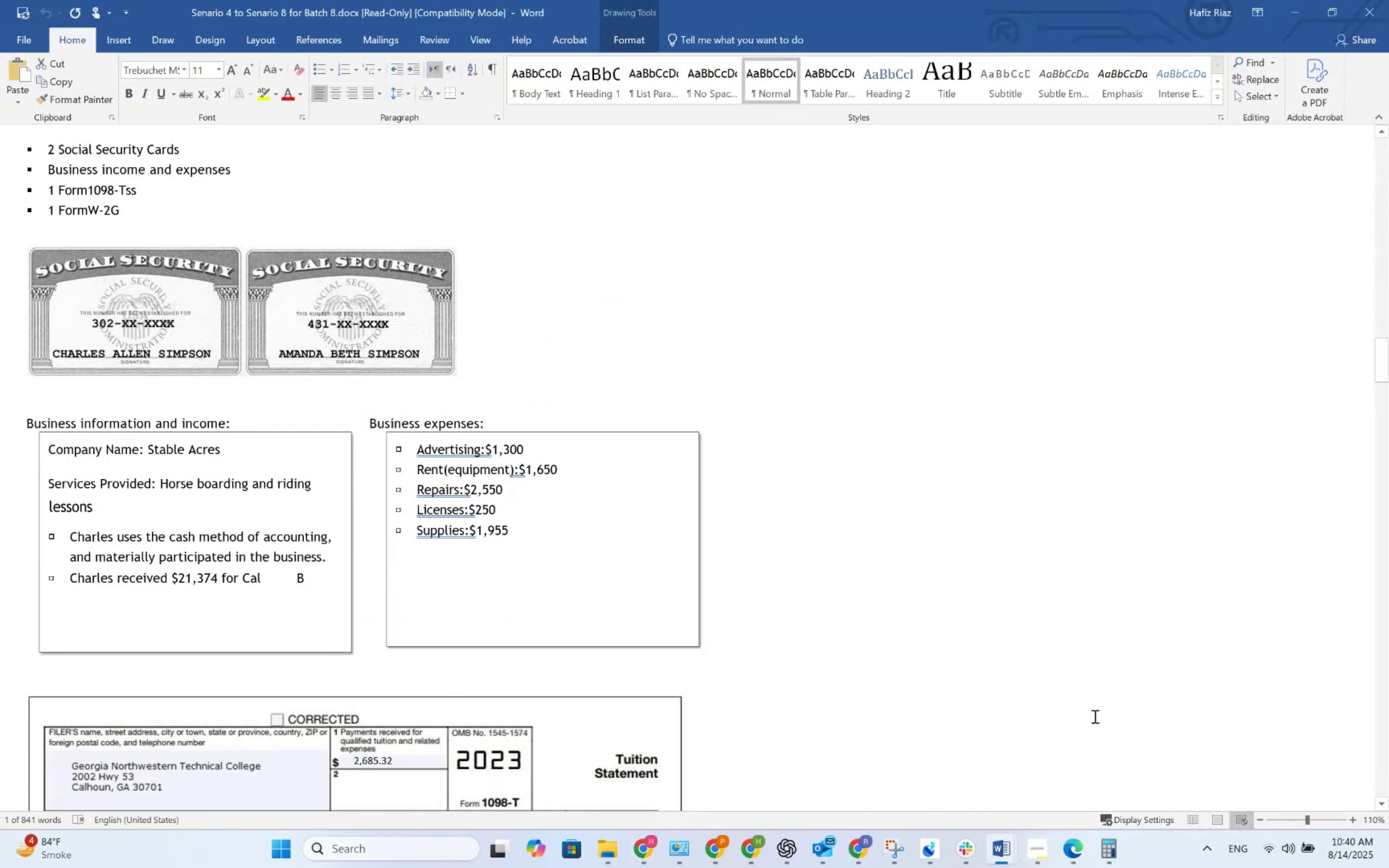 
key(Alt+AltLeft)
 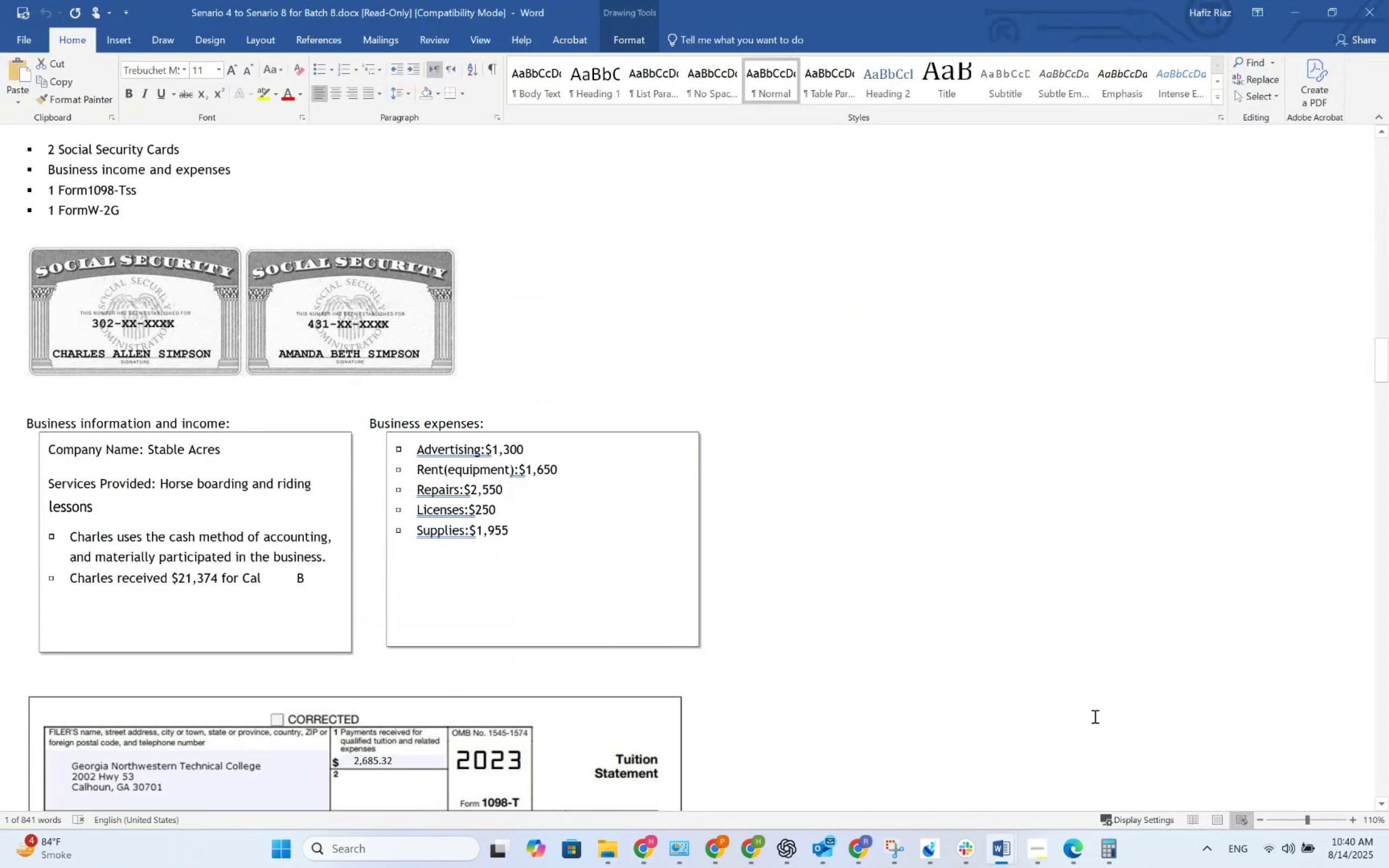 
key(Alt+Tab)
 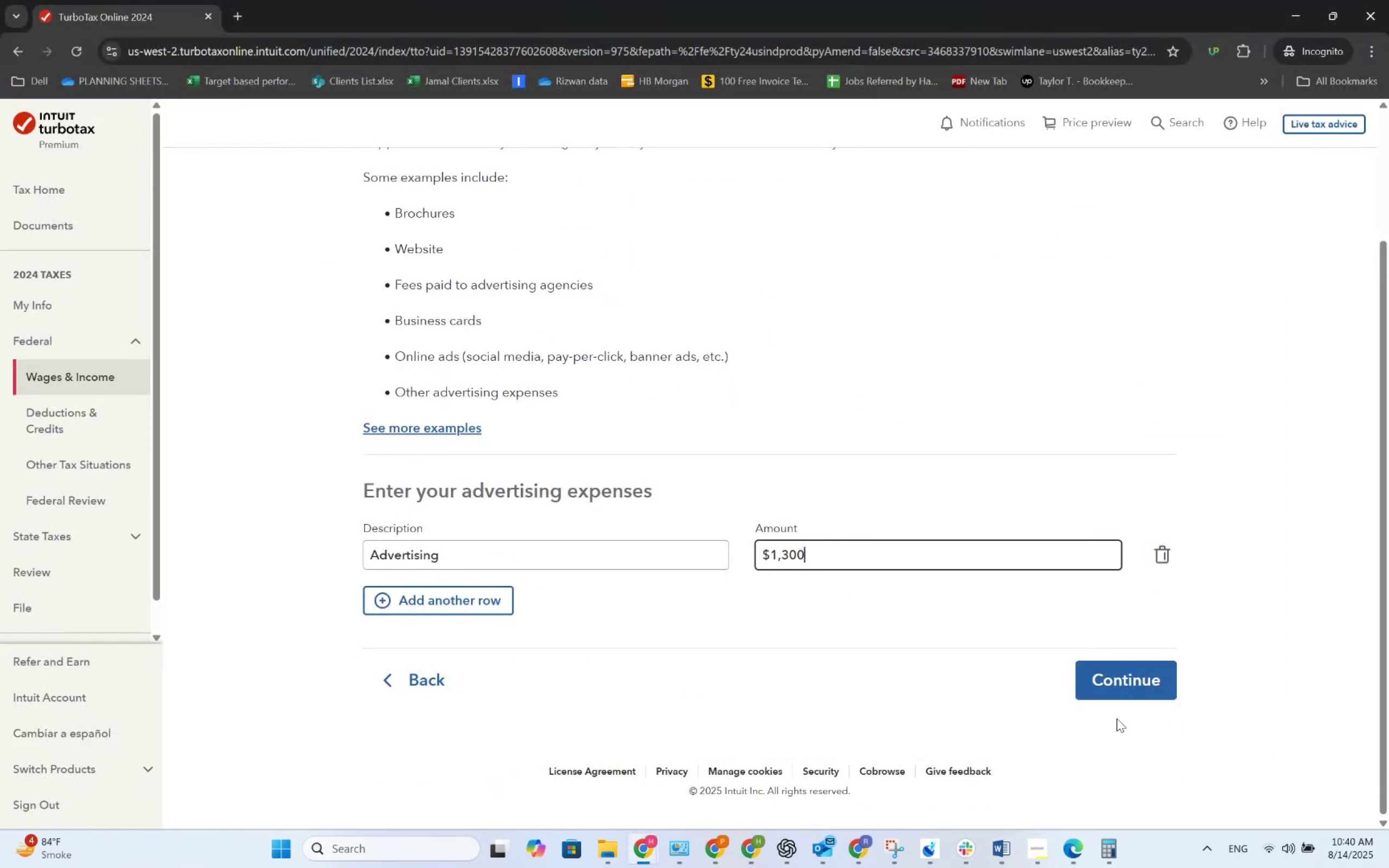 
left_click([1120, 691])
 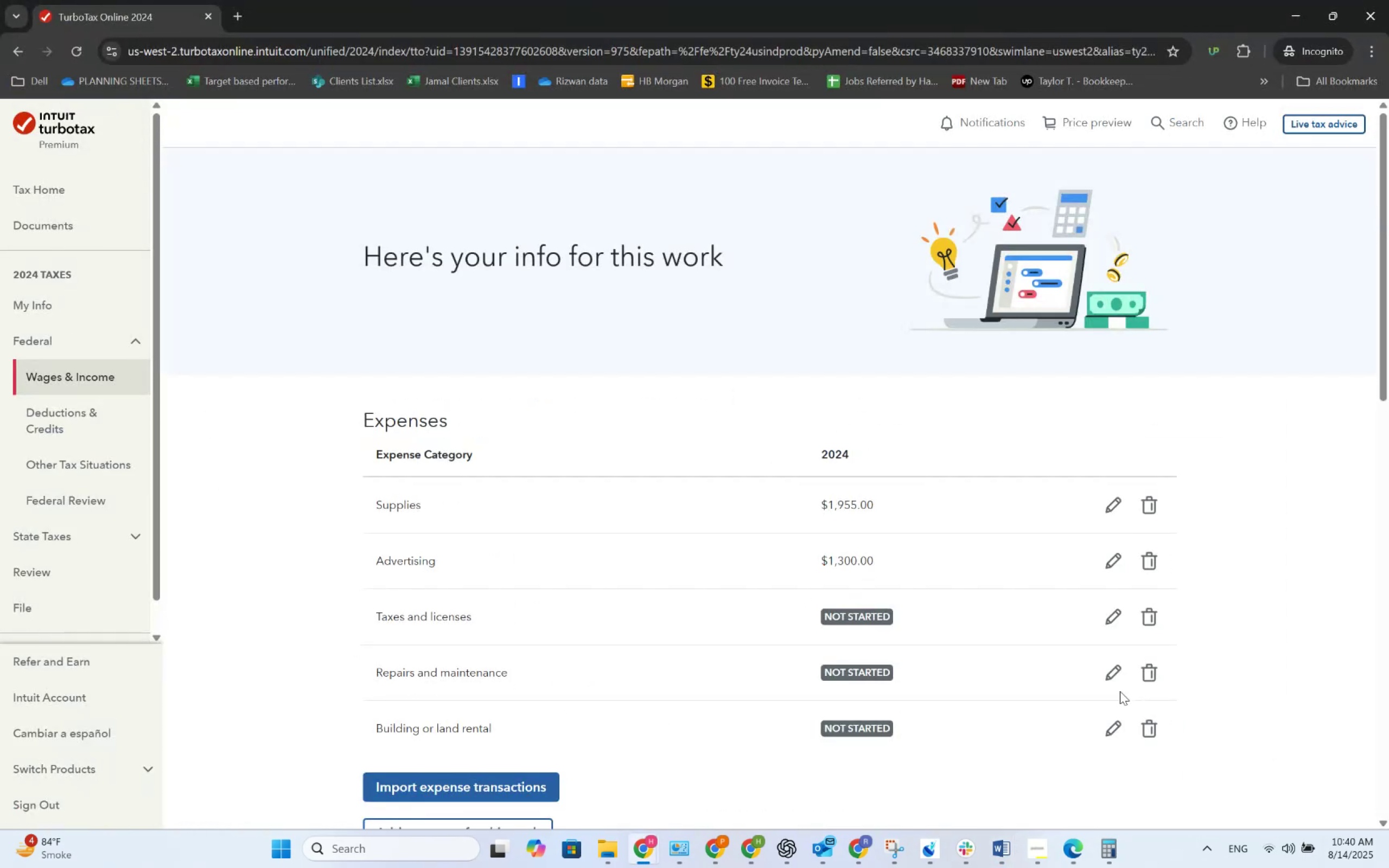 
key(Alt+AltLeft)
 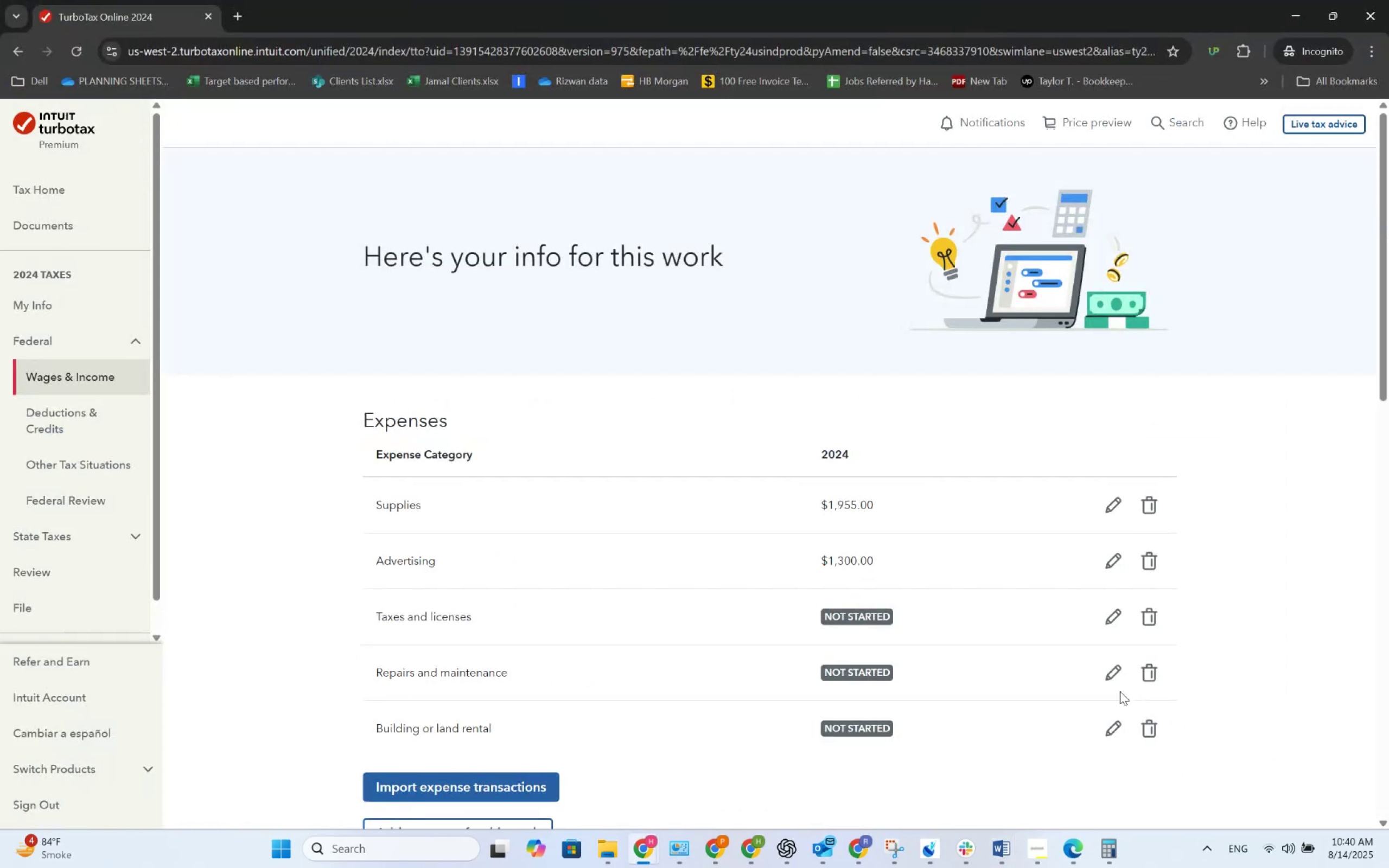 
key(Alt+Tab)
 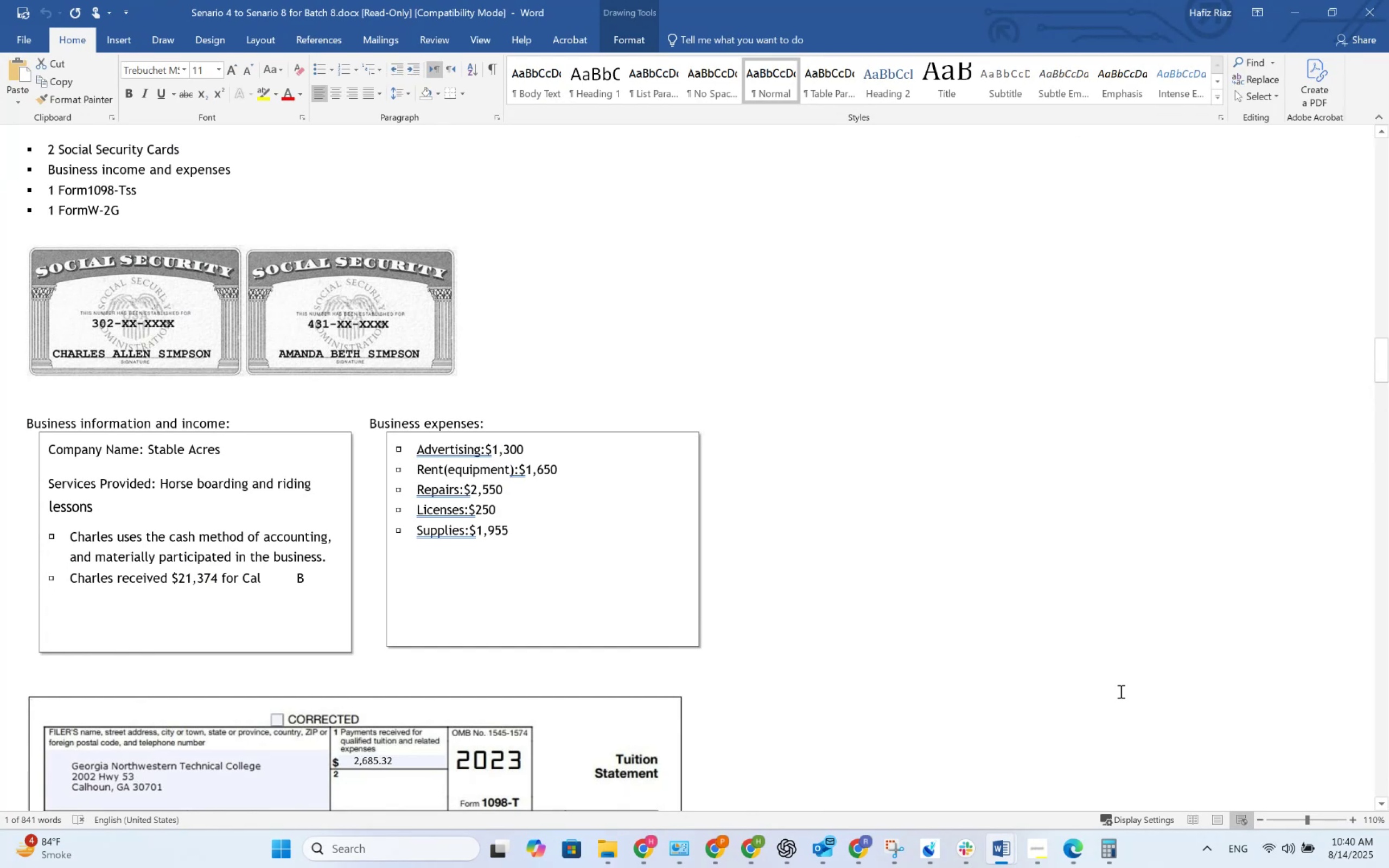 
key(Alt+AltLeft)
 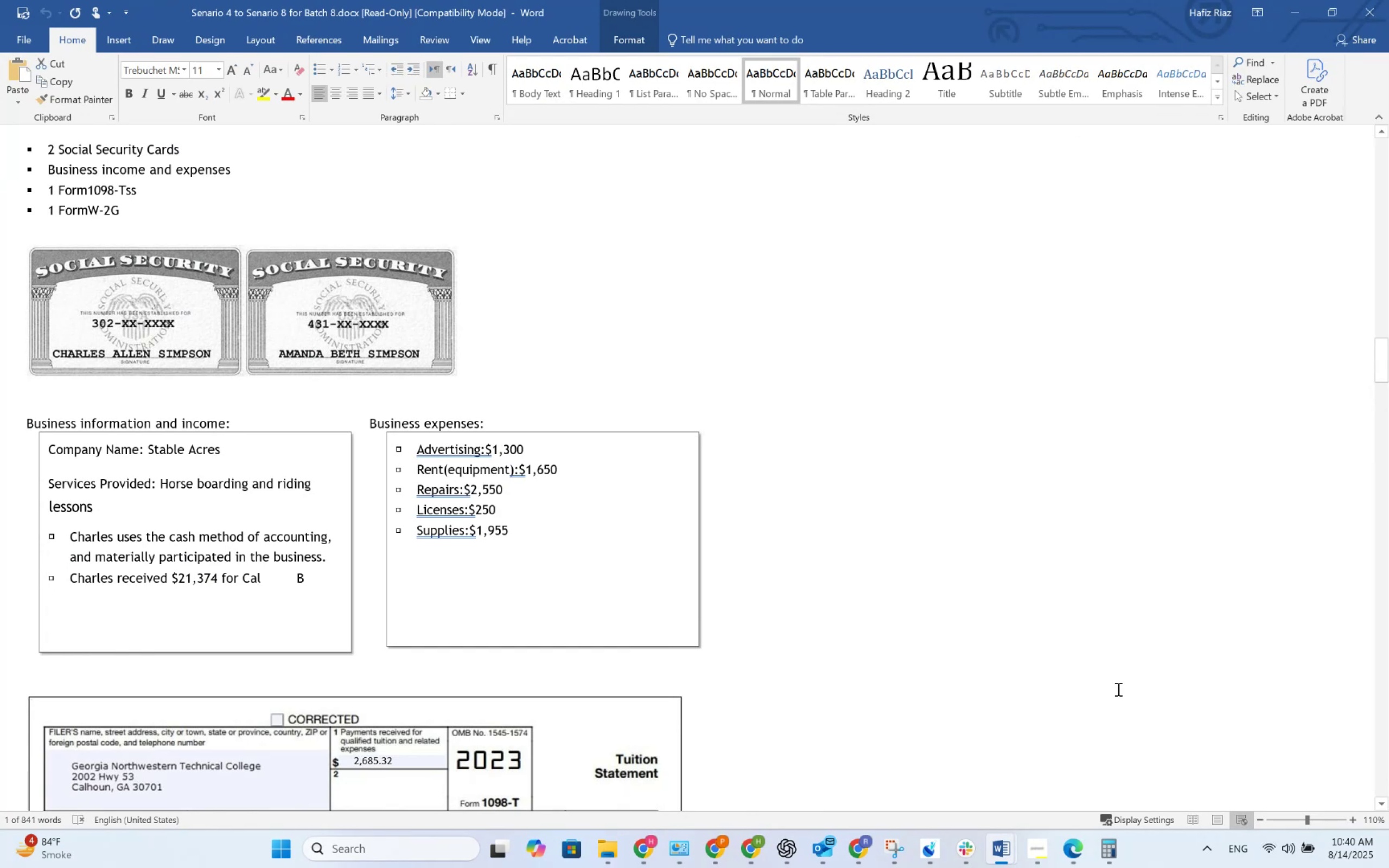 
key(Alt+Tab)
 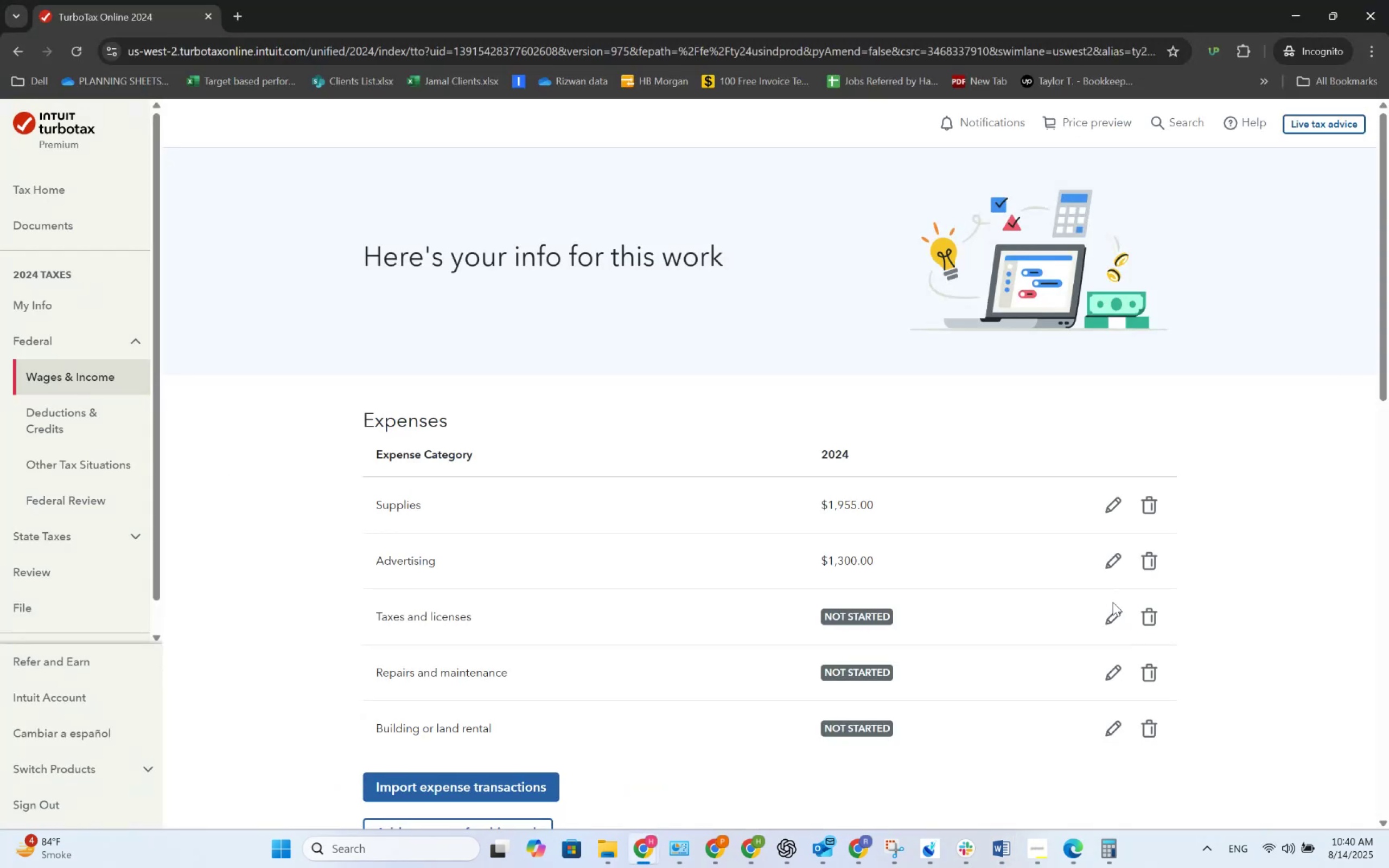 
left_click([1114, 611])
 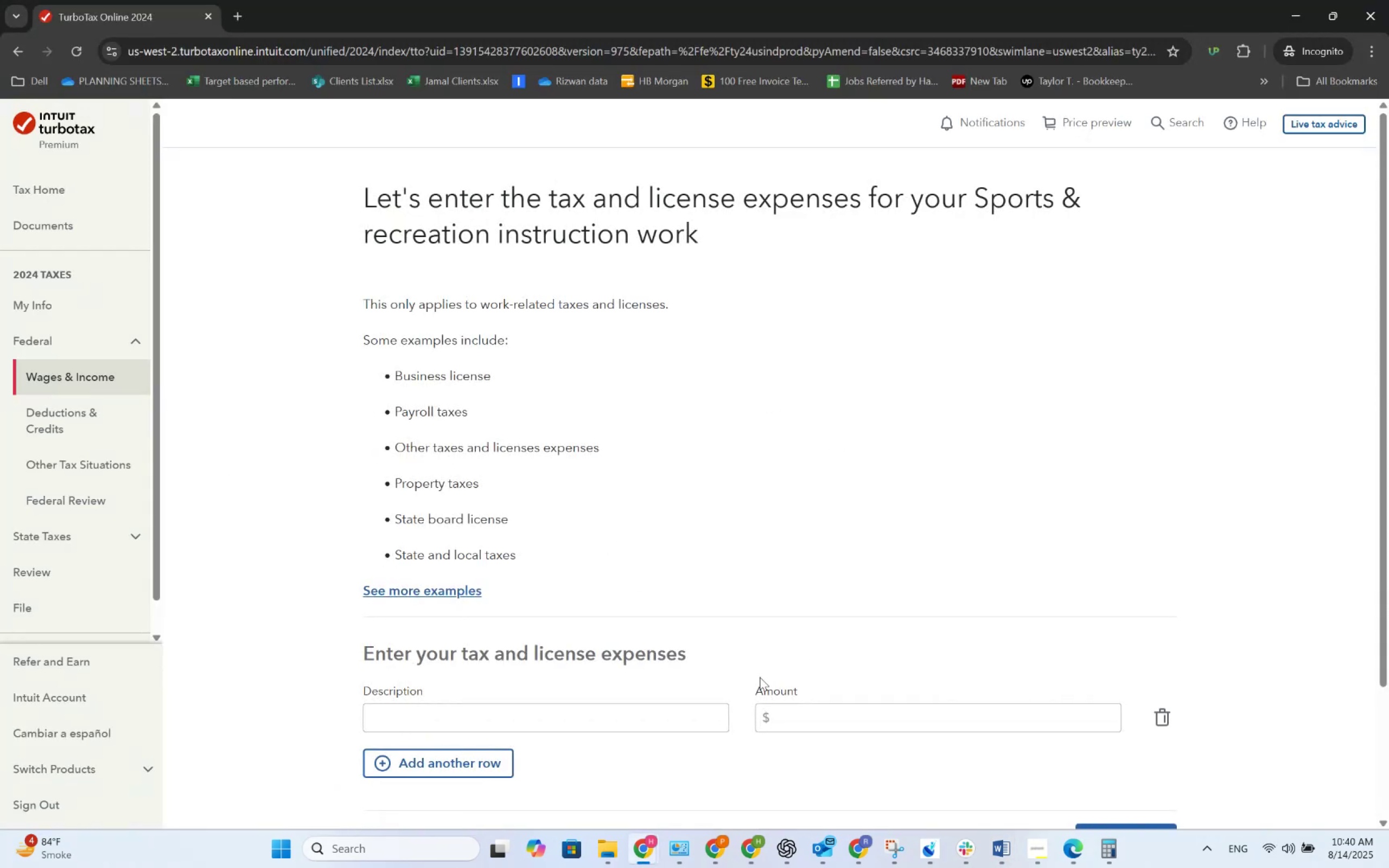 
left_click([854, 710])
 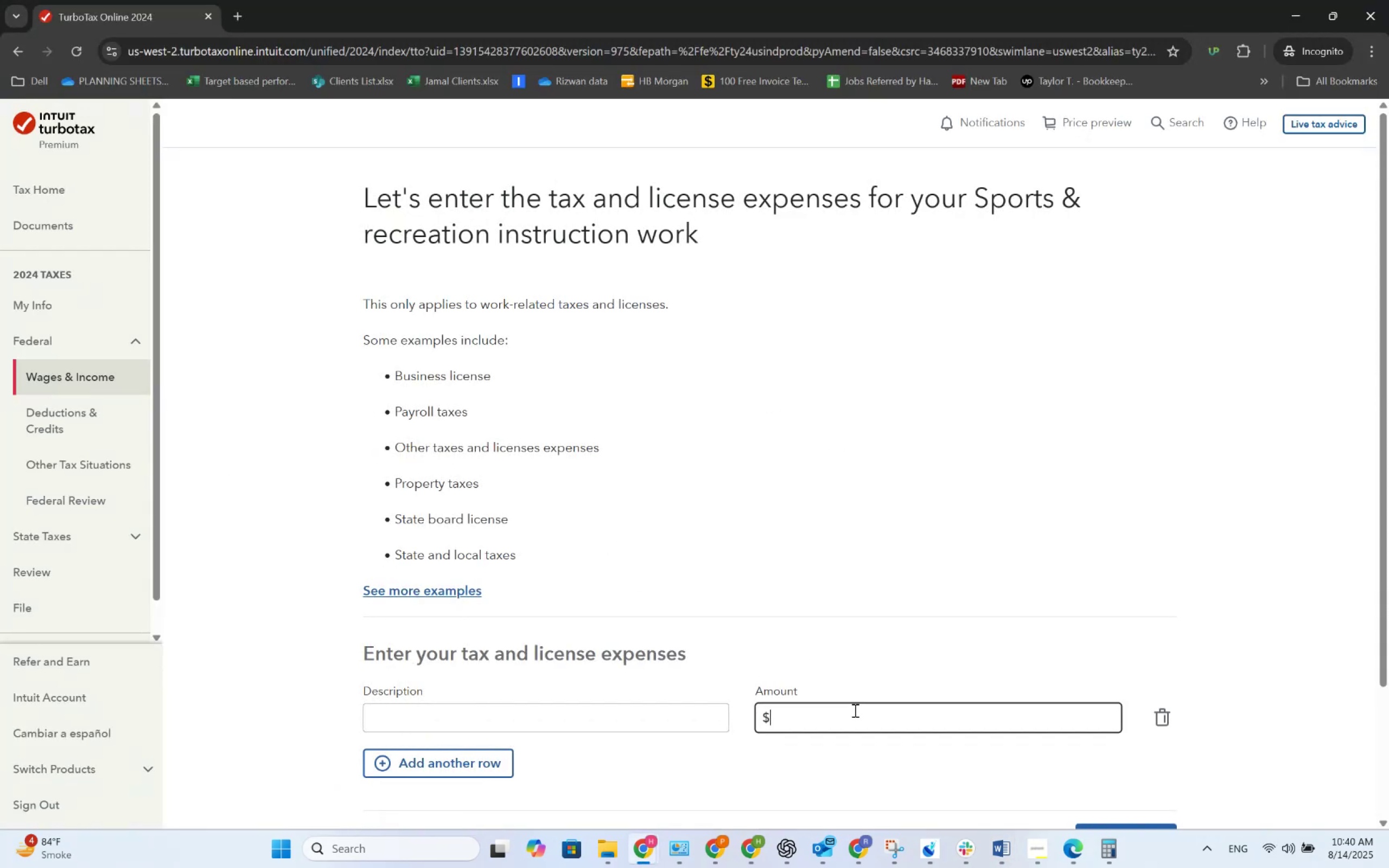 
scroll: coordinate [854, 710], scroll_direction: up, amount: 1.0
 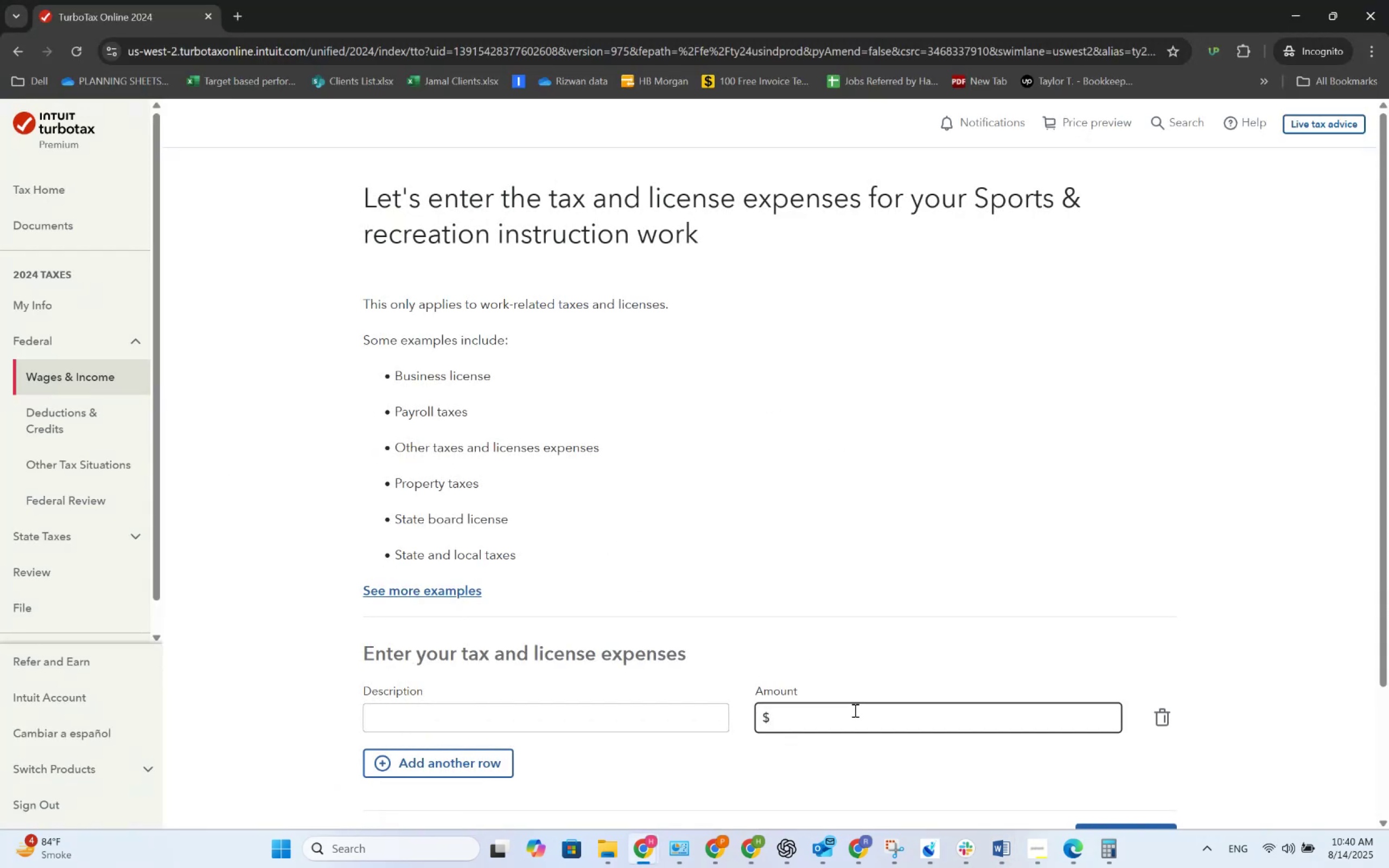 
key(Numpad2)
 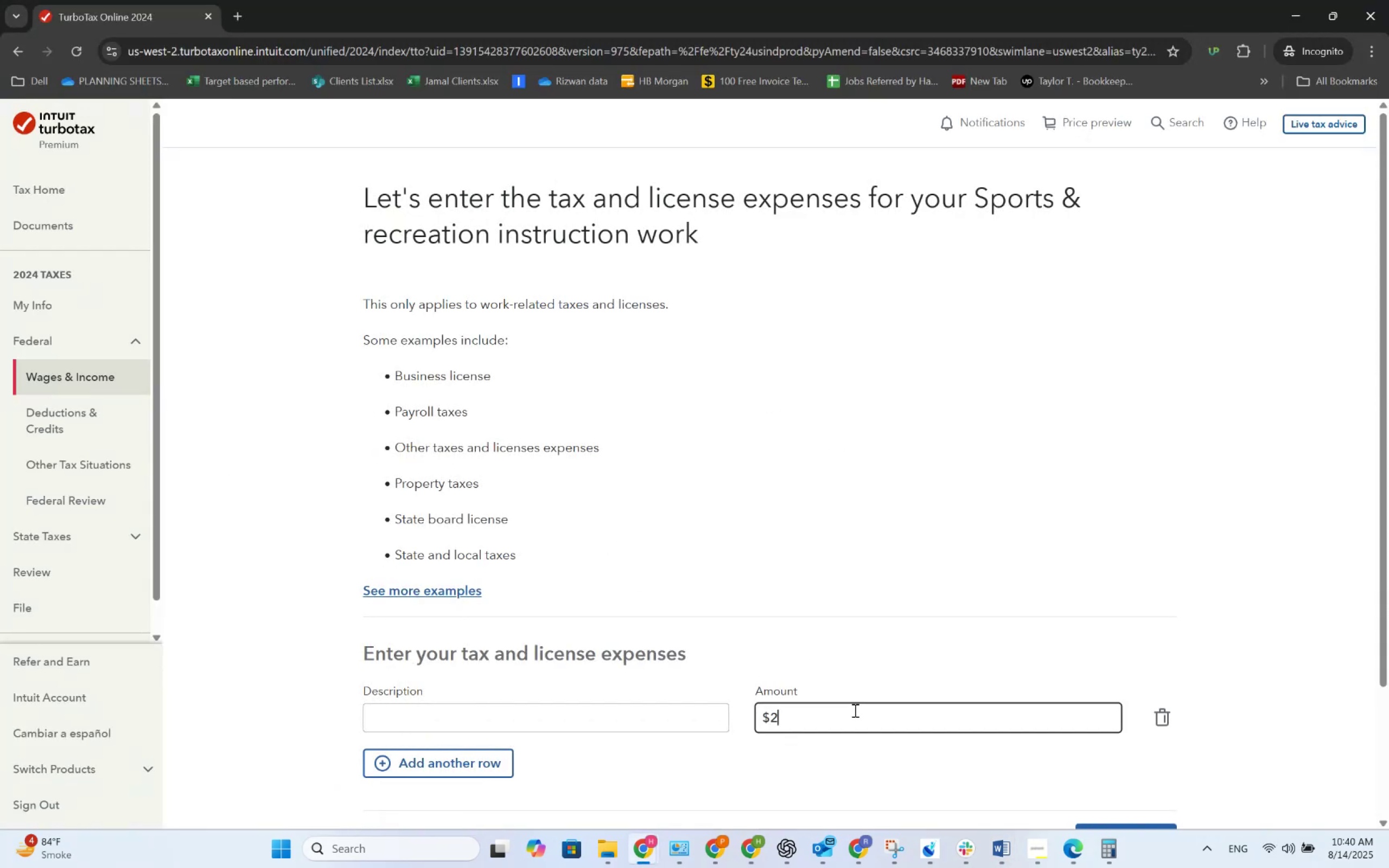 
key(Numpad5)
 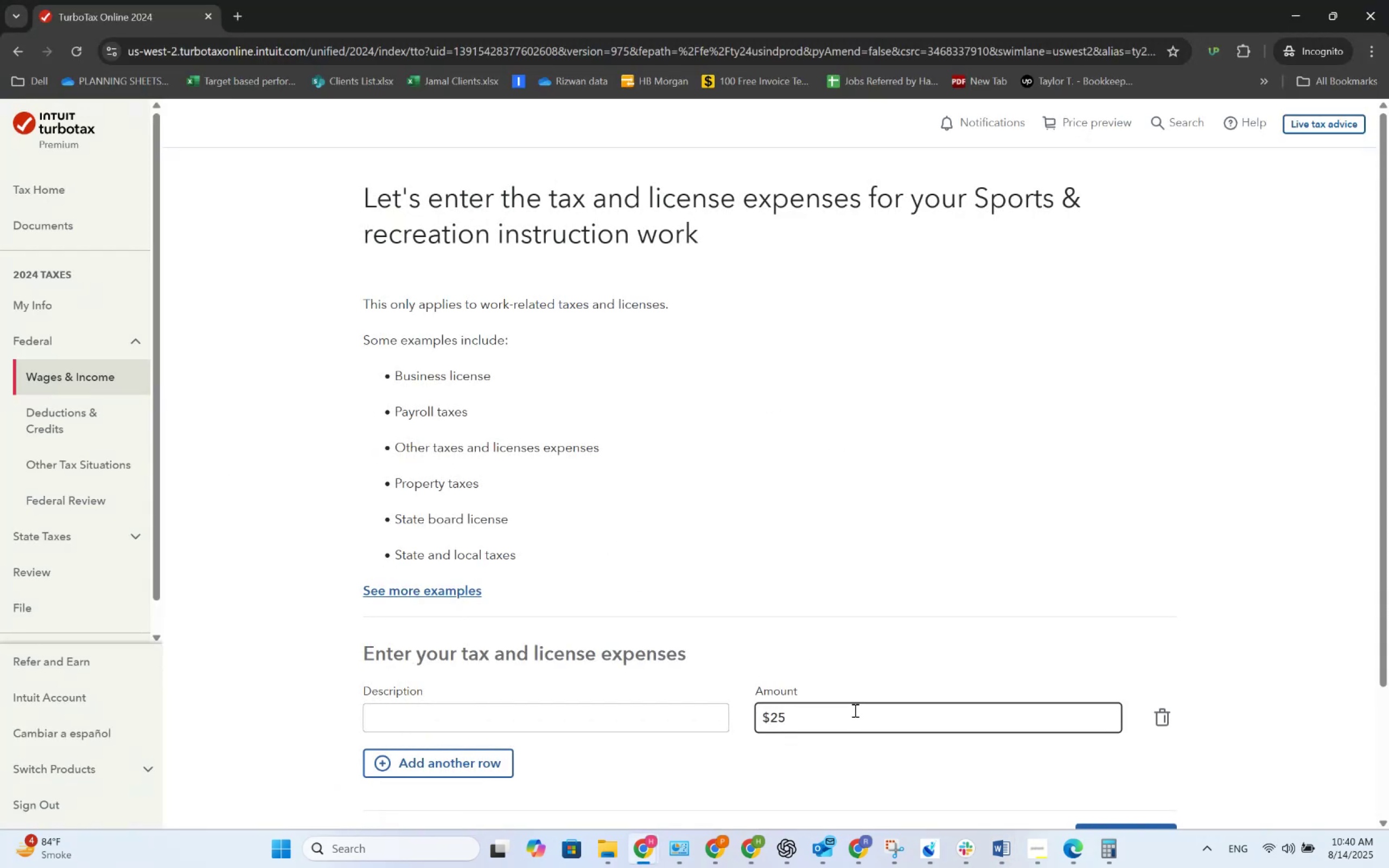 
key(Numpad0)
 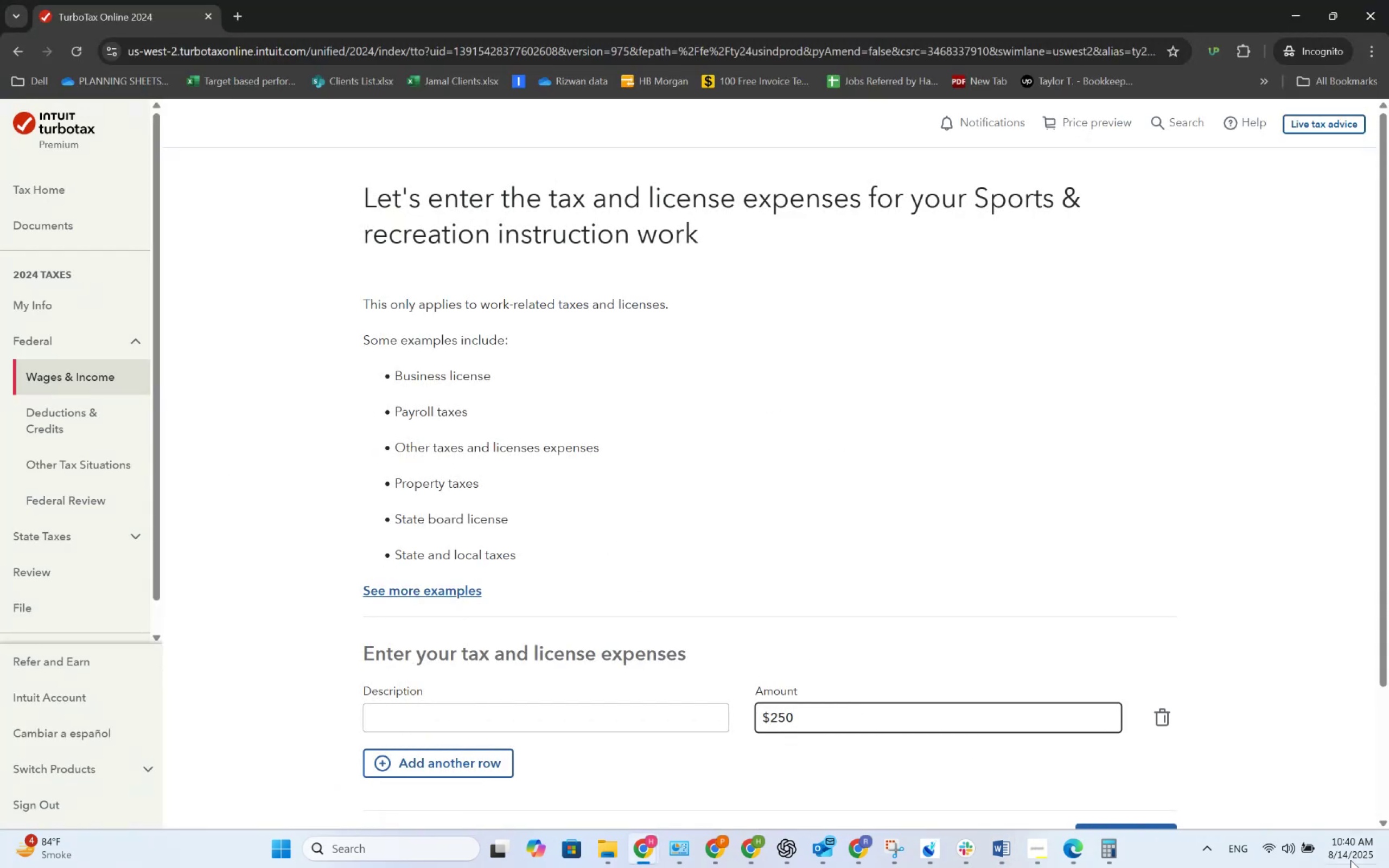 
scroll: coordinate [1062, 701], scroll_direction: down, amount: 4.0
 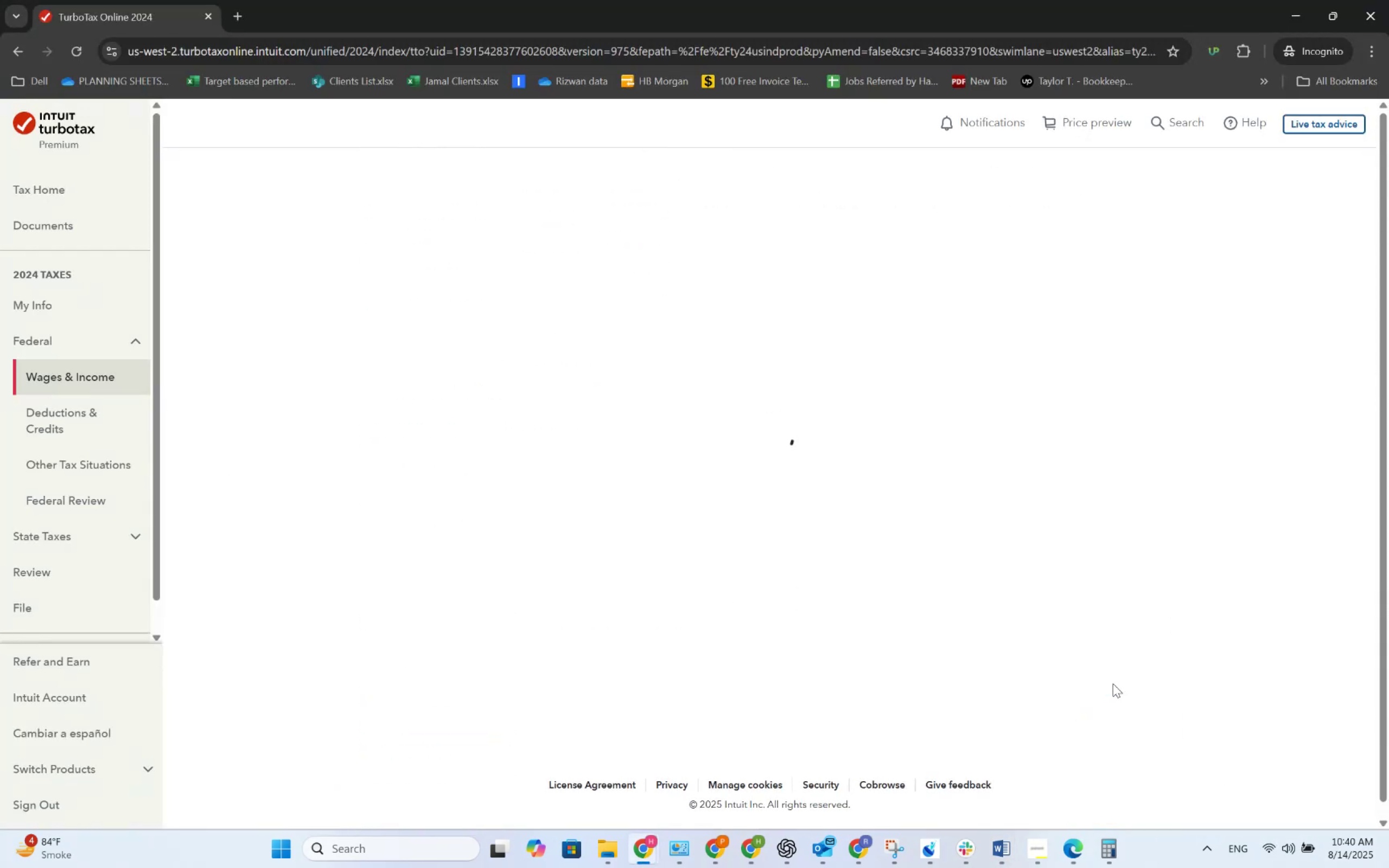 
key(Alt+AltLeft)
 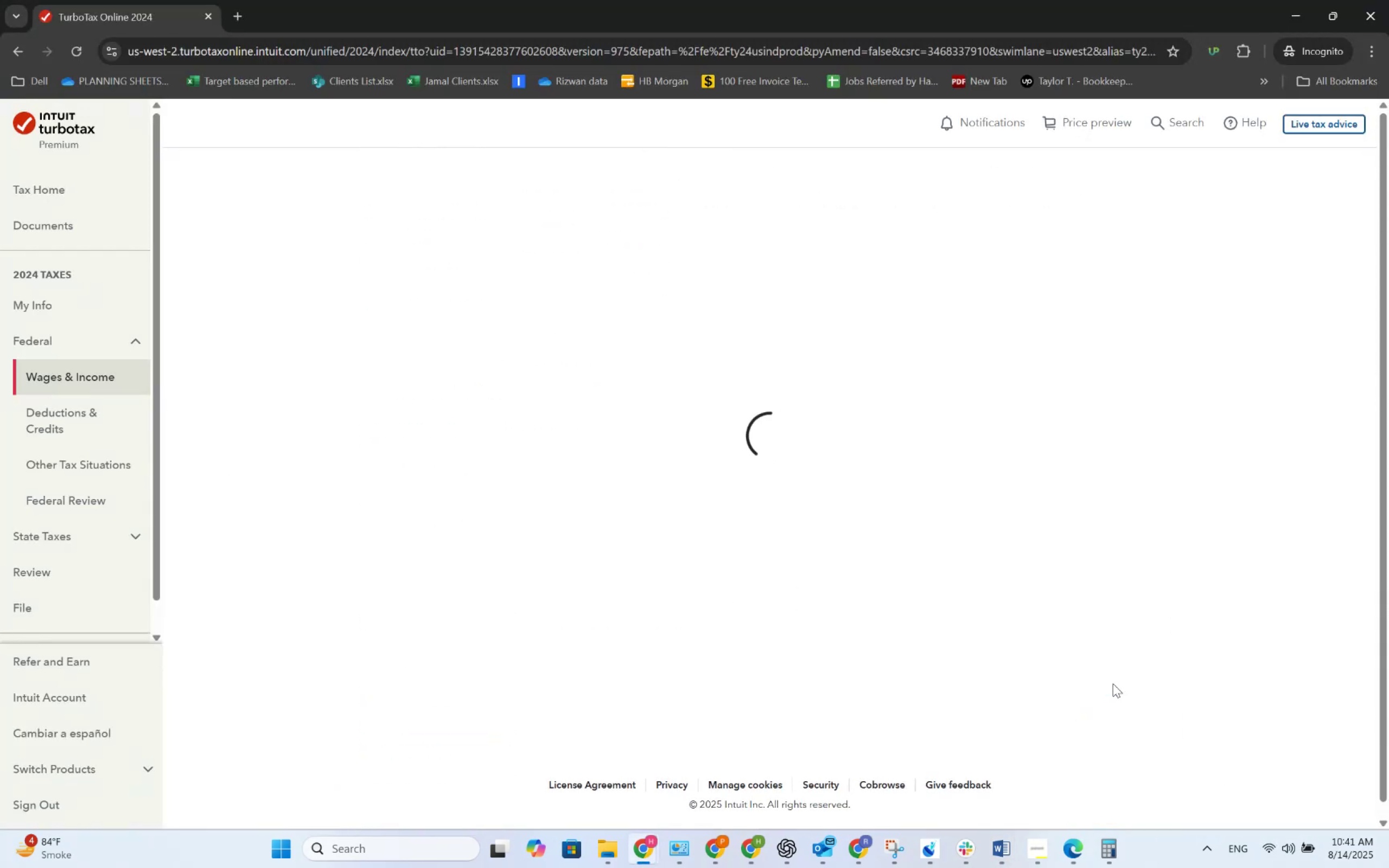 
key(Alt+Tab)
 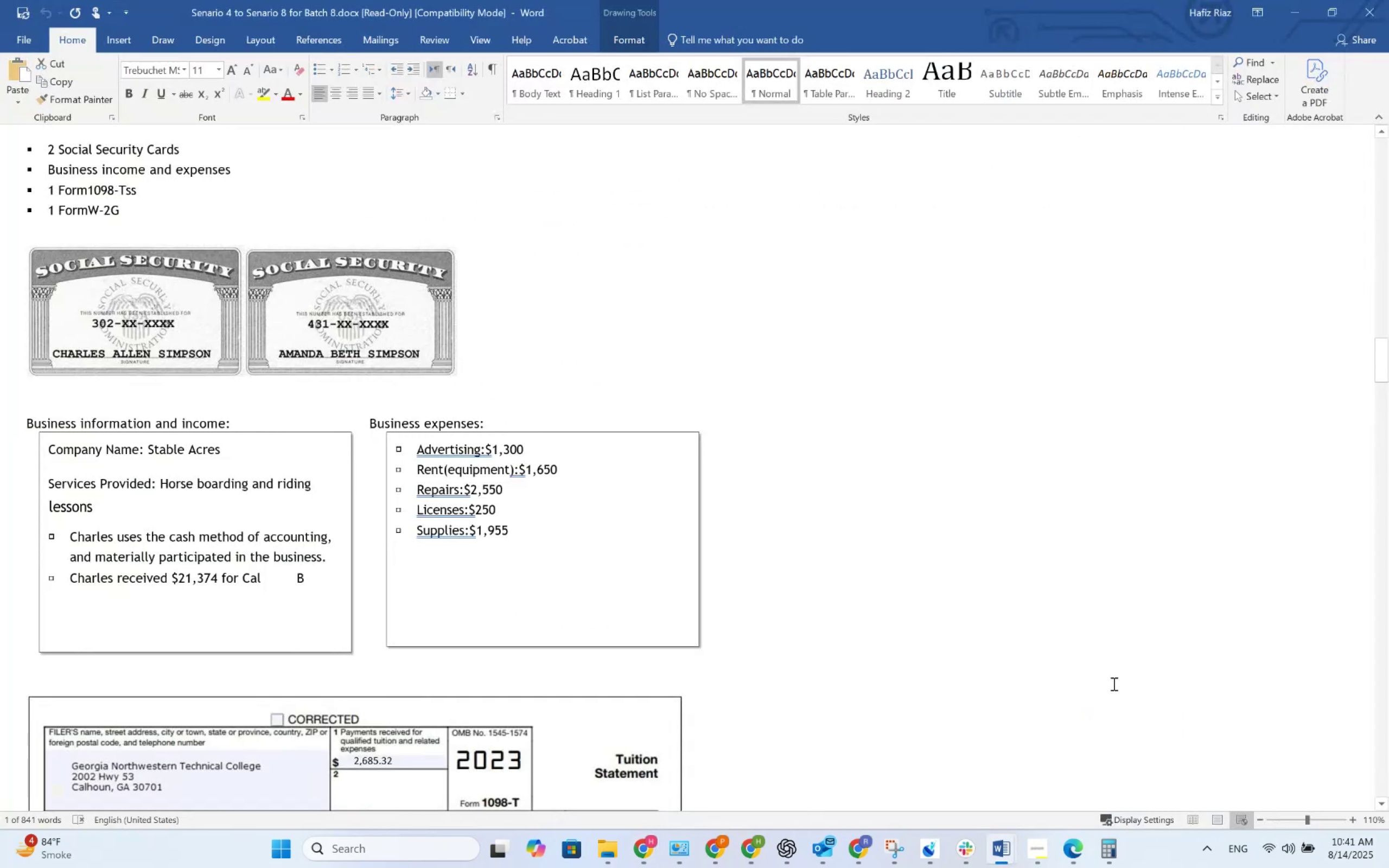 
key(Alt+AltLeft)
 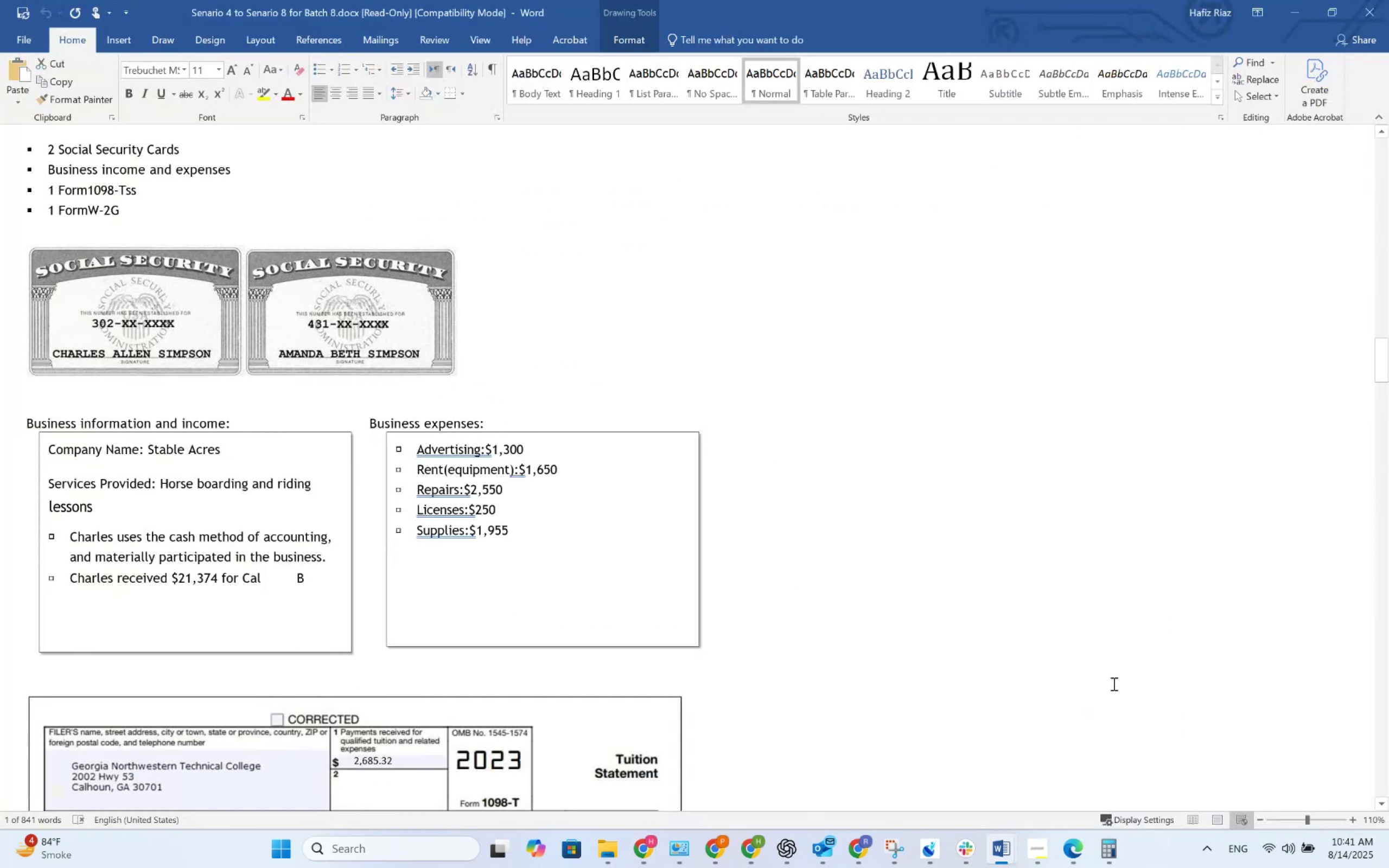 
key(Alt+Tab)
 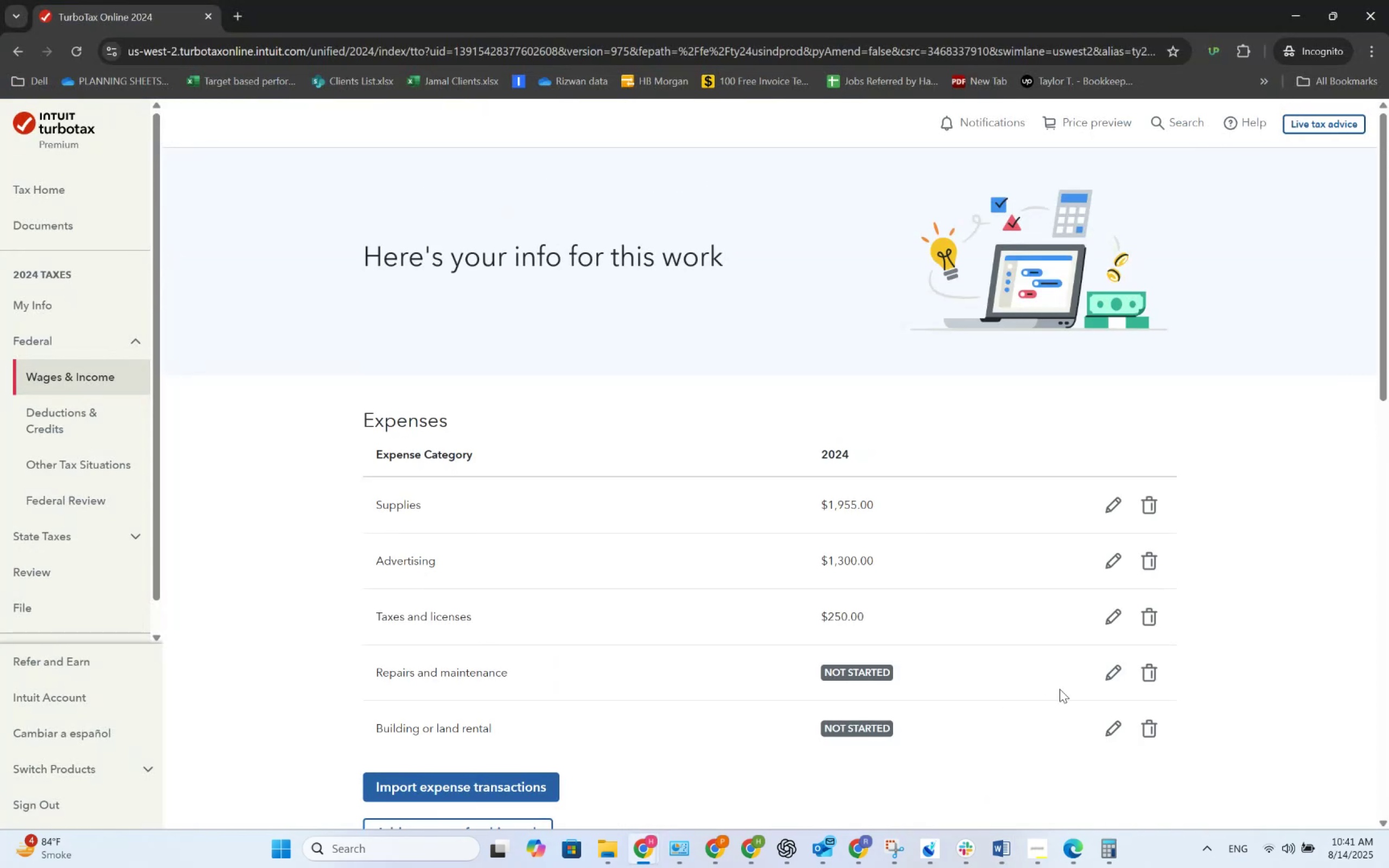 
left_click([1107, 672])
 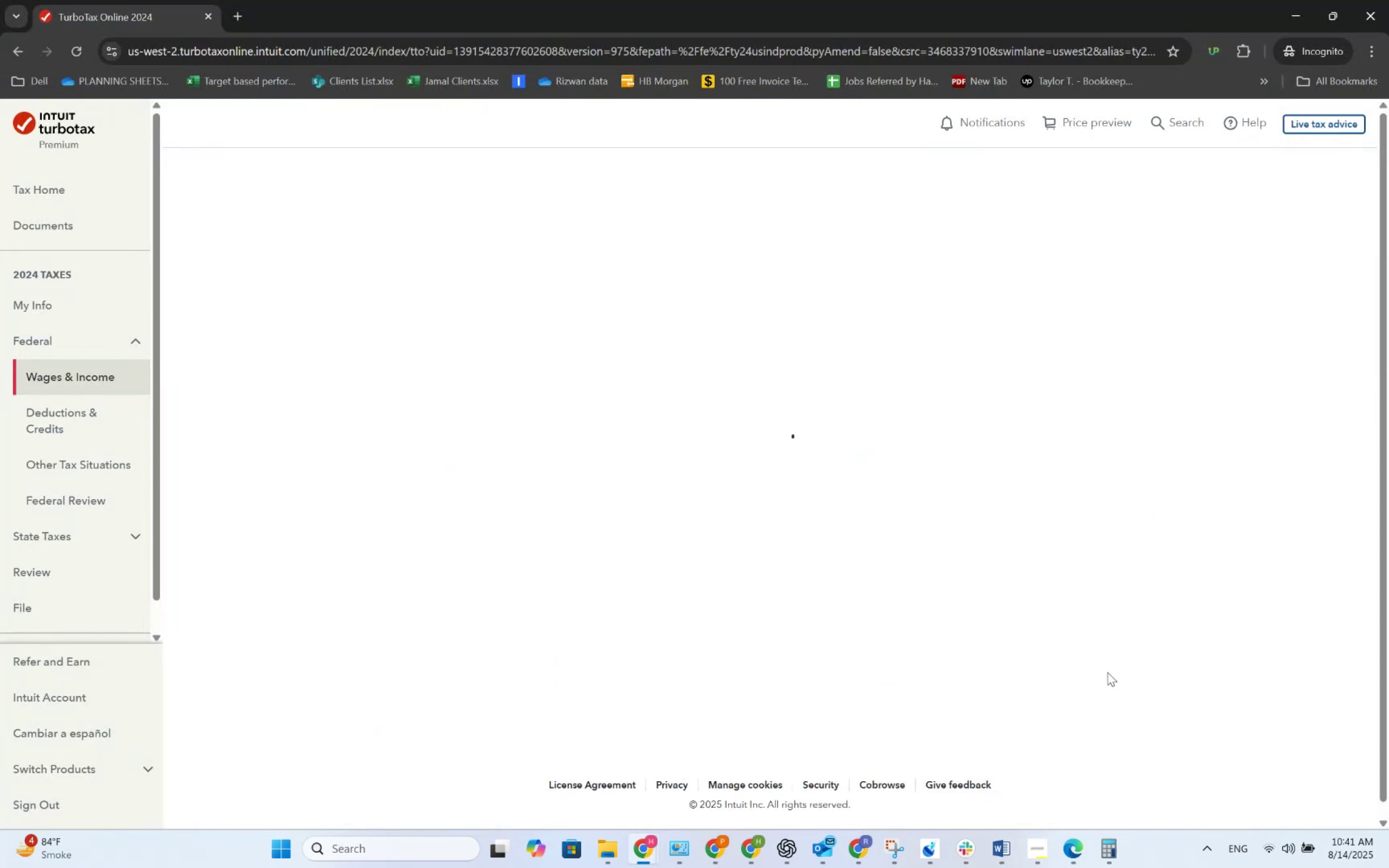 
key(Alt+AltLeft)
 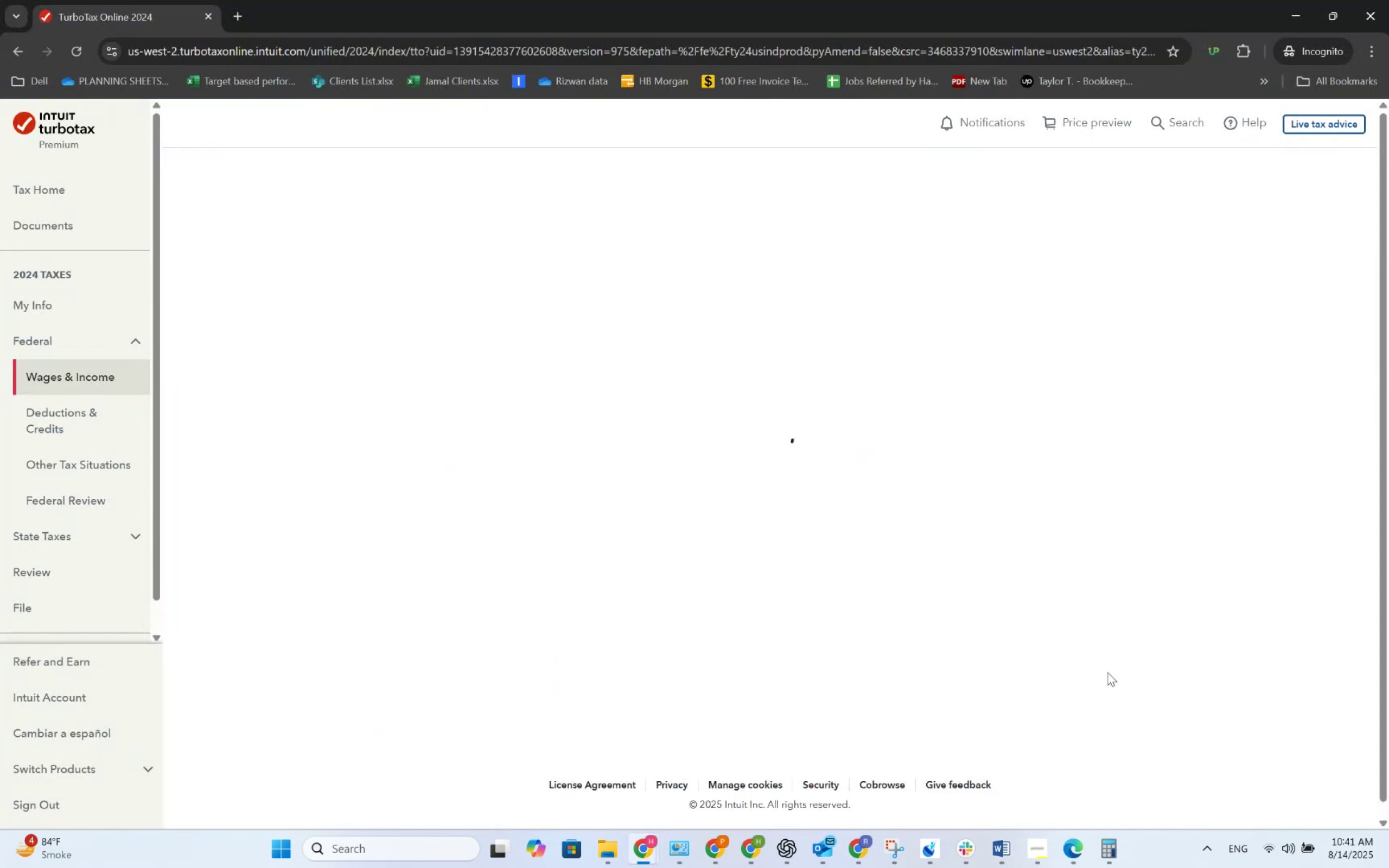 
key(Alt+Tab)
 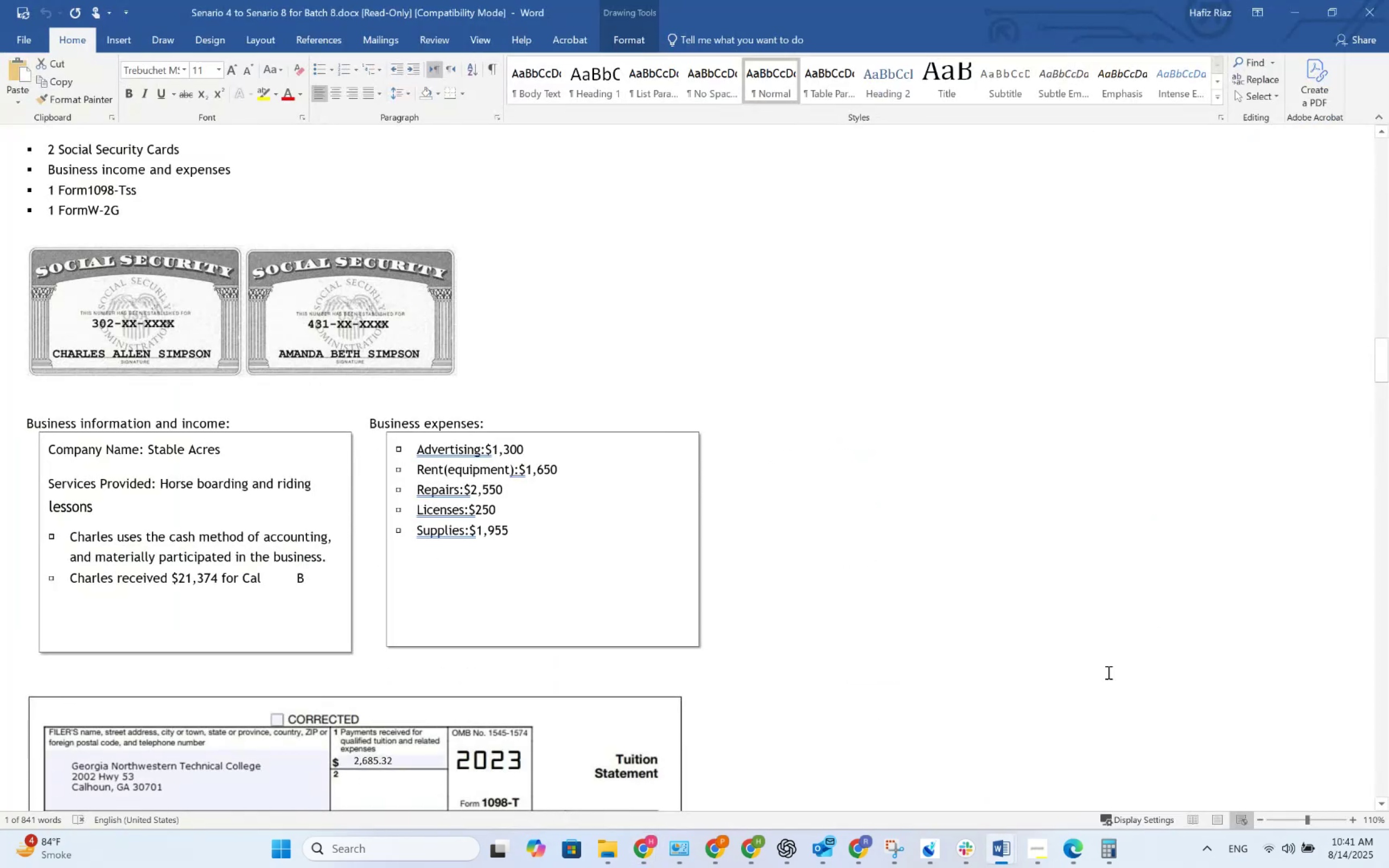 
key(Alt+AltLeft)
 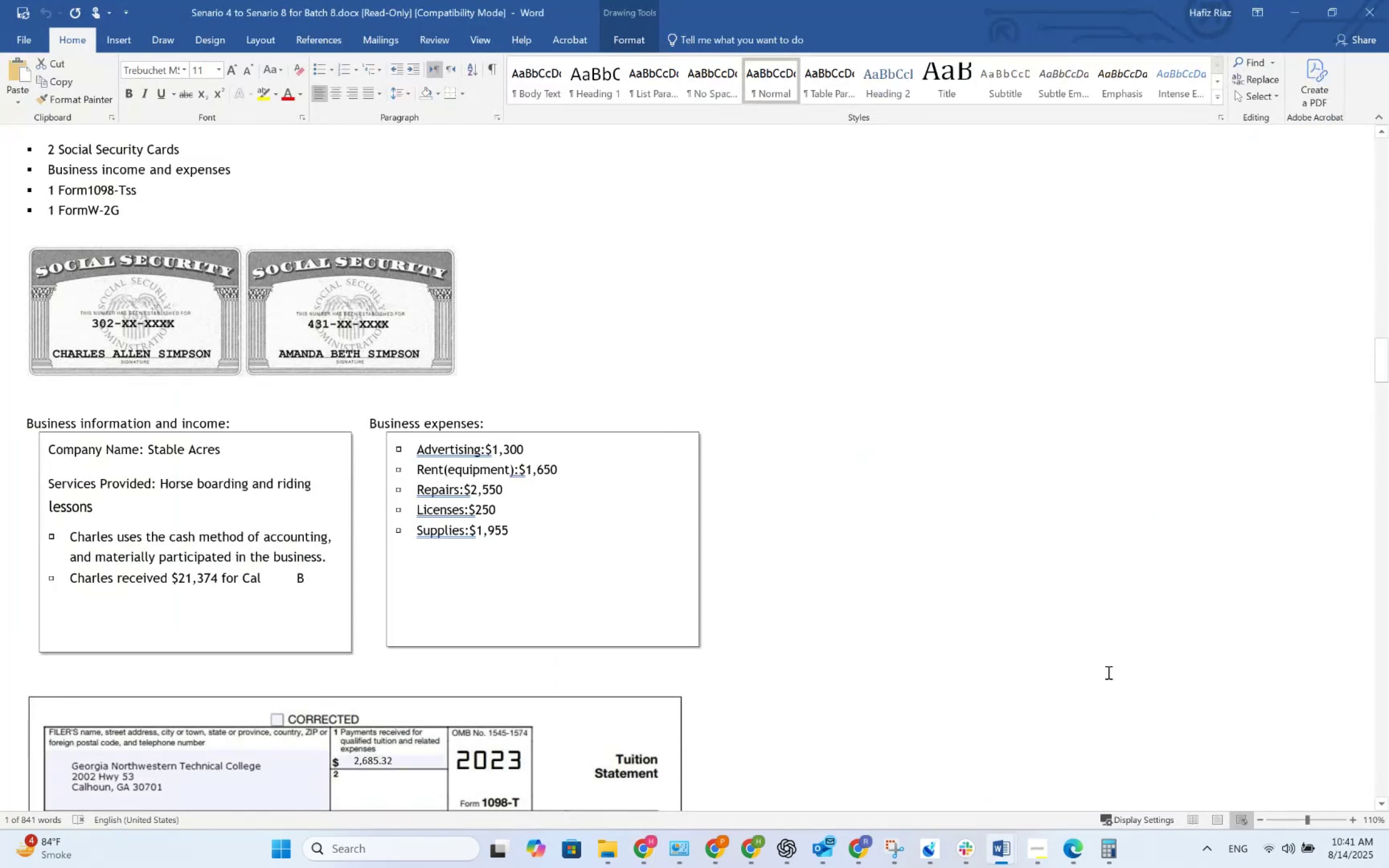 
key(Alt+Tab)
 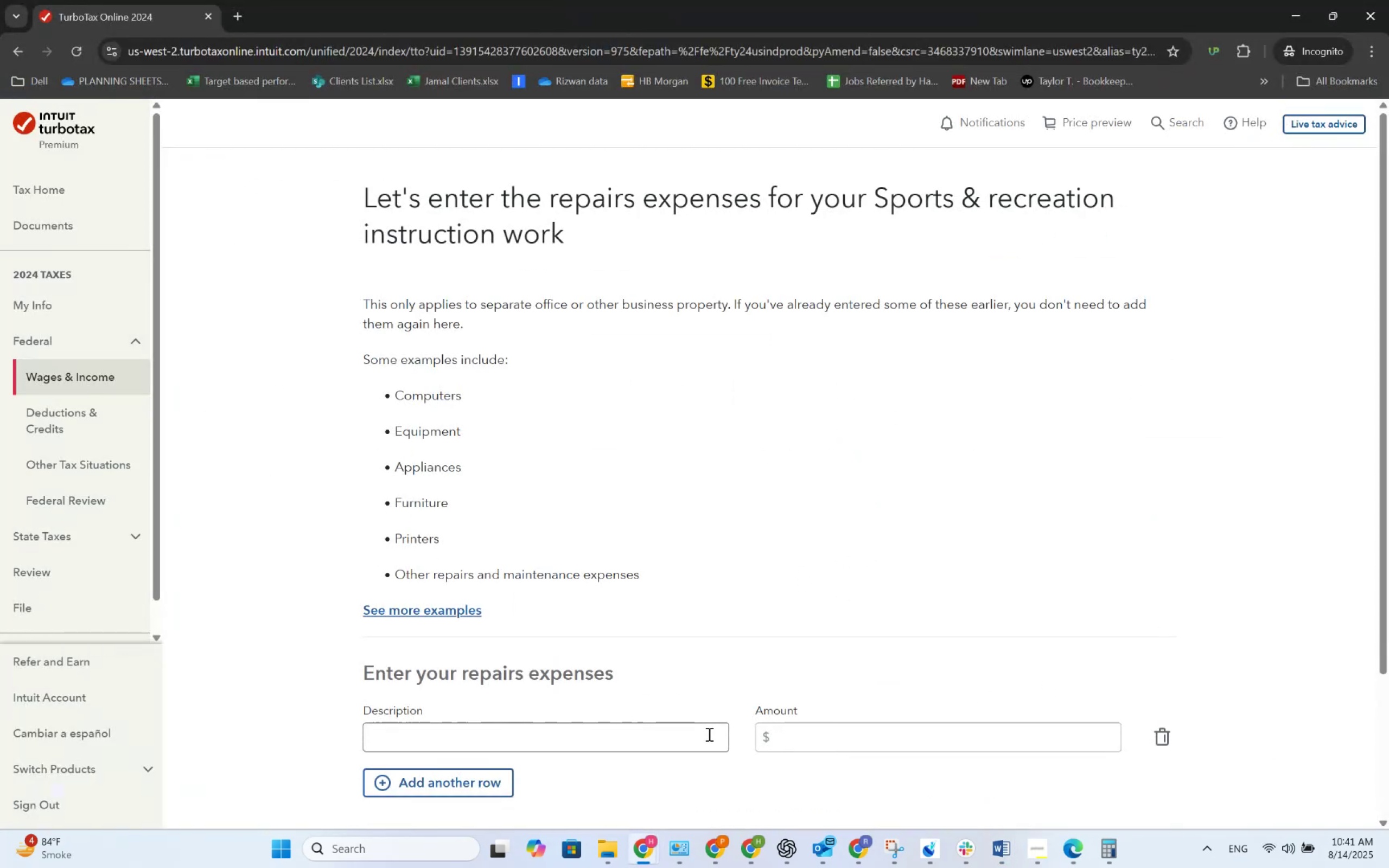 
left_click([764, 747])
 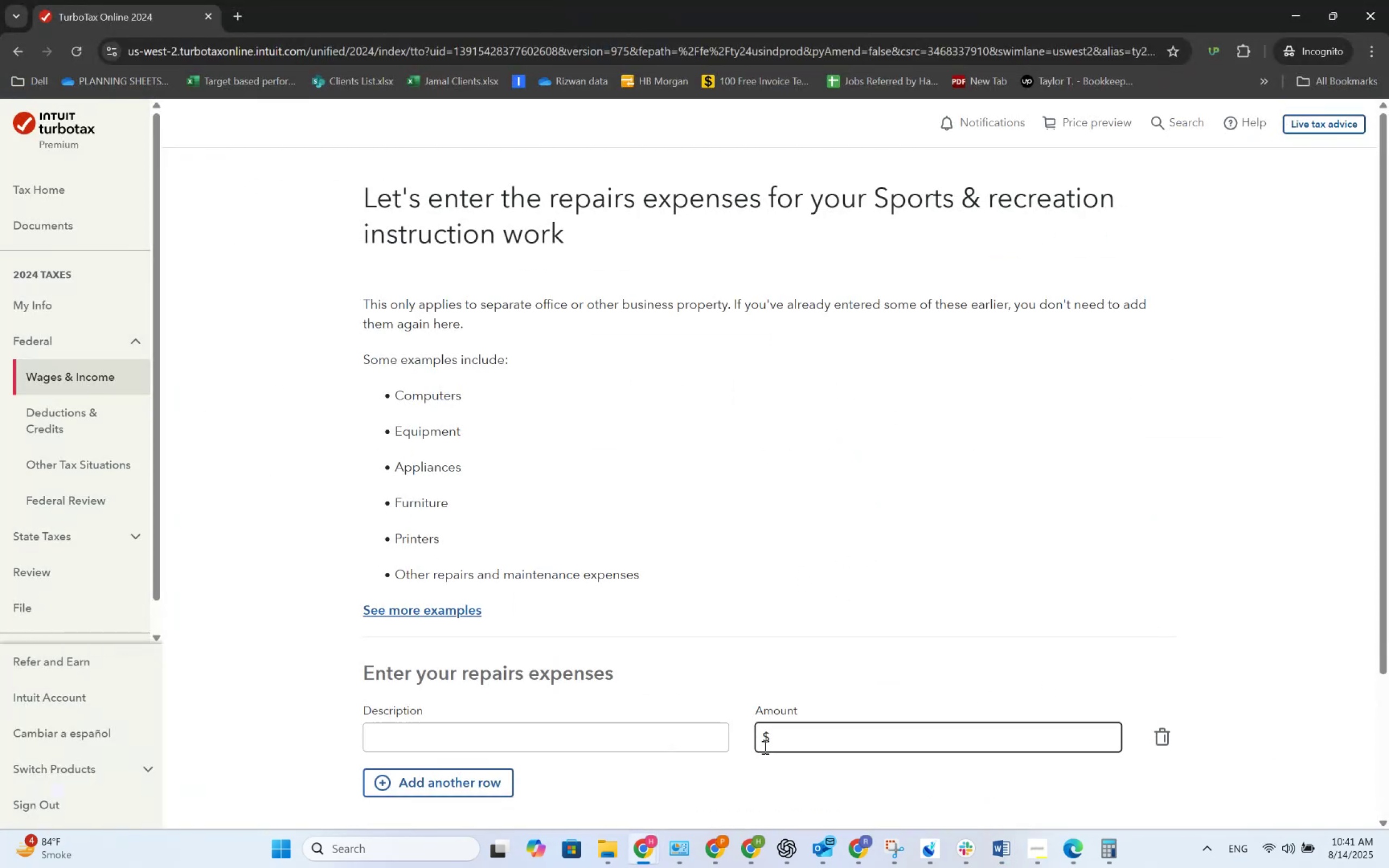 
key(Numpad2)
 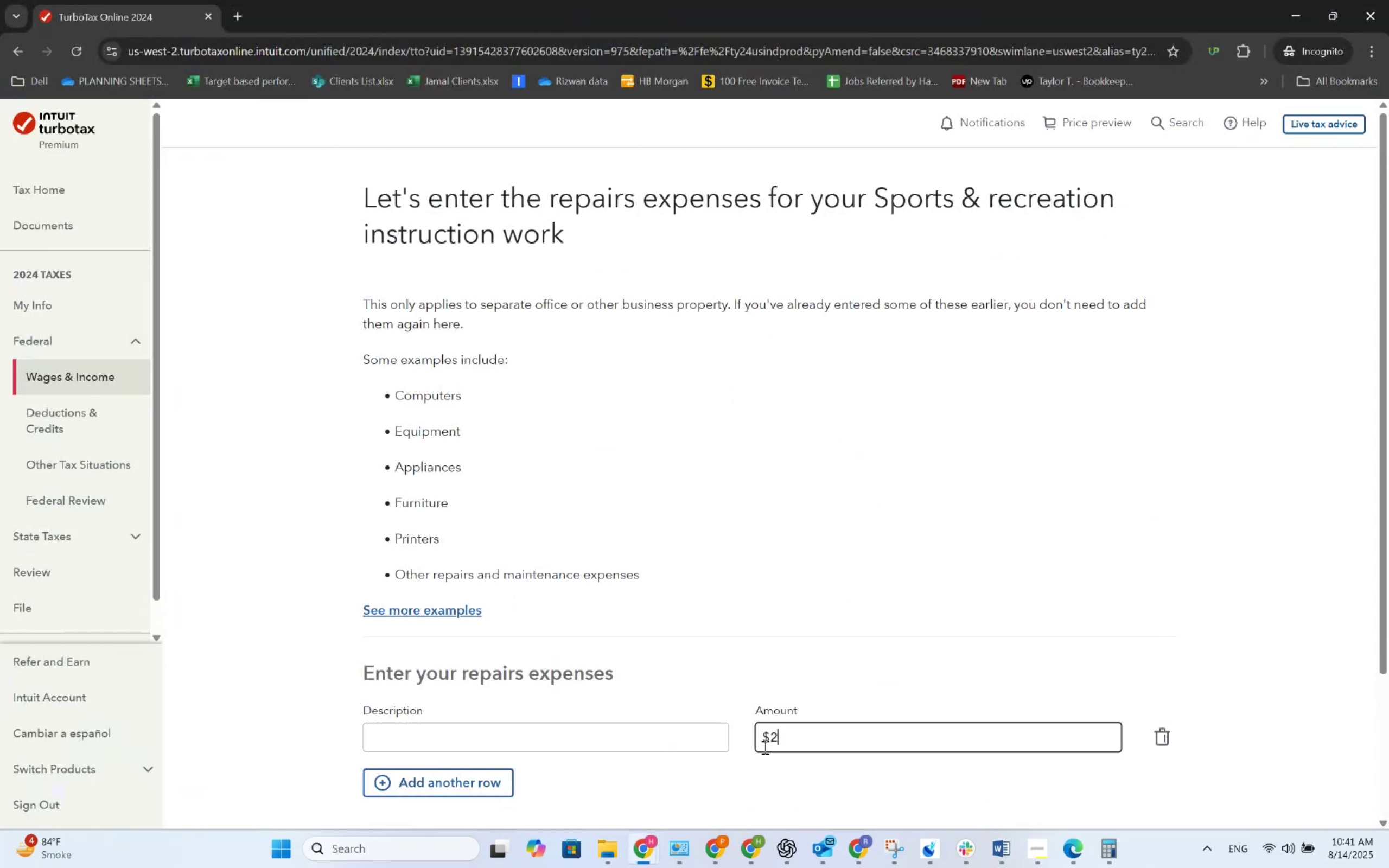 
key(Numpad5)
 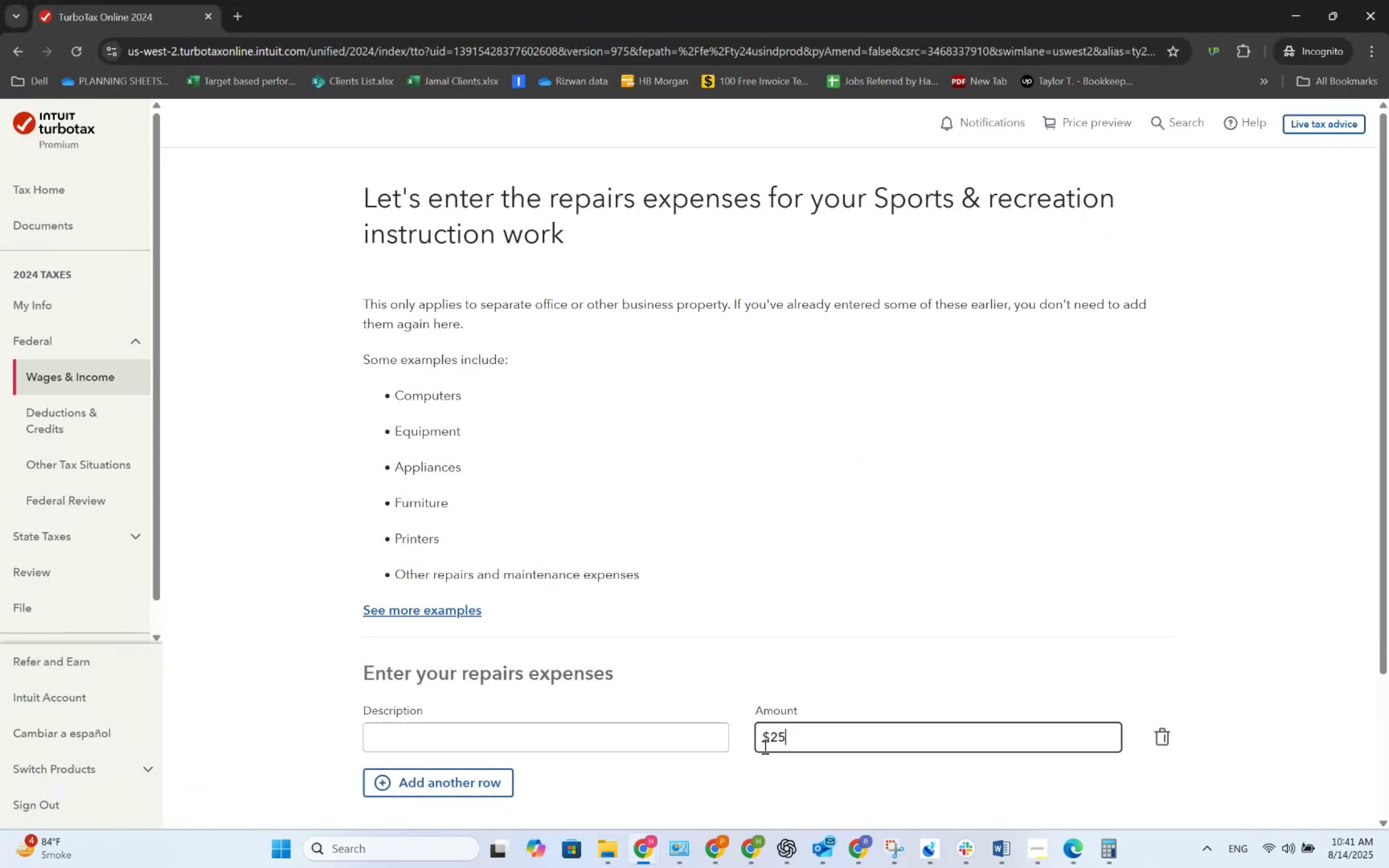 
key(Numpad5)
 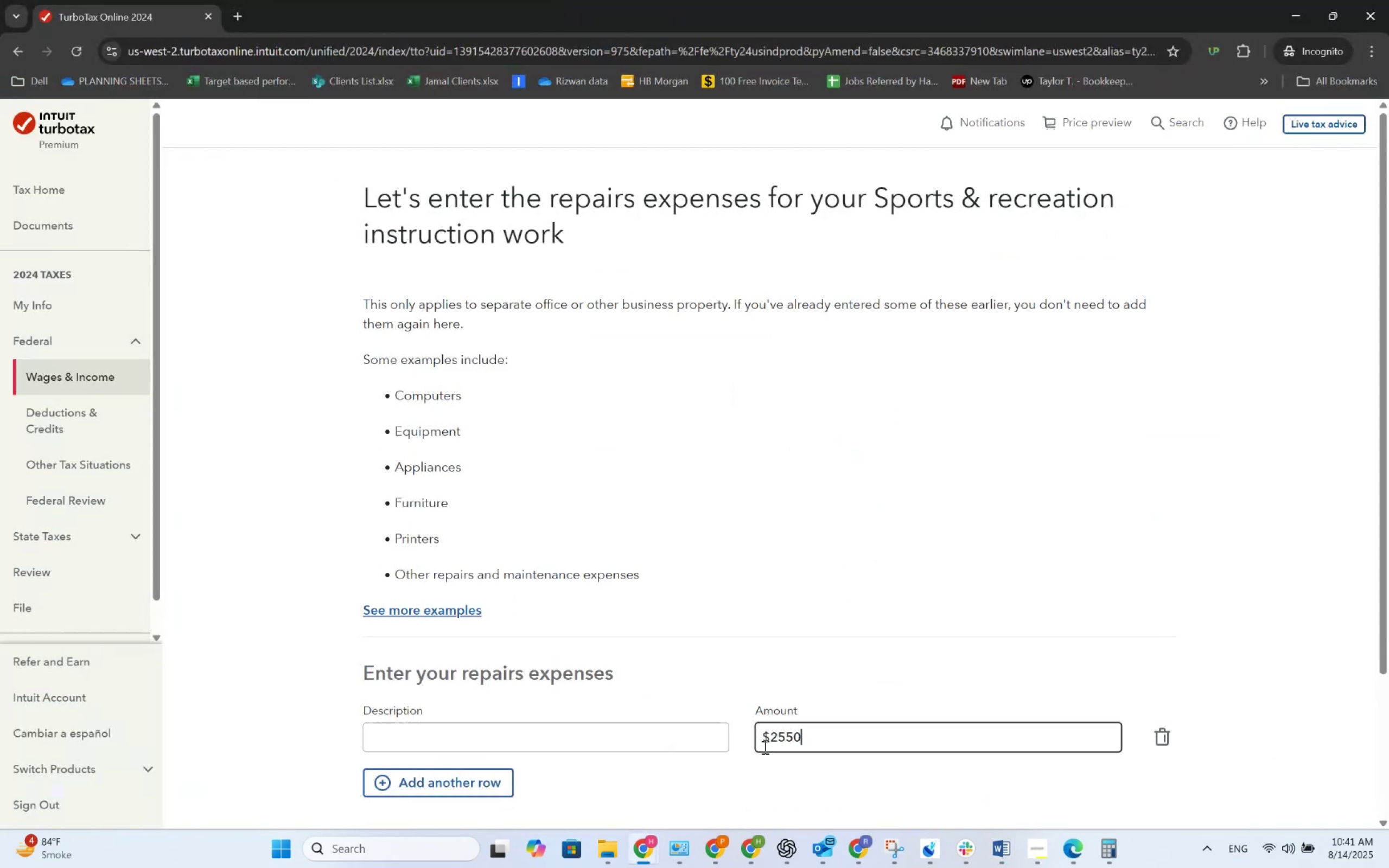 
key(Numpad0)
 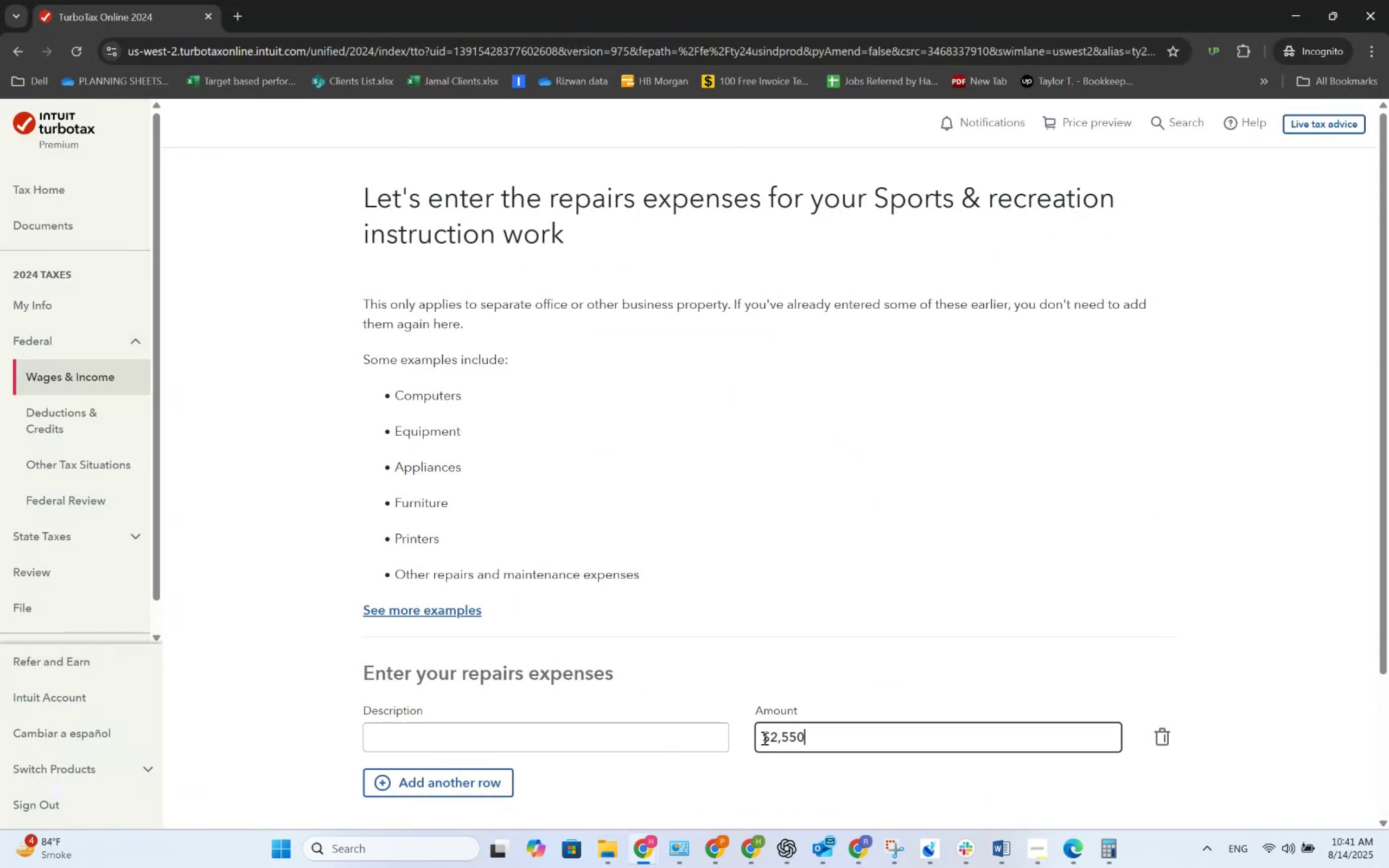 
scroll: coordinate [785, 632], scroll_direction: down, amount: 4.0
 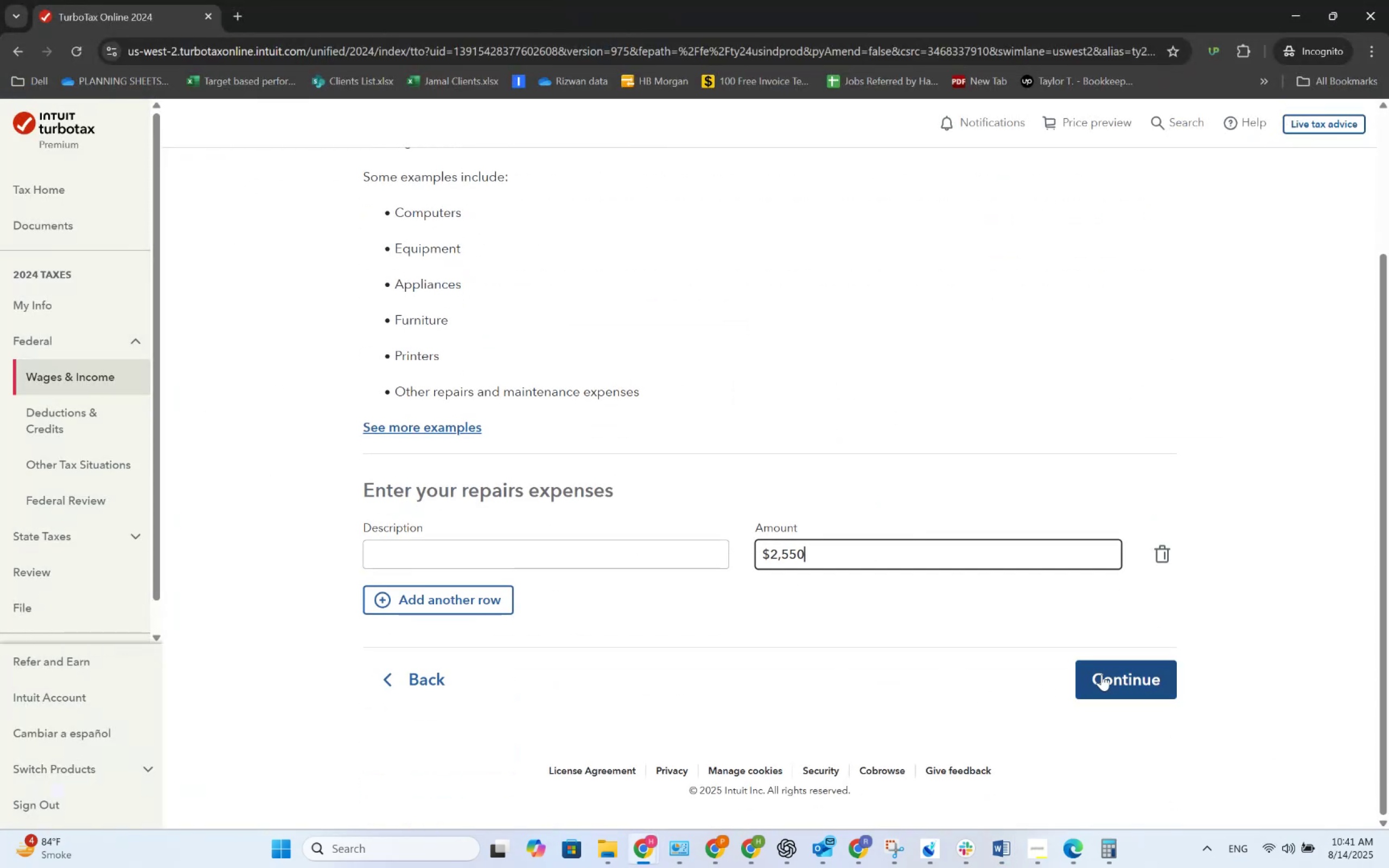 
left_click([1116, 673])
 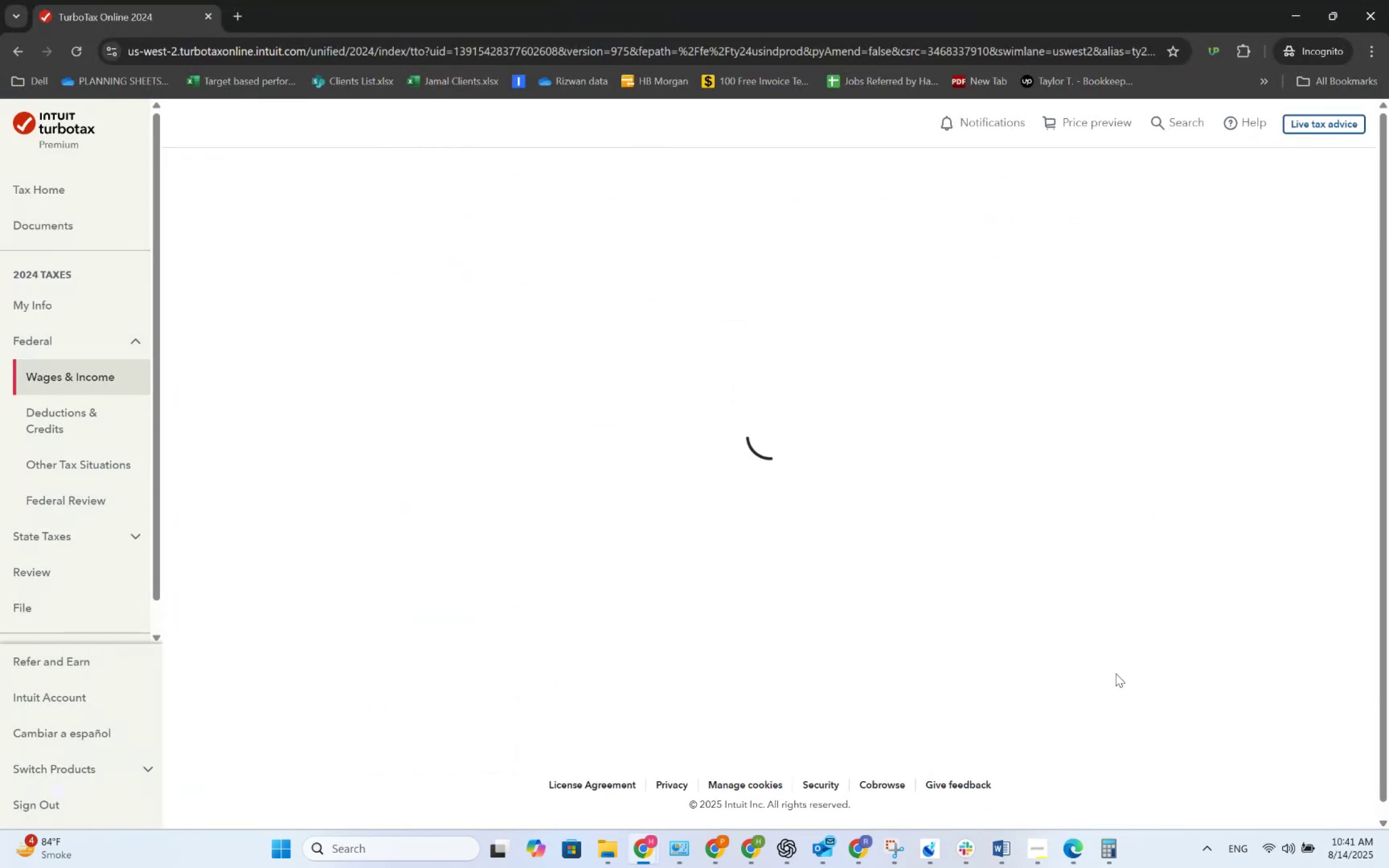 
key(Alt+AltLeft)
 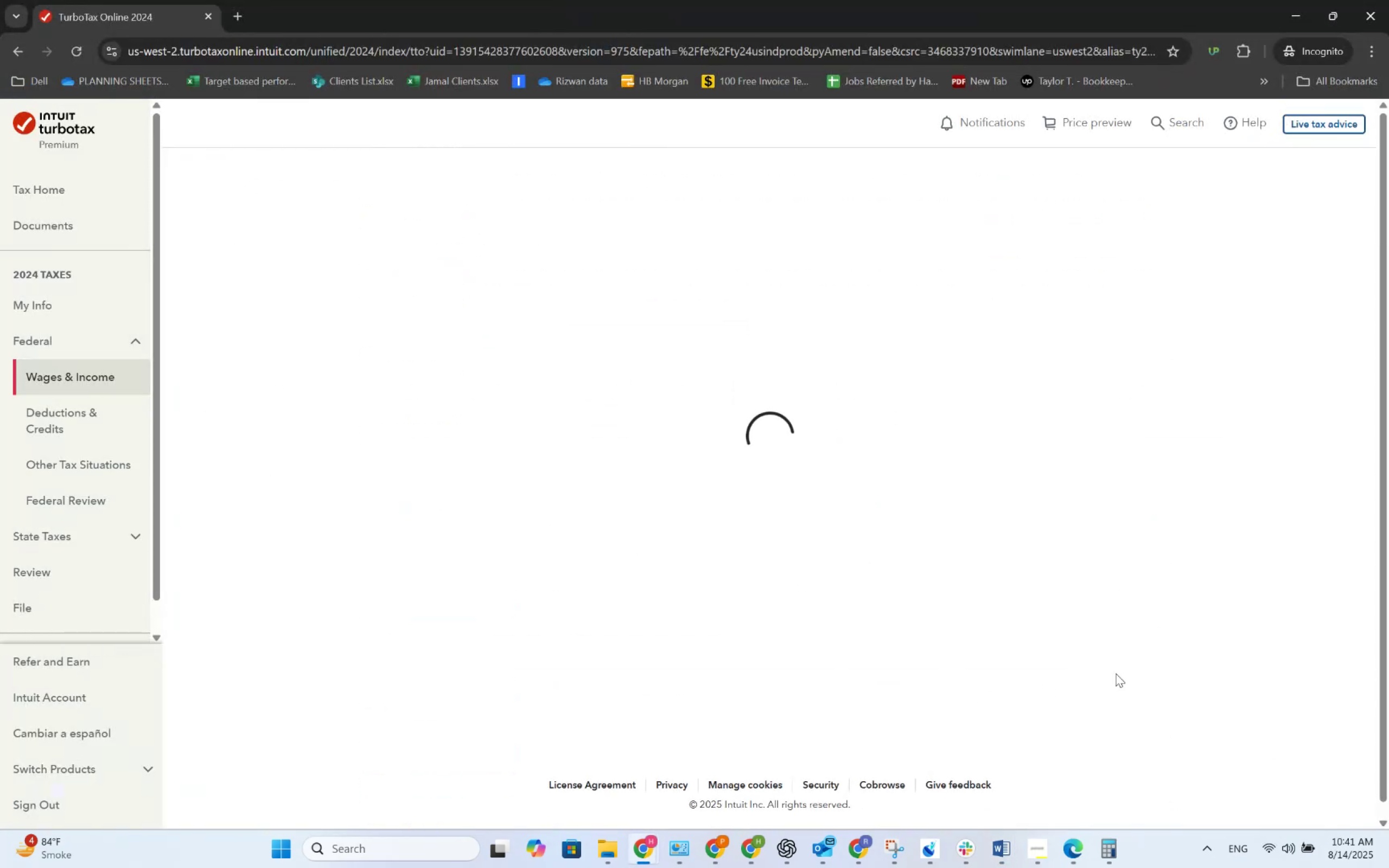 
key(Alt+Tab)
 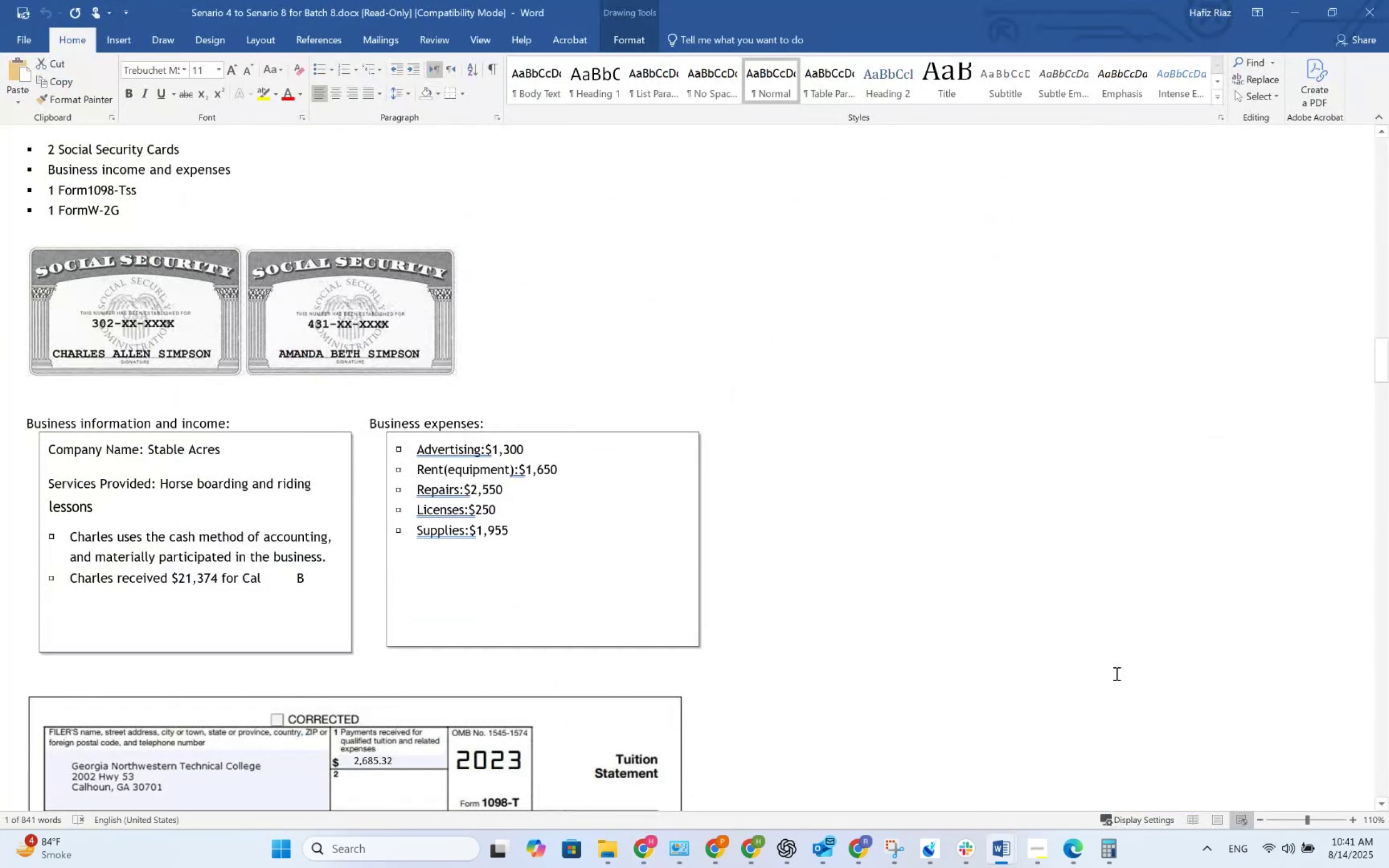 
key(Alt+Tab)
 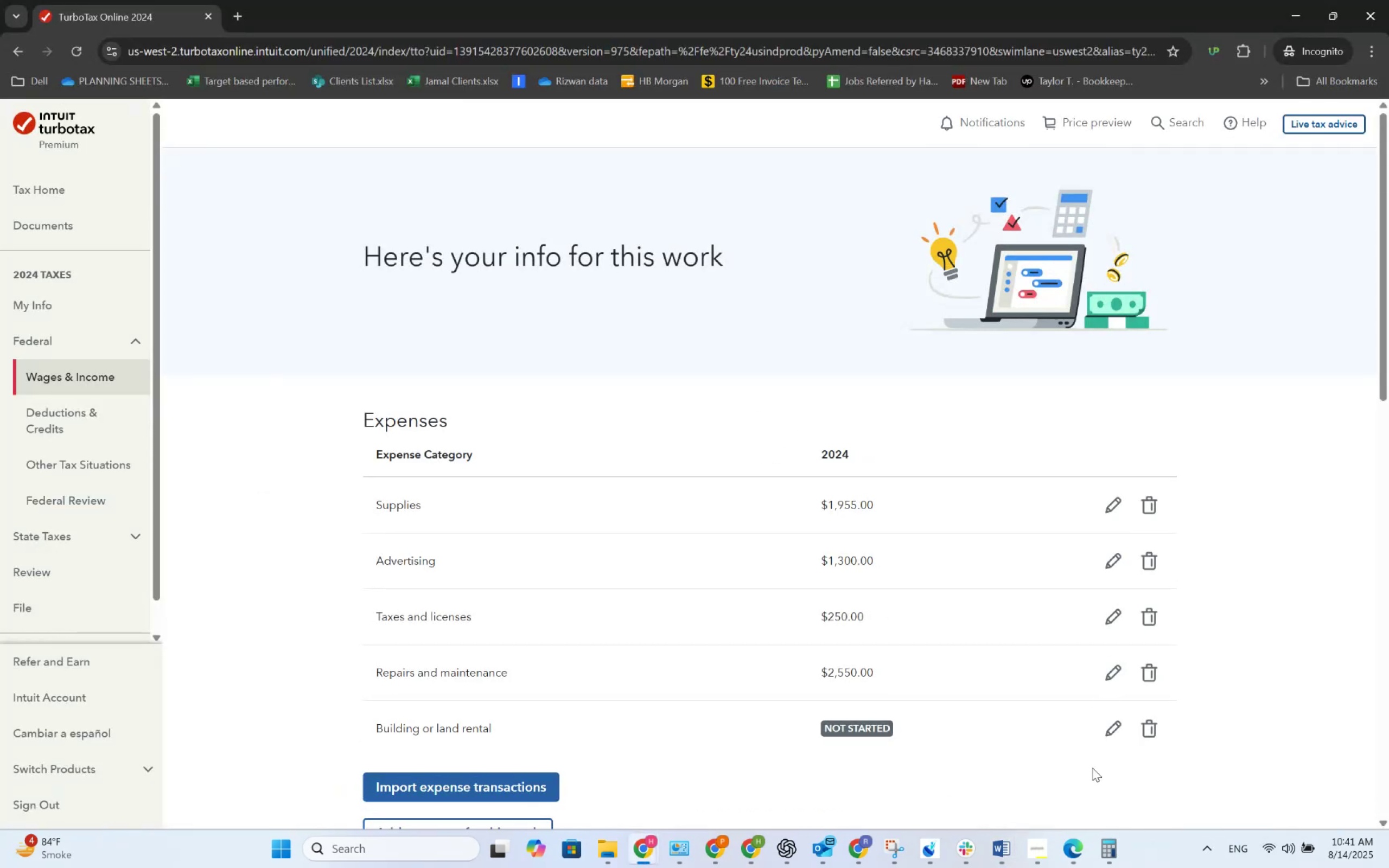 
left_click([1114, 726])
 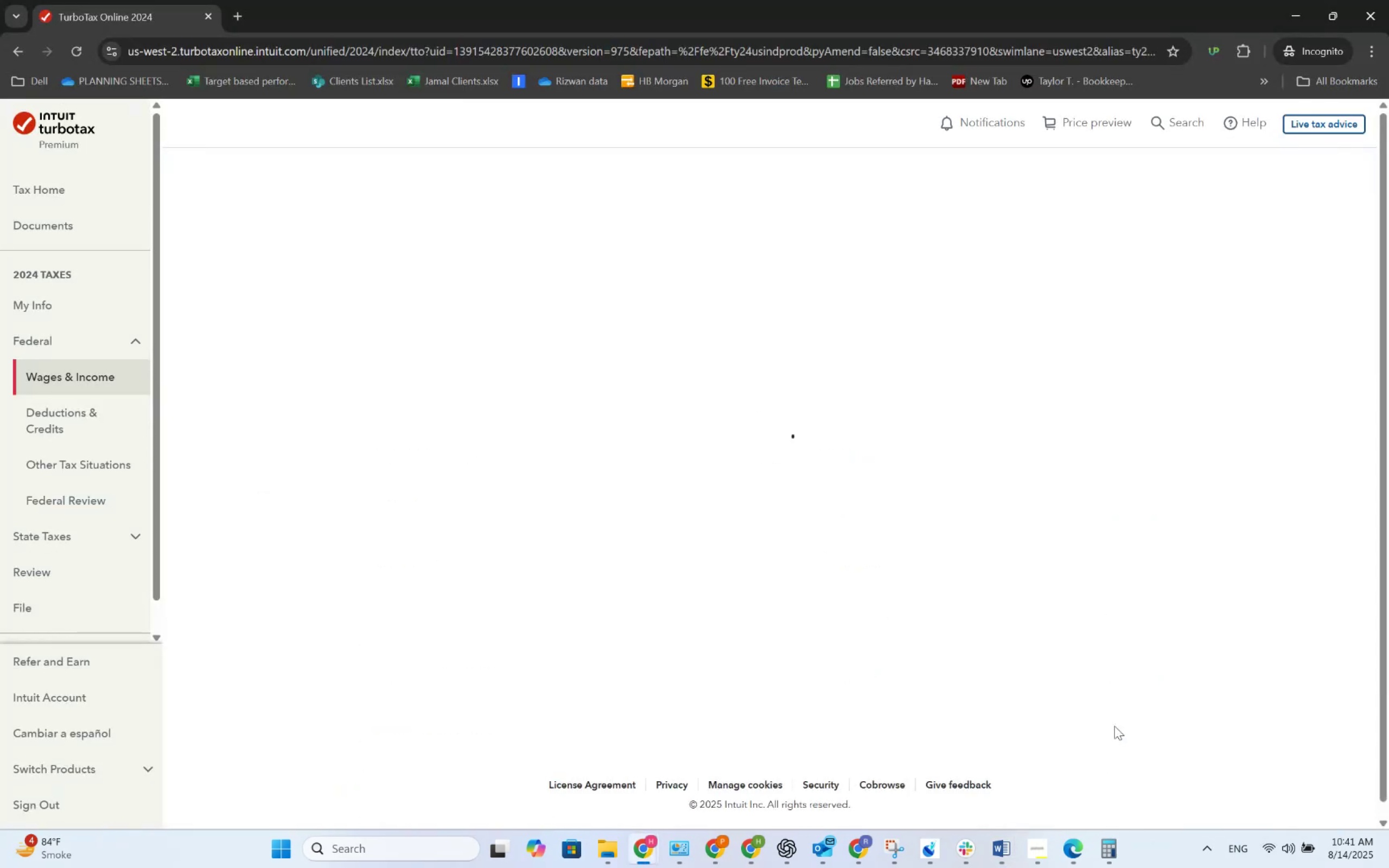 
key(Alt+AltLeft)
 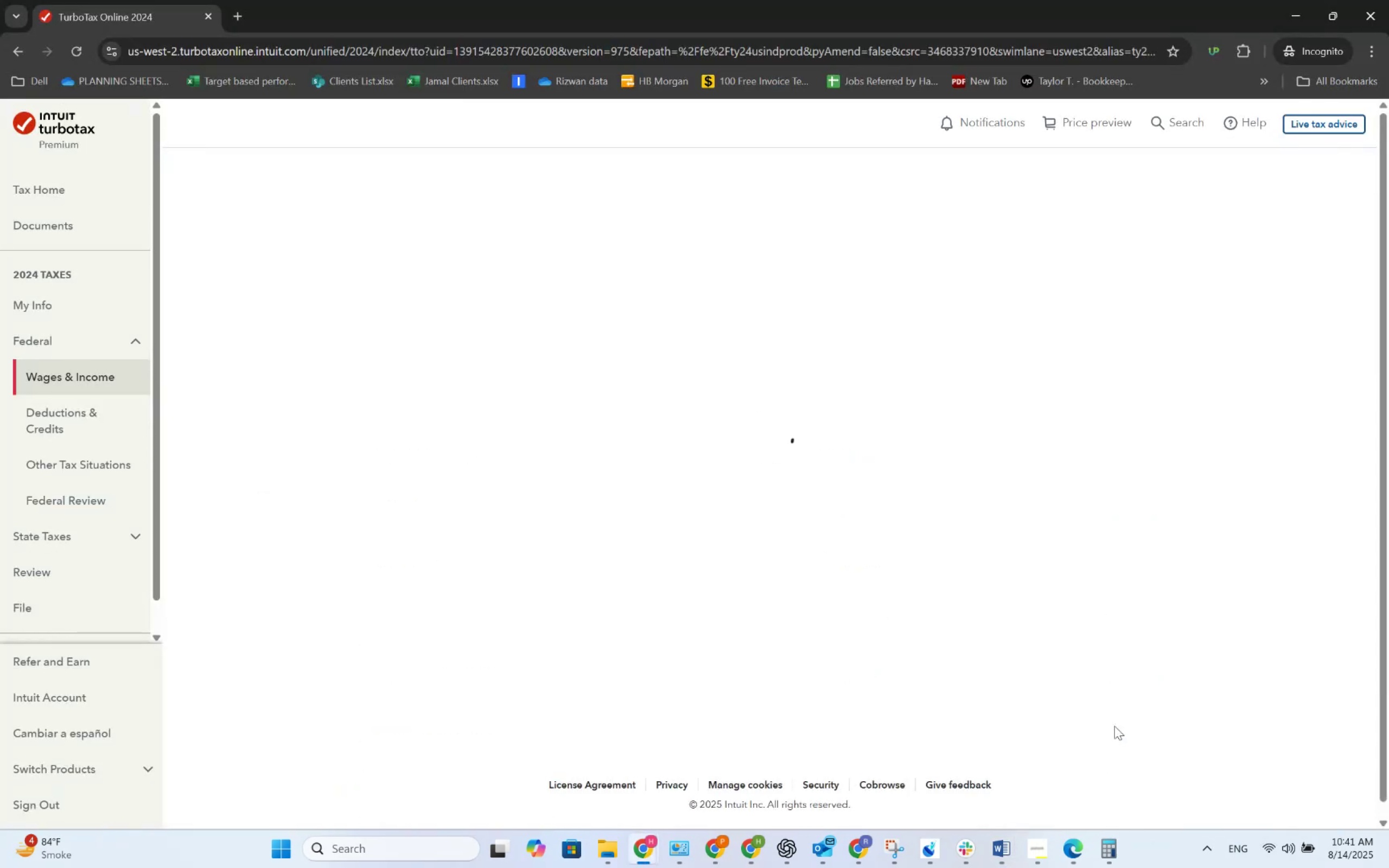 
key(Alt+Tab)
 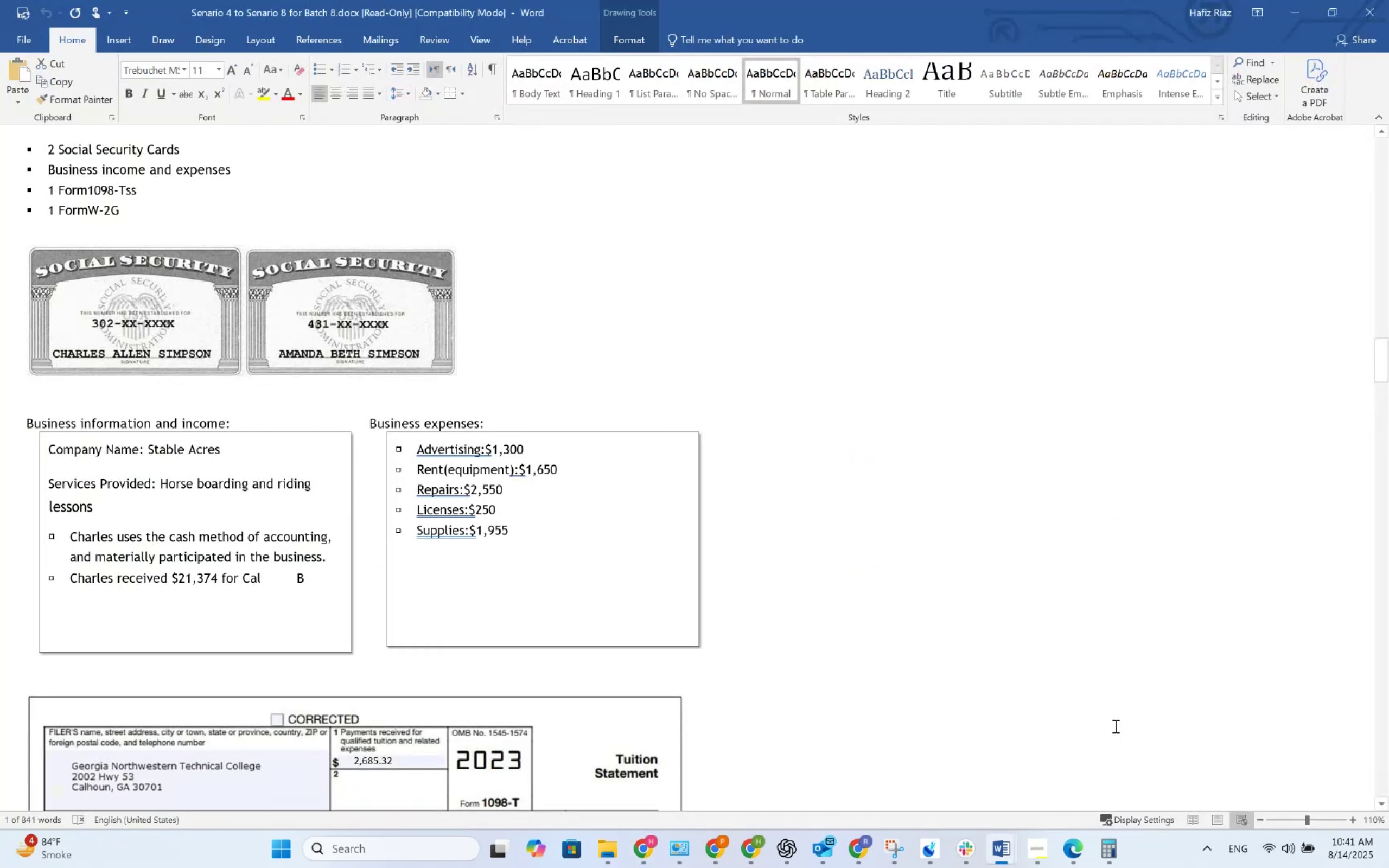 
key(Alt+AltLeft)
 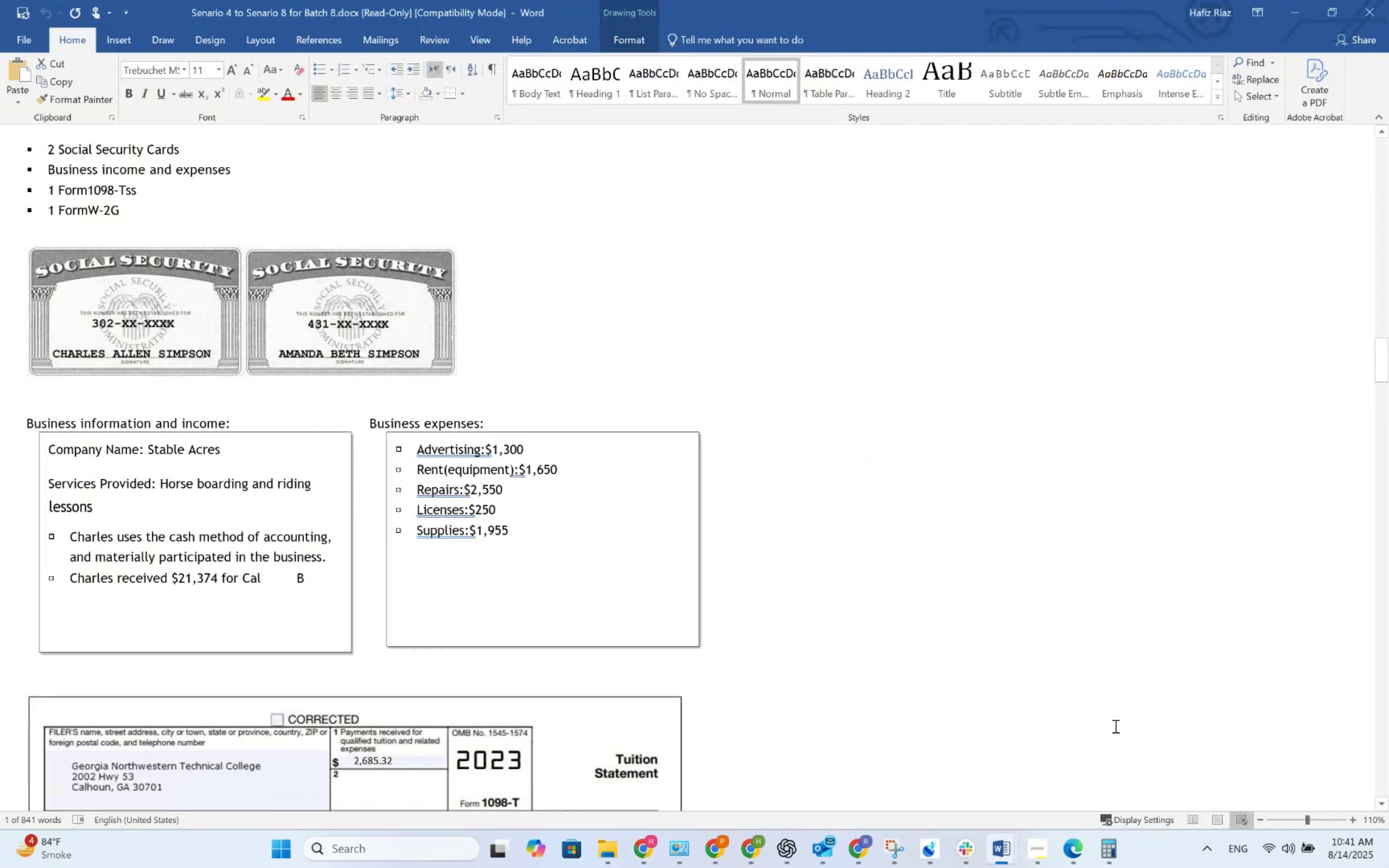 
key(Alt+Tab)
 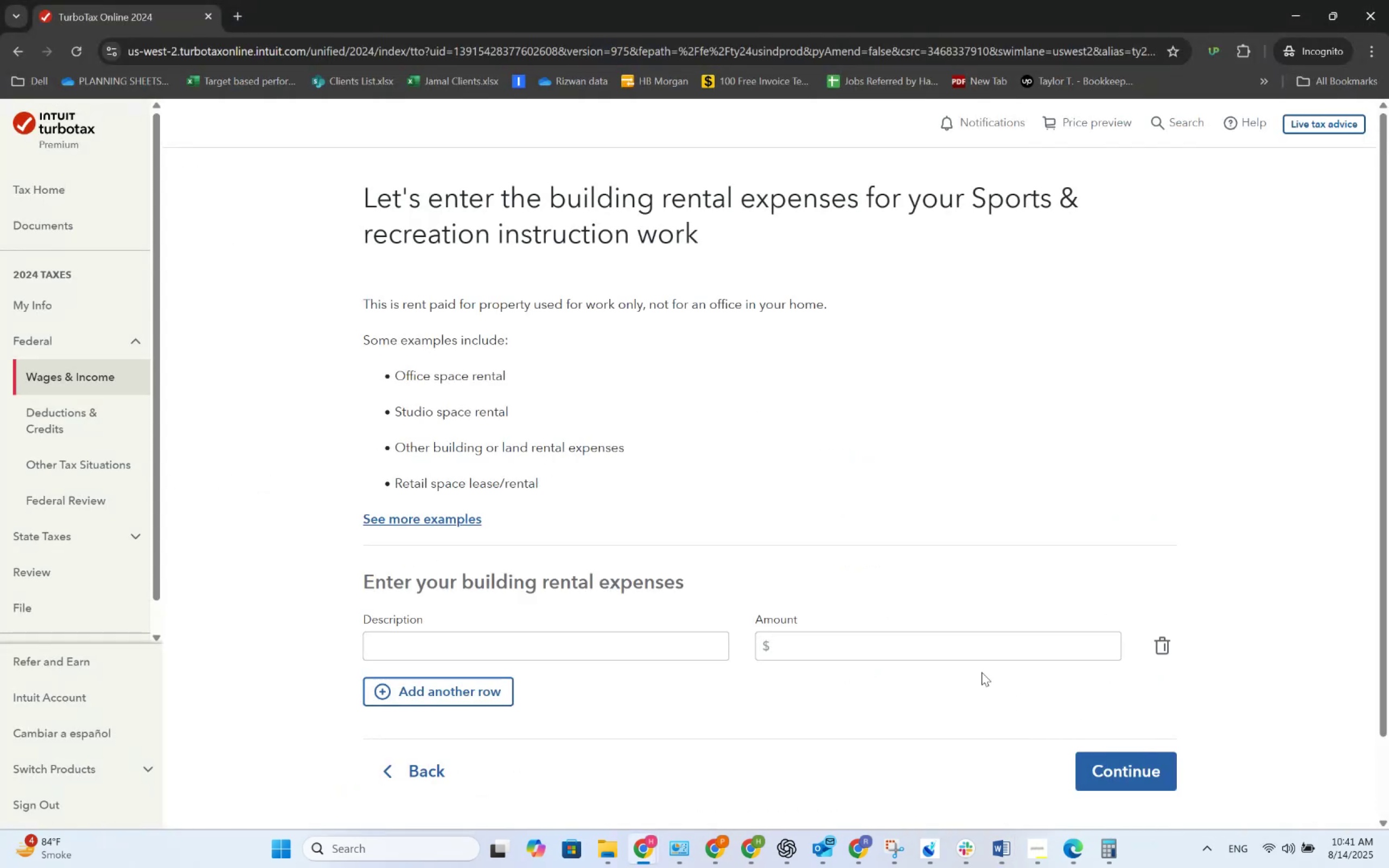 
left_click([961, 656])
 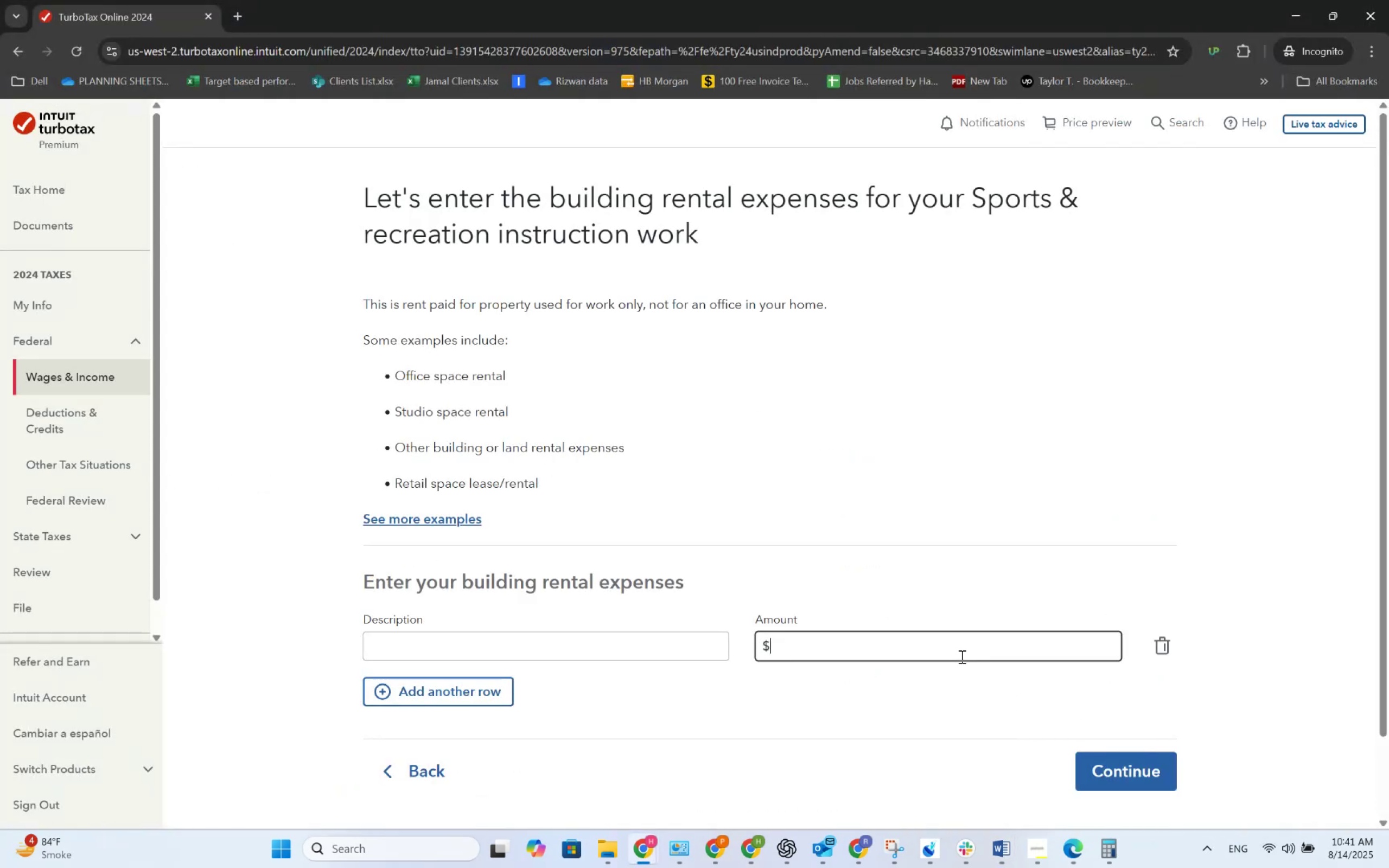 
key(Numpad1)
 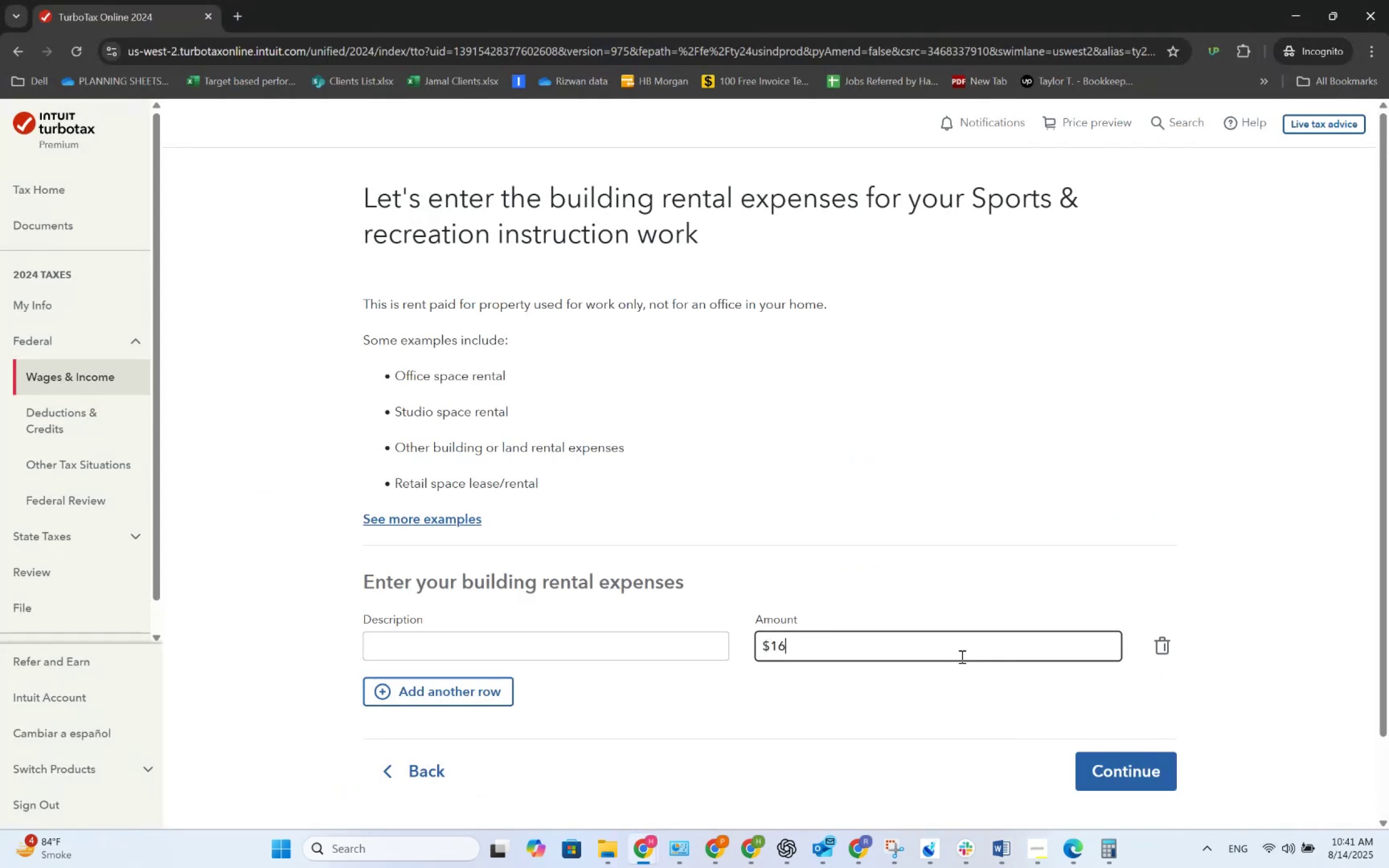 
key(Numpad6)
 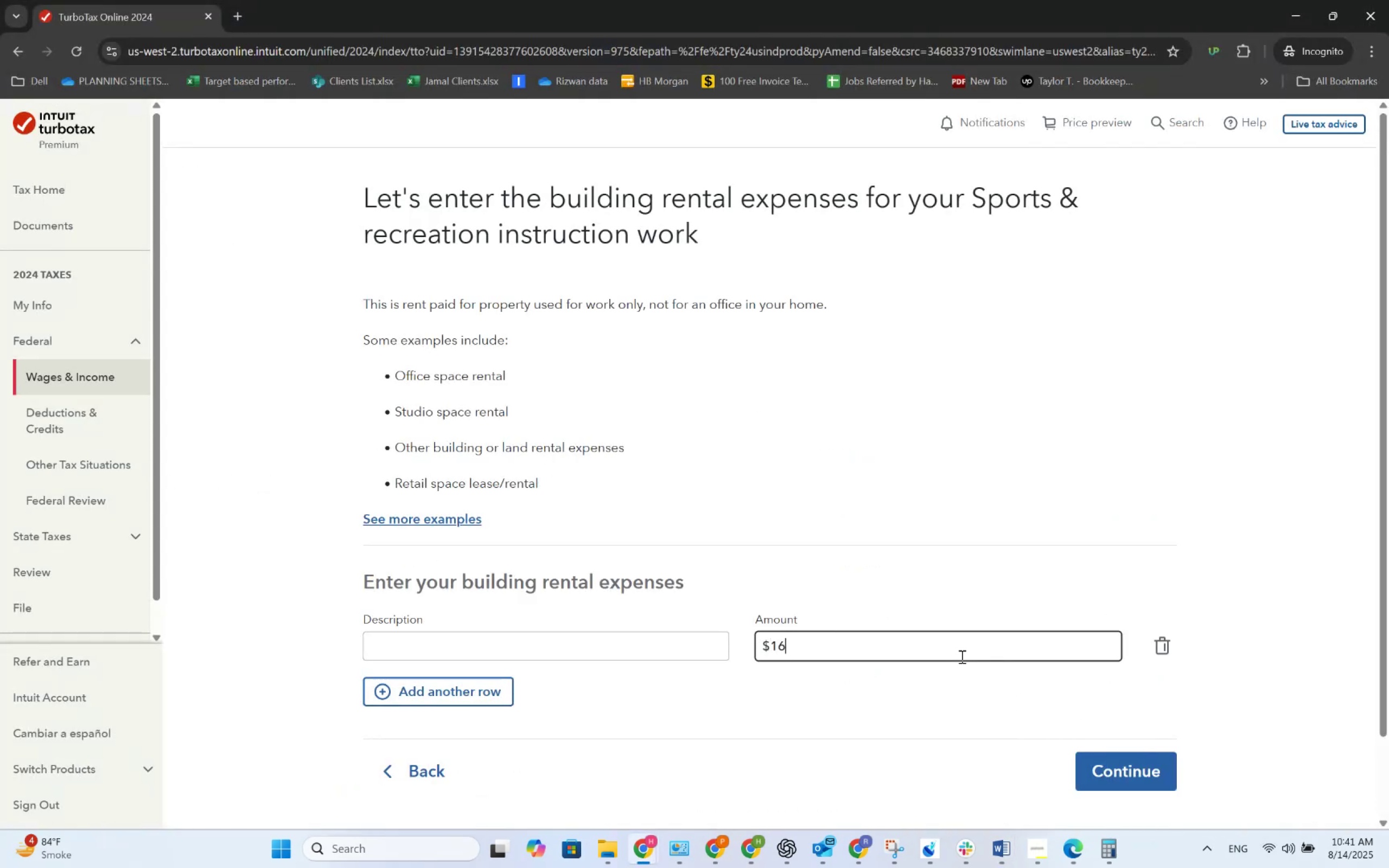 
key(Numpad5)
 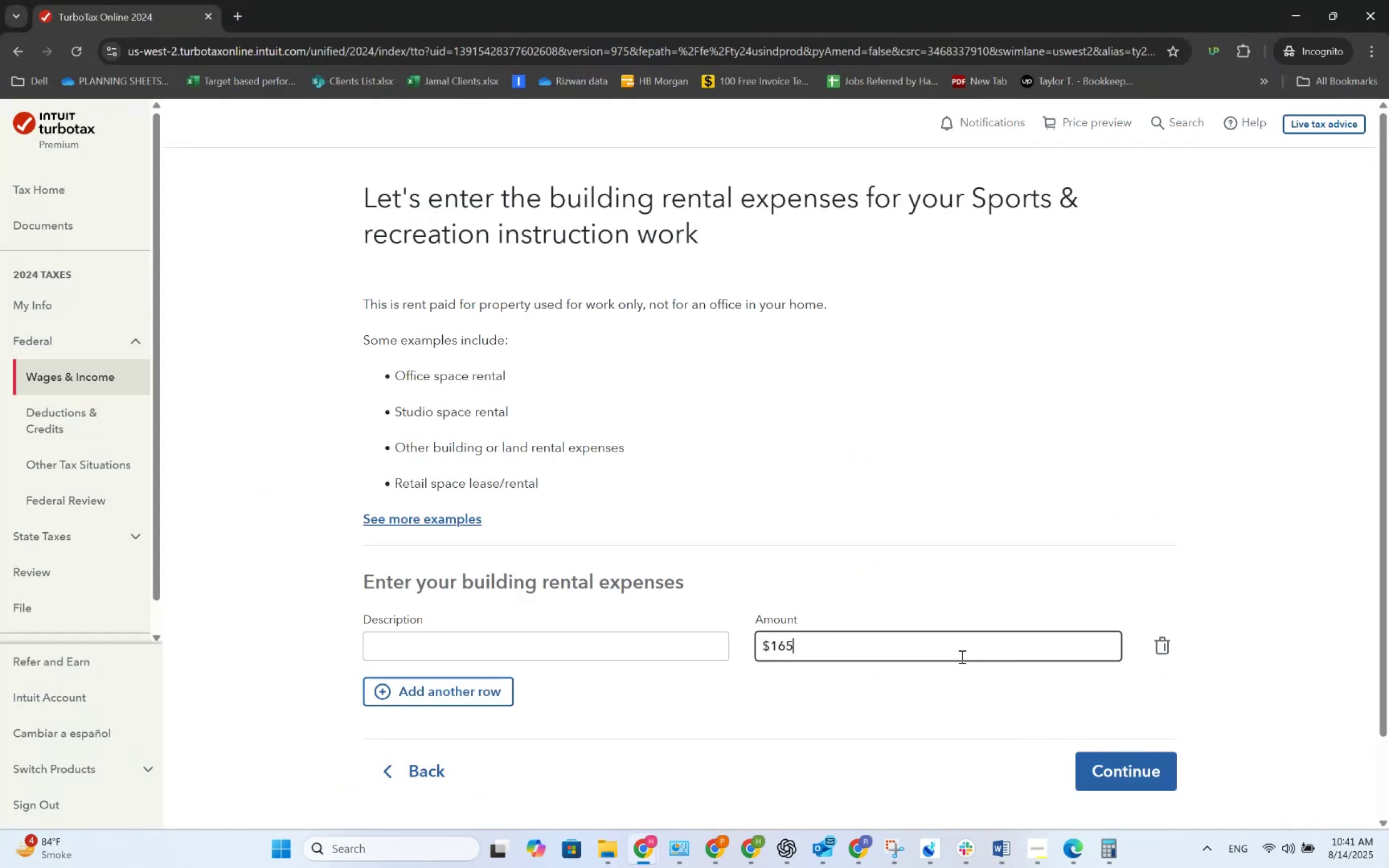 
key(Numpad0)
 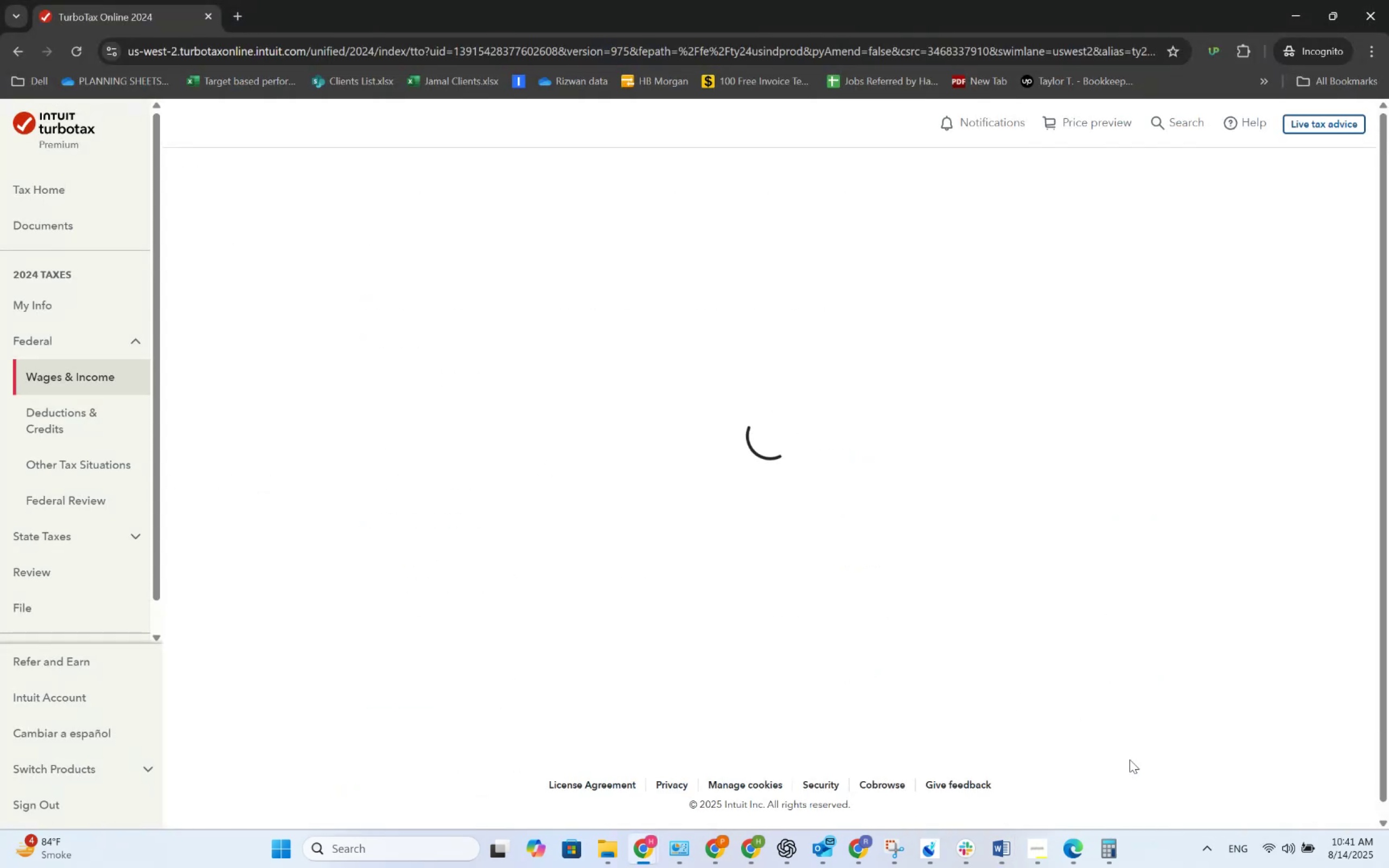 
scroll: coordinate [922, 701], scroll_direction: down, amount: 7.0
 